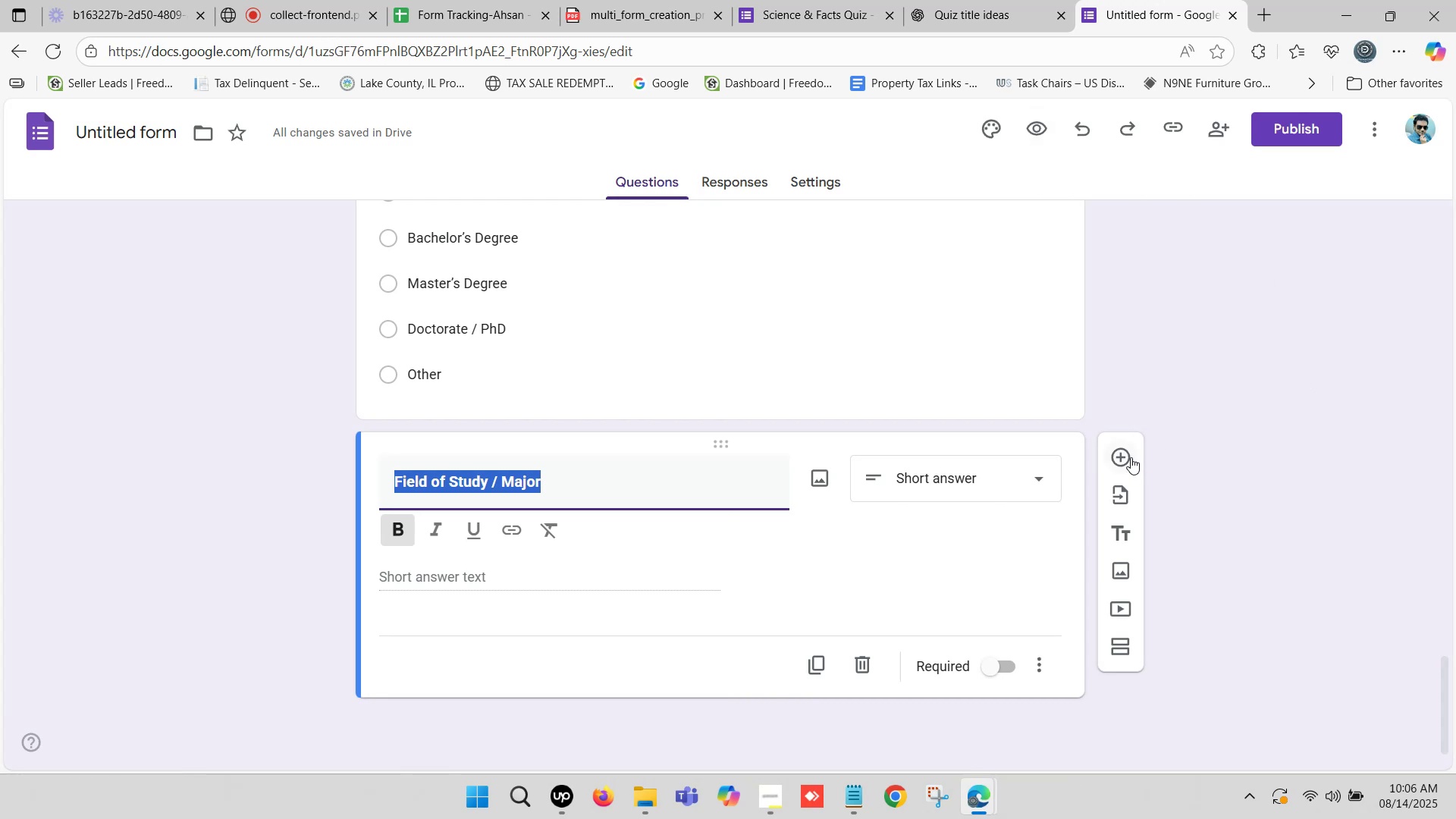 
left_click([1128, 455])
 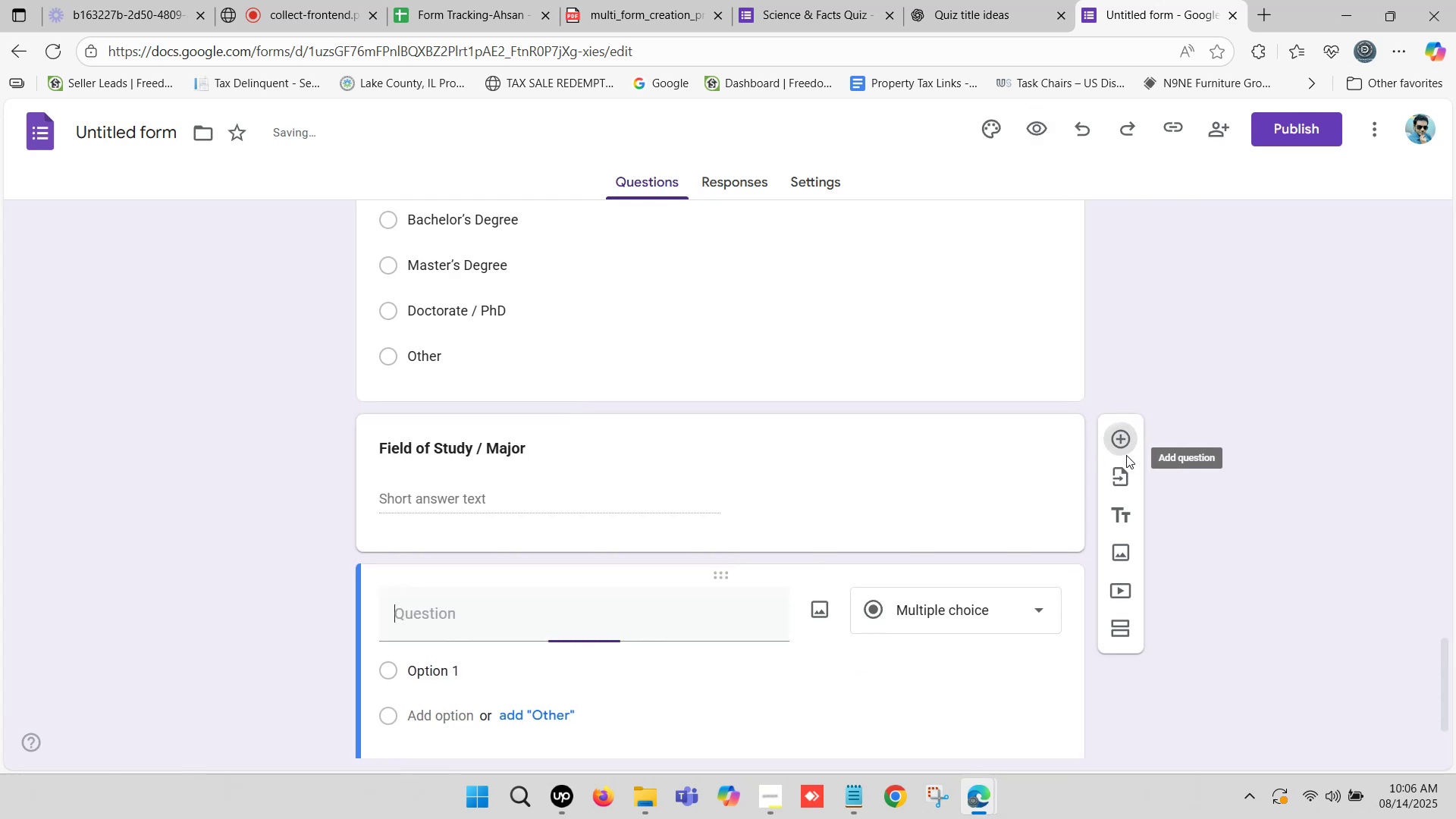 
scroll: coordinate [796, 458], scroll_direction: down, amount: 2.0
 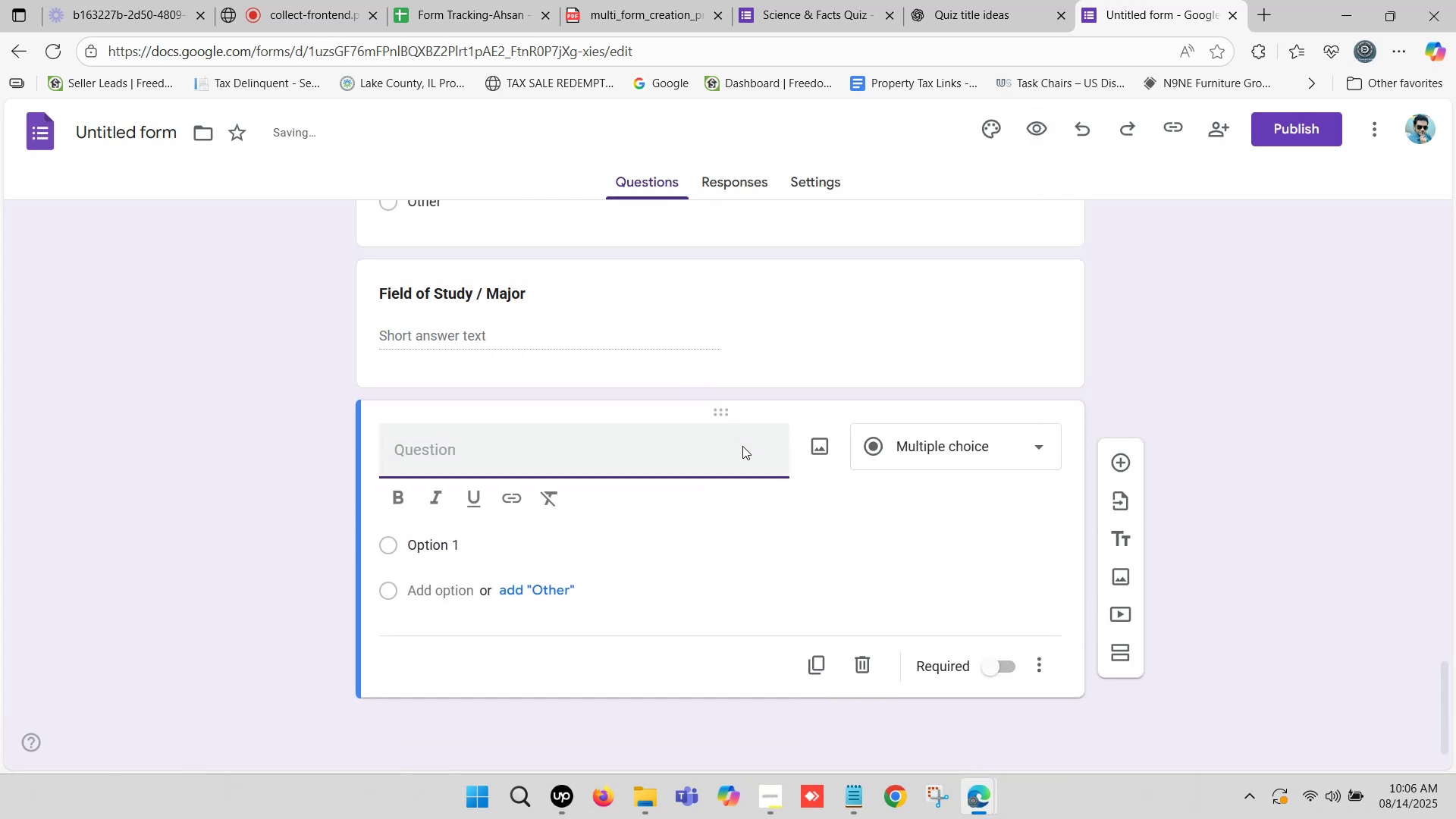 
key(Control+V)
 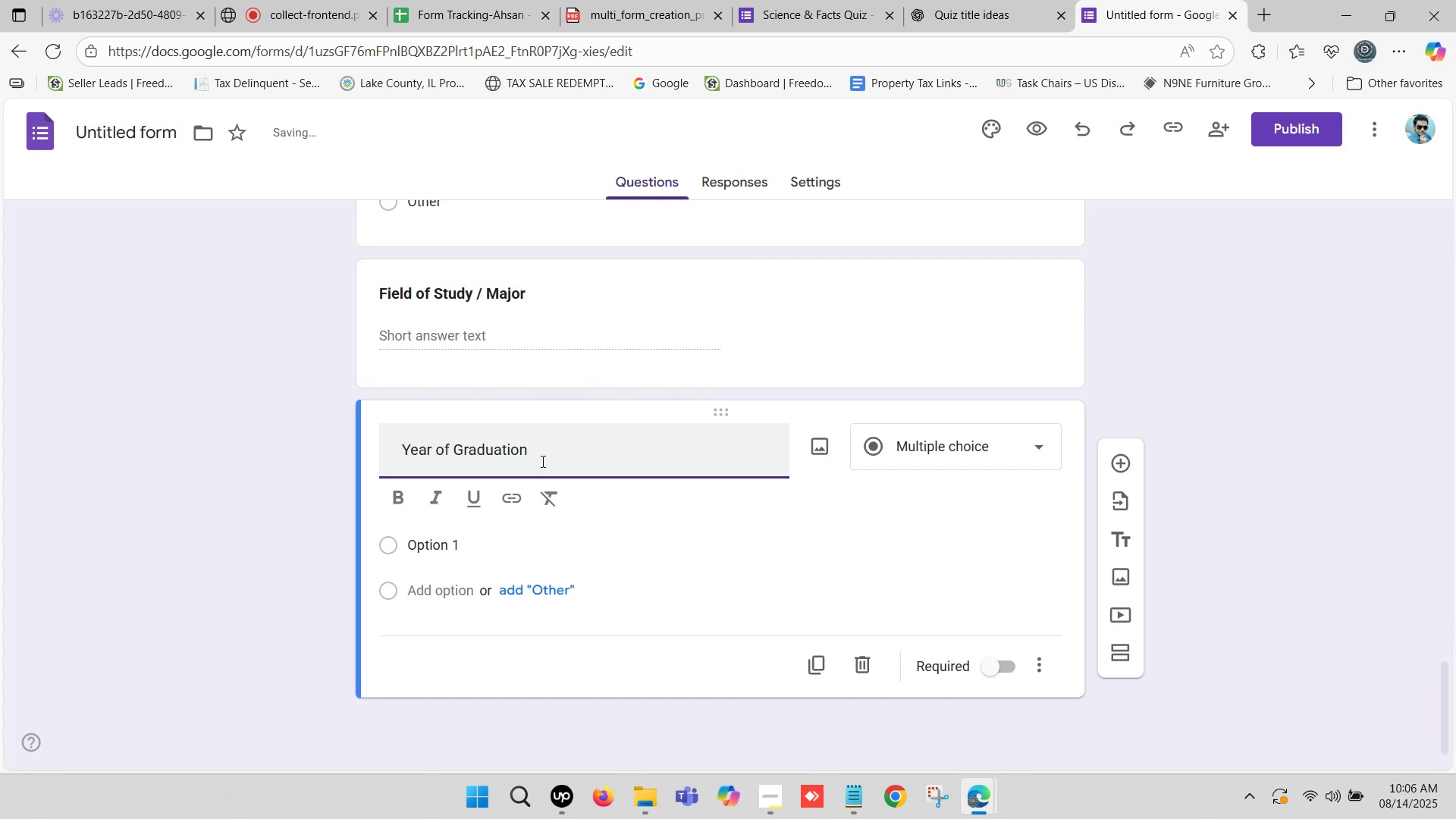 
left_click_drag(start_coordinate=[541, 460], to_coordinate=[649, 465])
 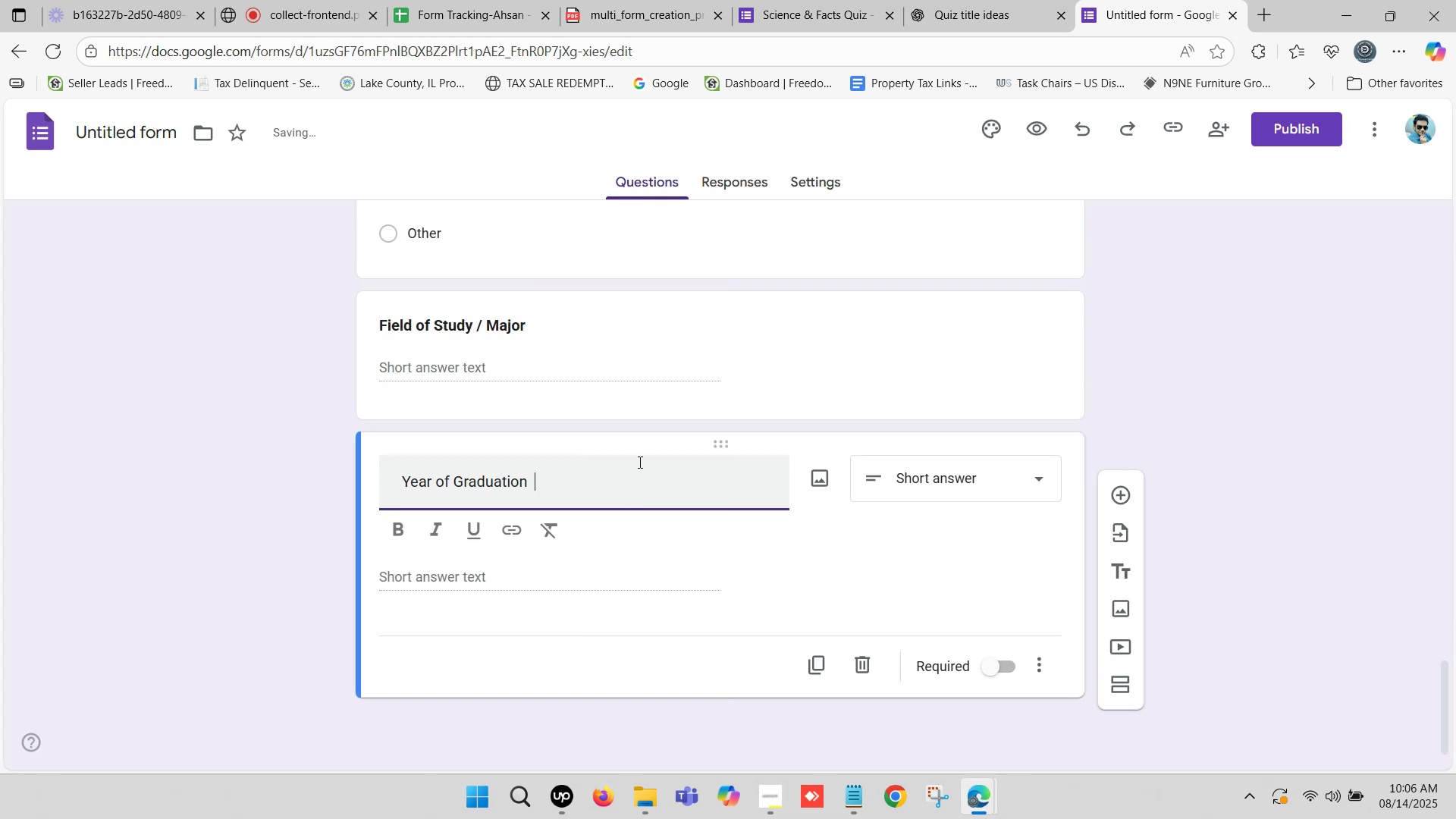 
key(Backspace)
 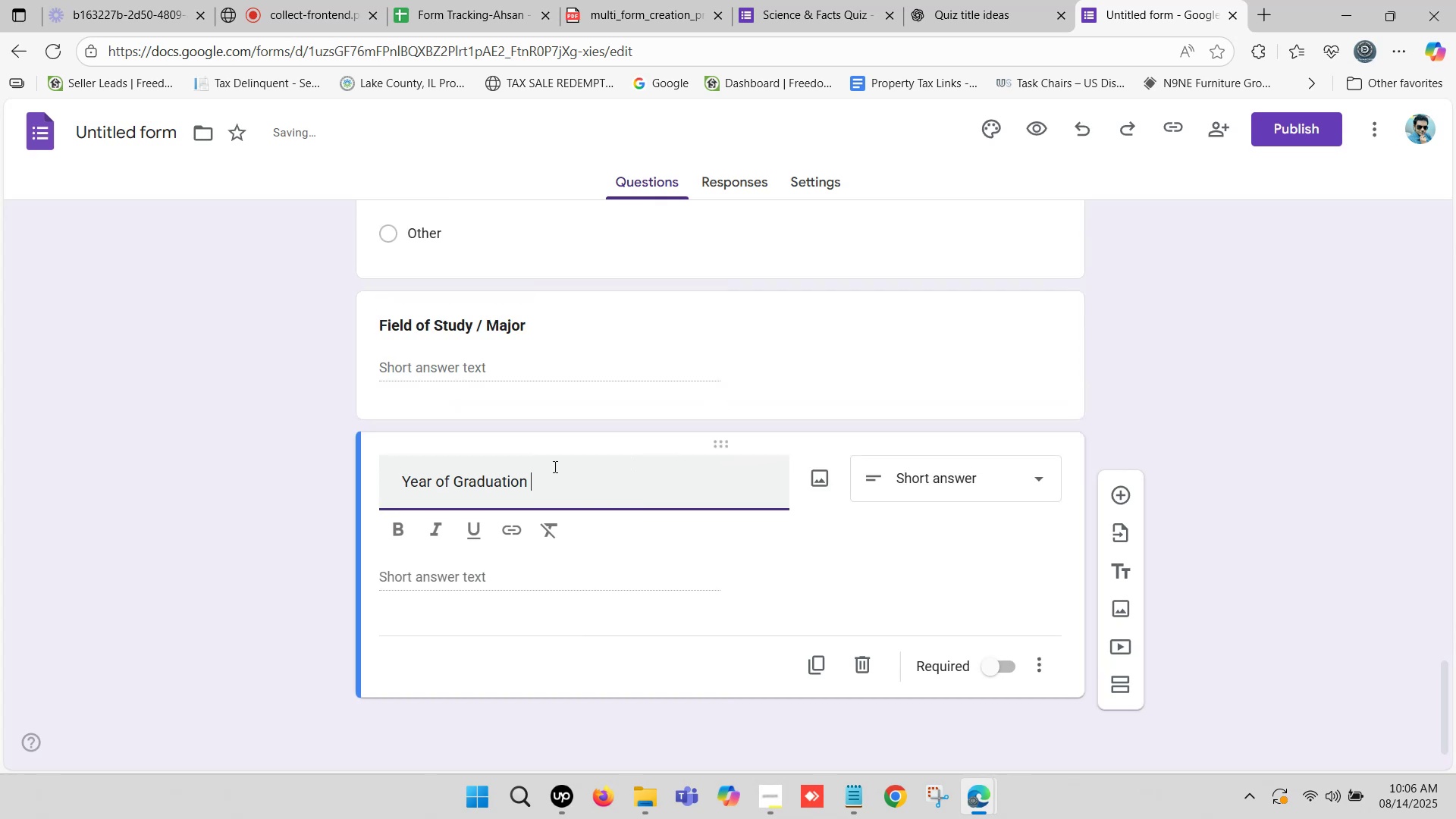 
key(Backspace)
 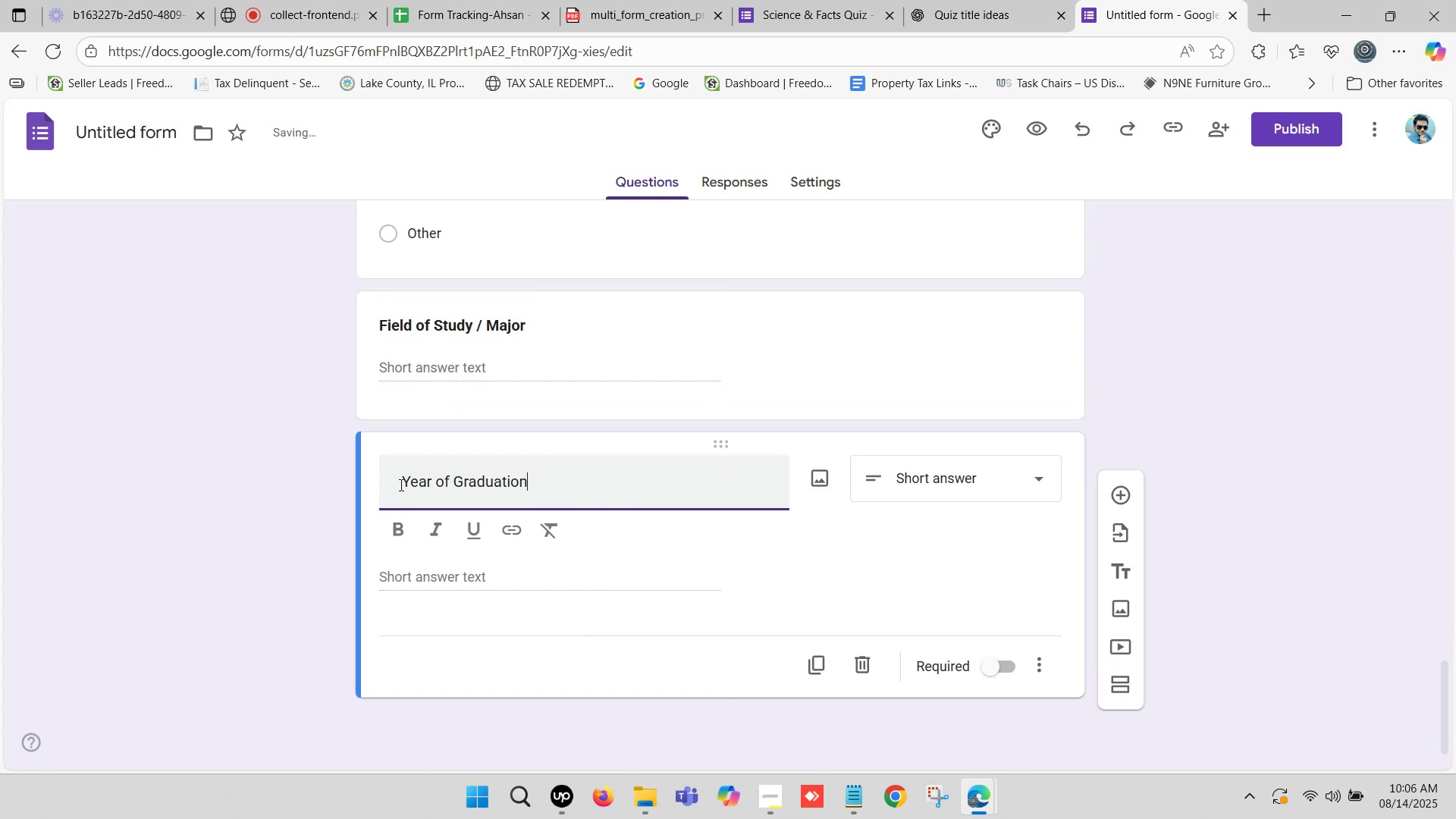 
left_click_drag(start_coordinate=[402, 482], to_coordinate=[110, 522])
 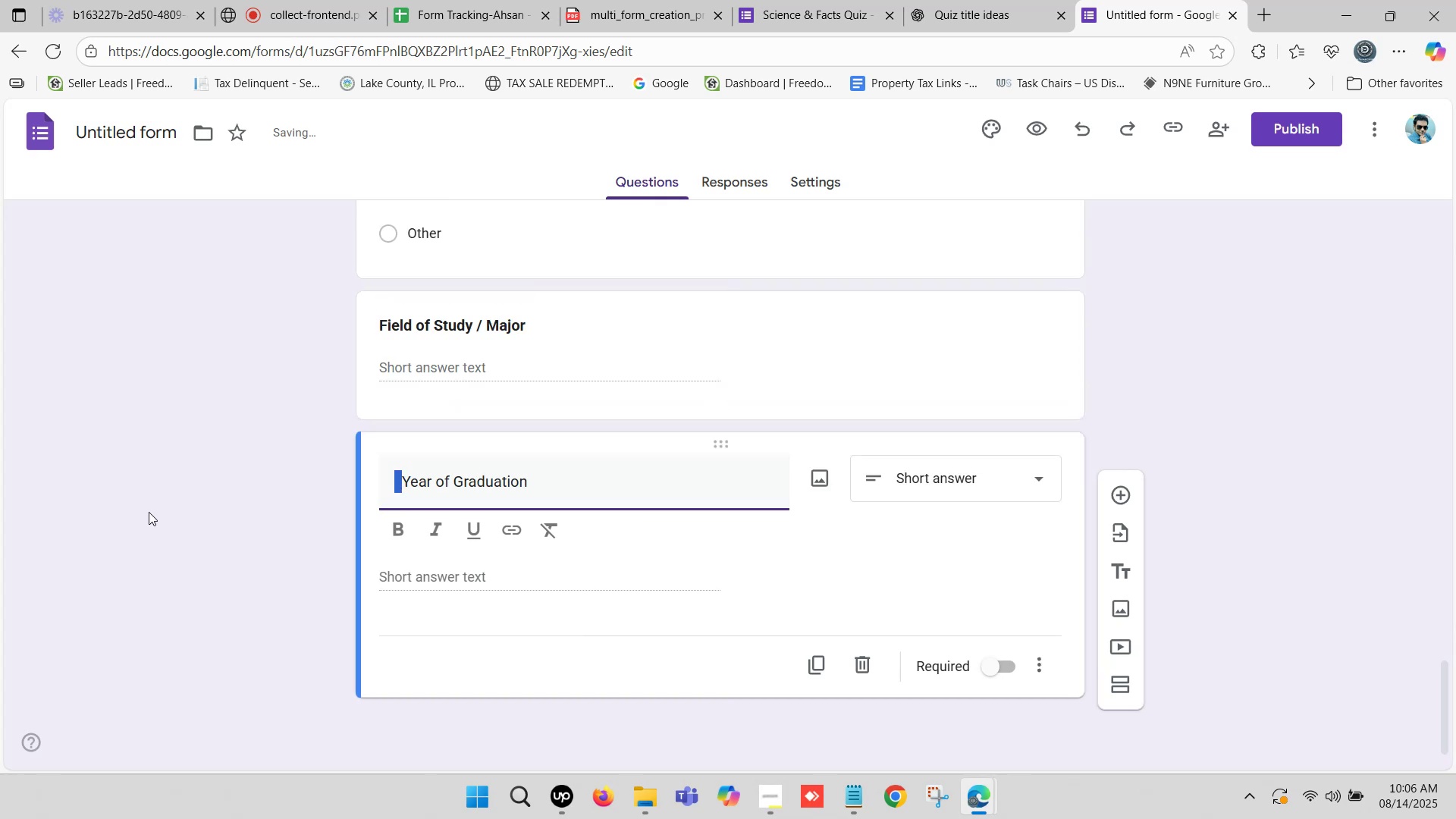 
key(Backspace)
 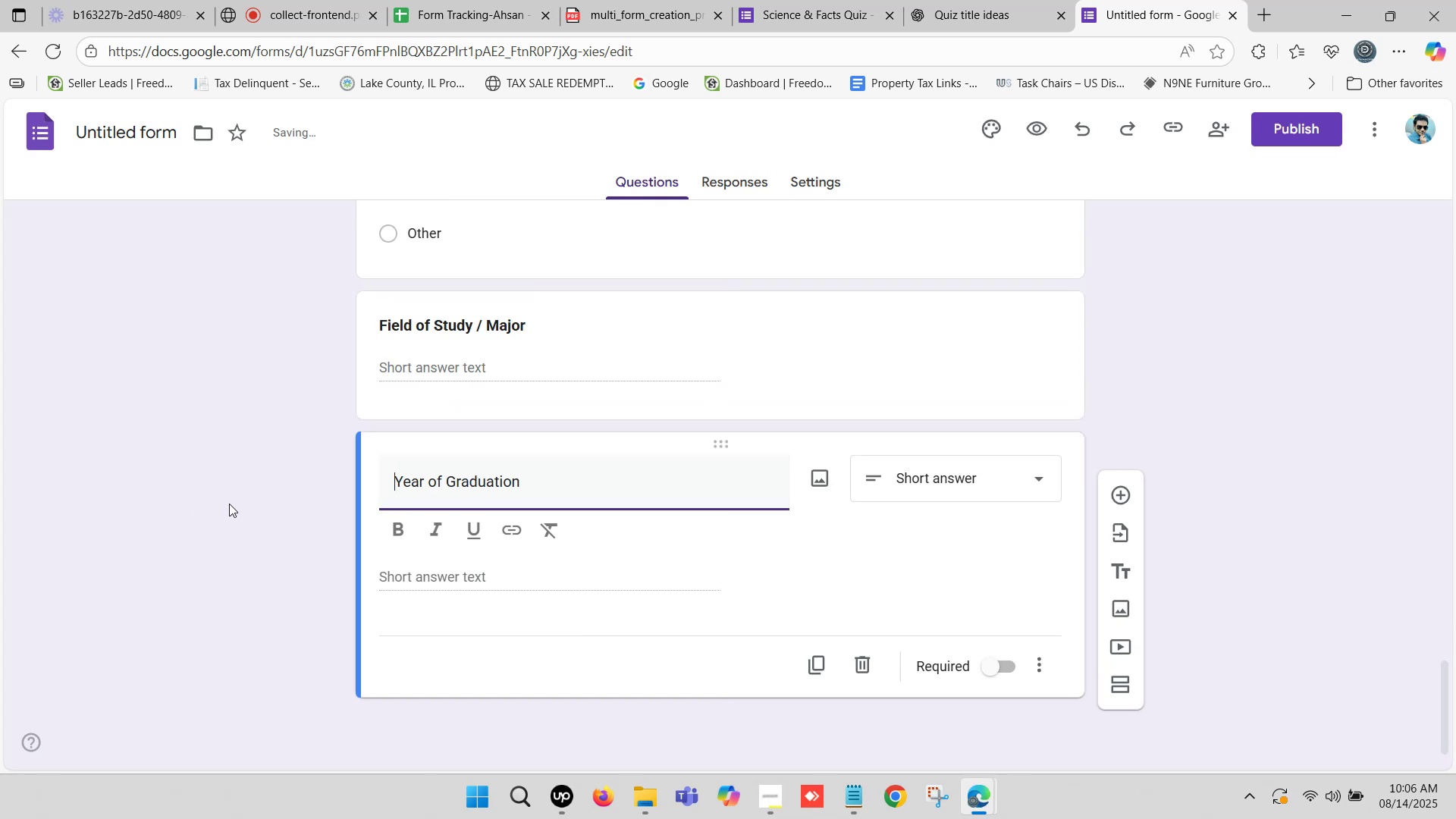 
key(Backspace)
 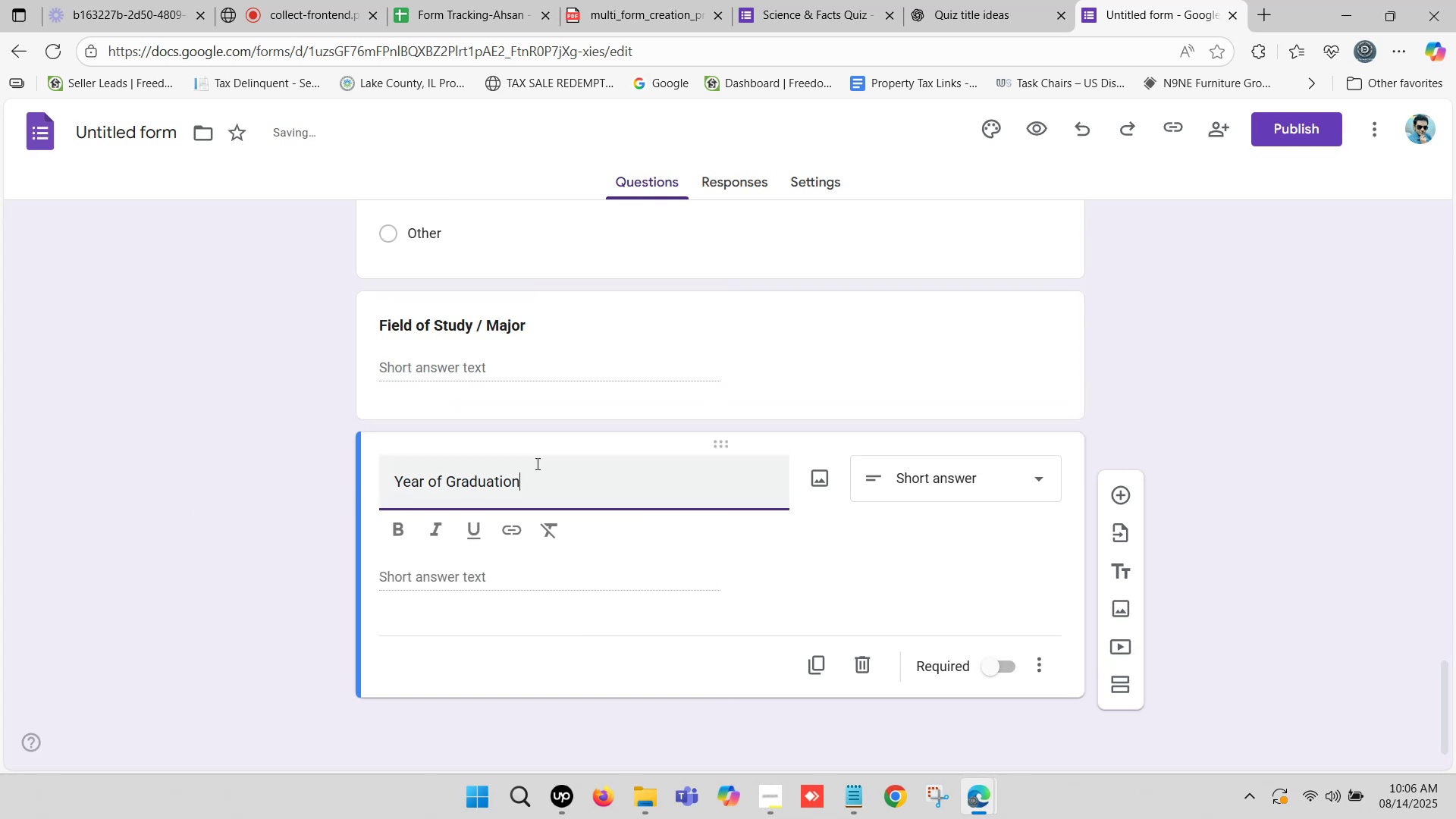 
left_click_drag(start_coordinate=[544, 472], to_coordinate=[327, 476])
 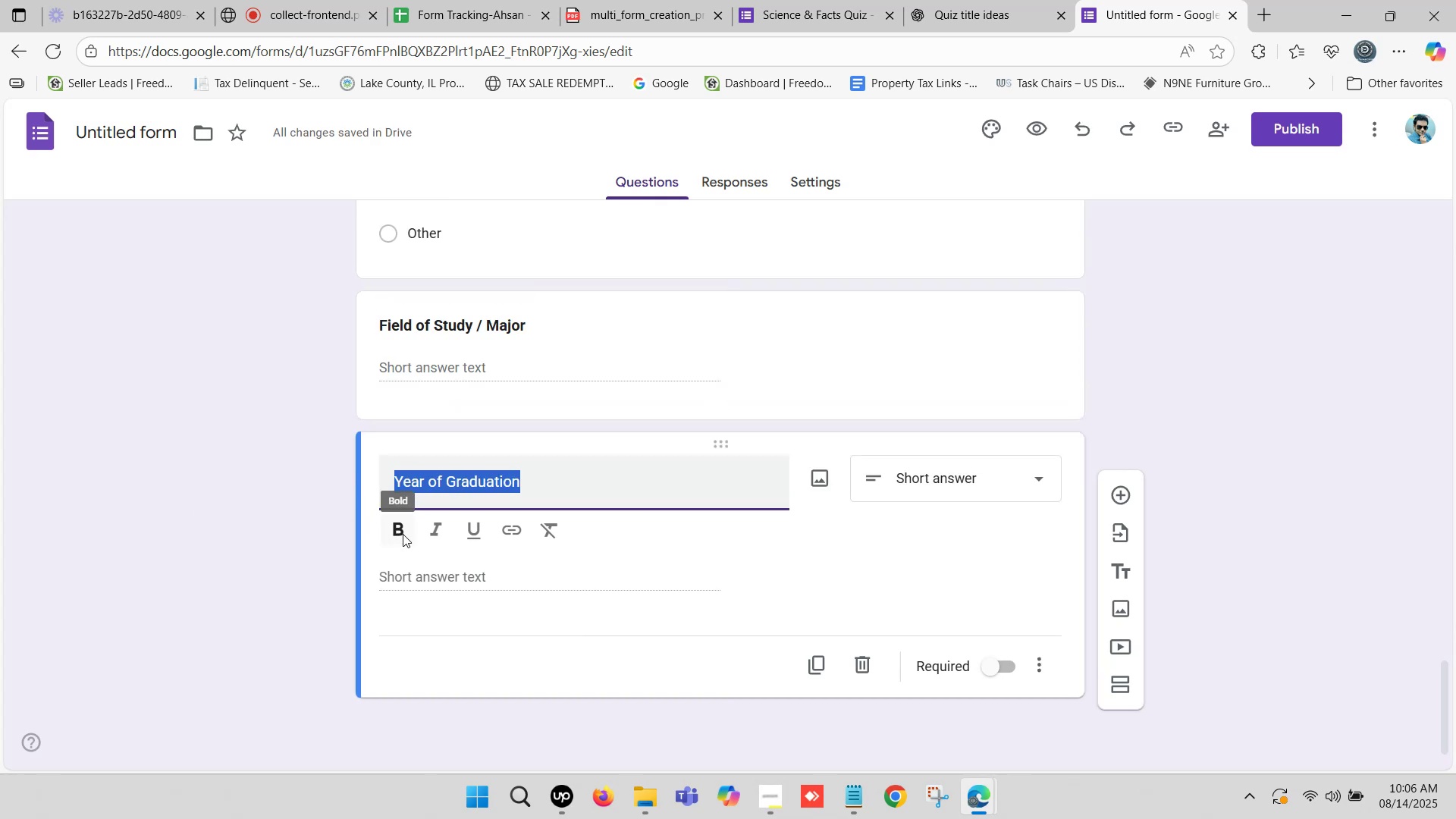 
left_click([592, 485])
 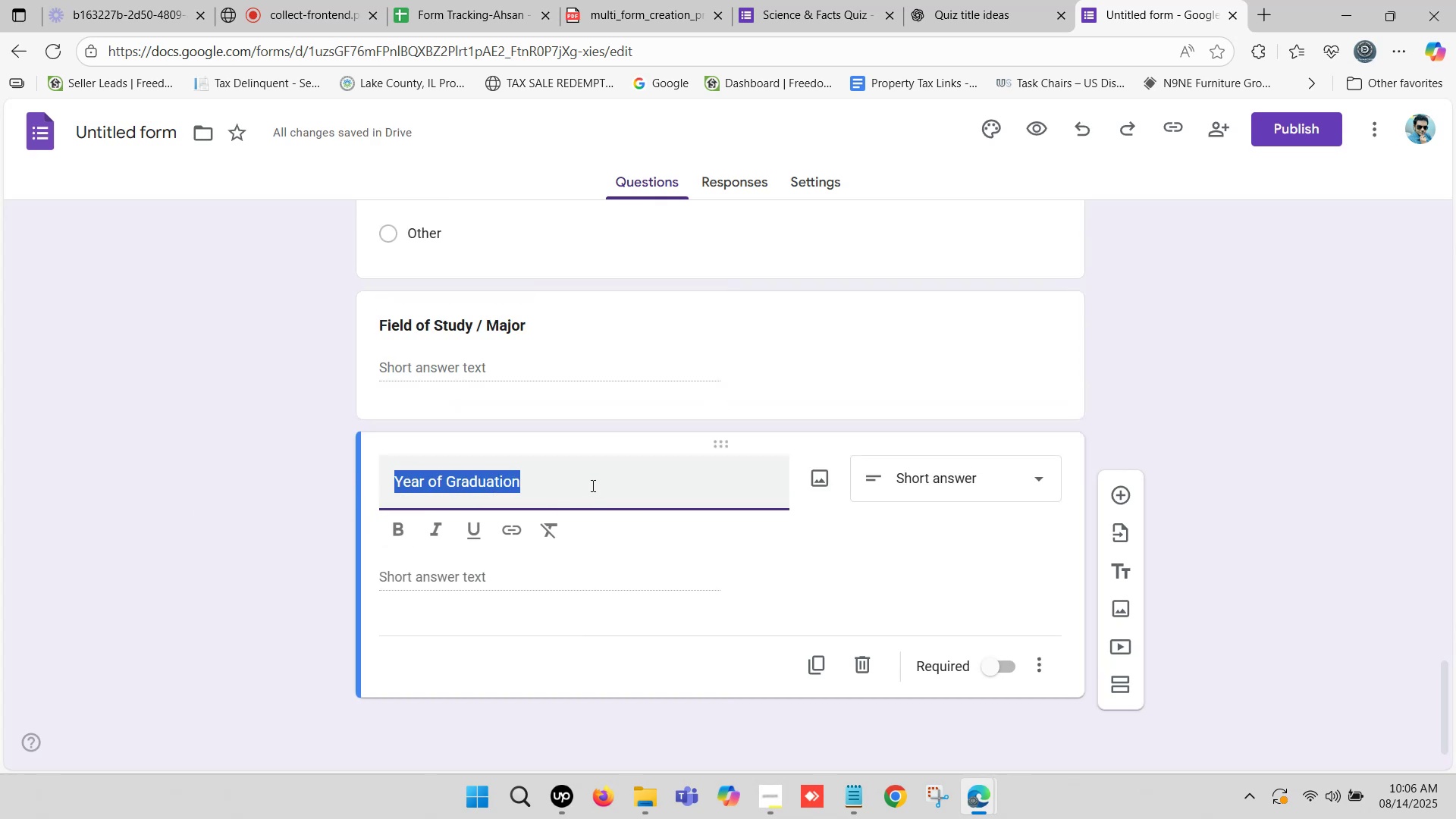 
left_click([590, 482])
 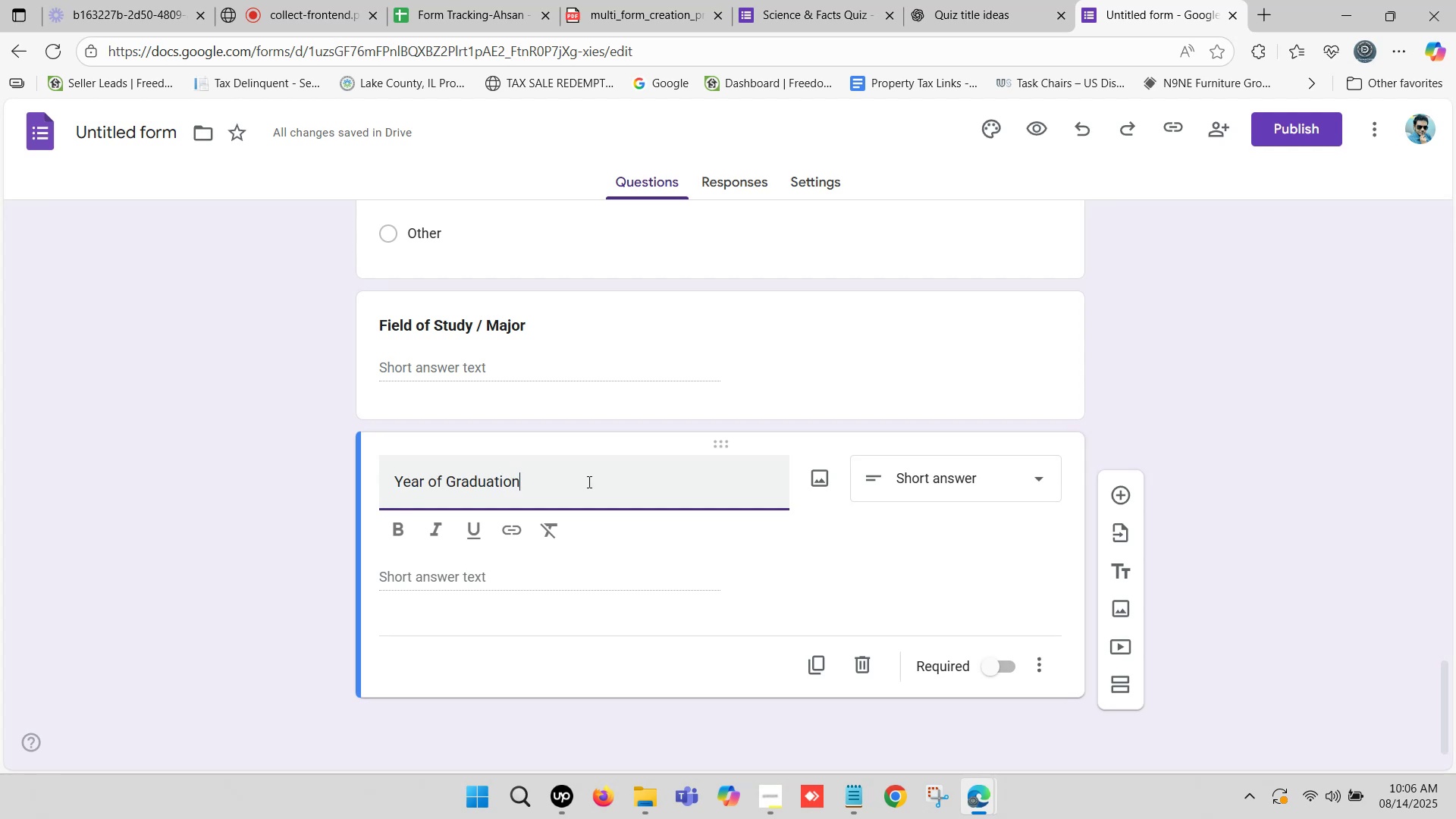 
key(Enter)
 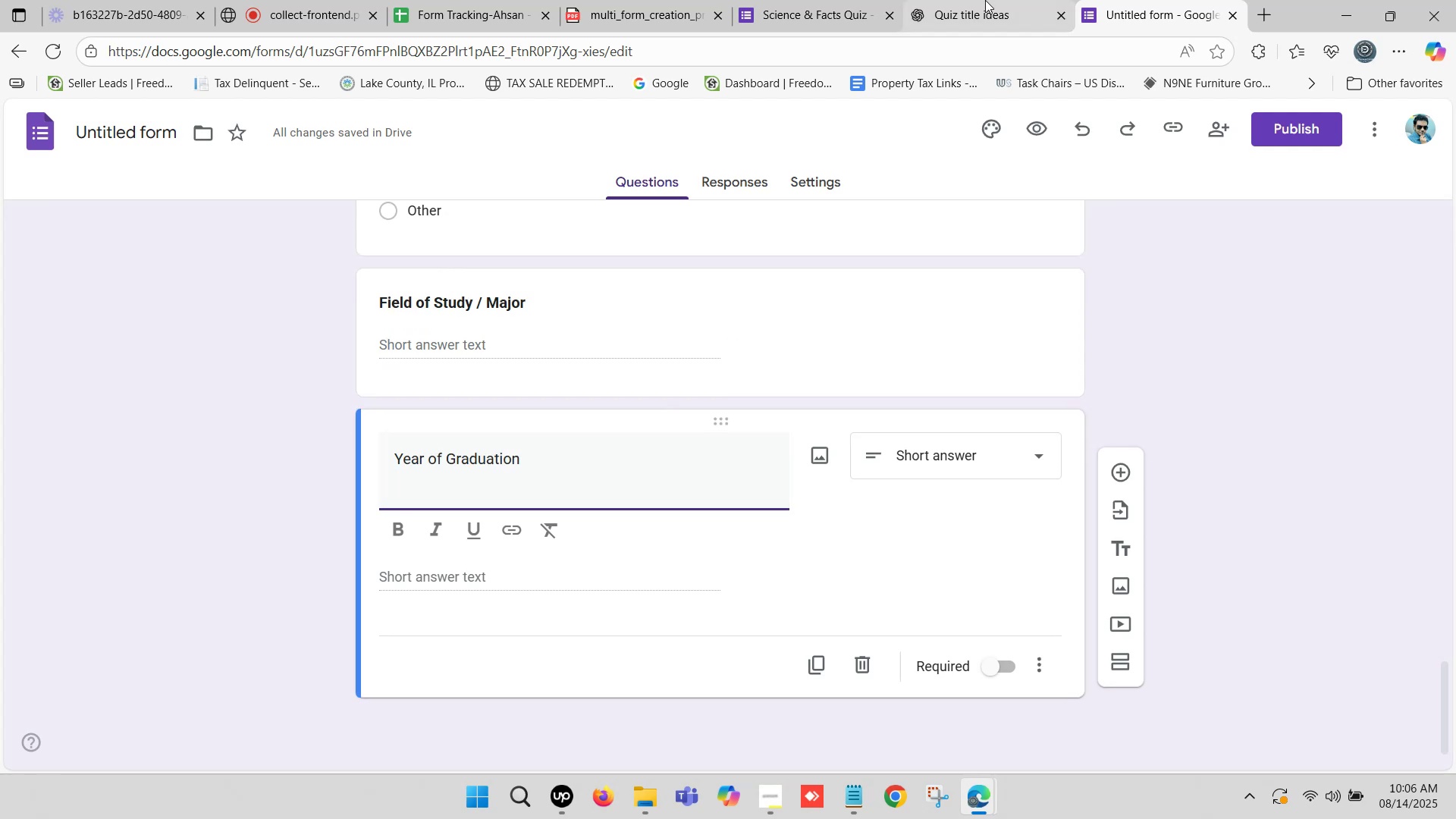 
left_click([999, 0])
 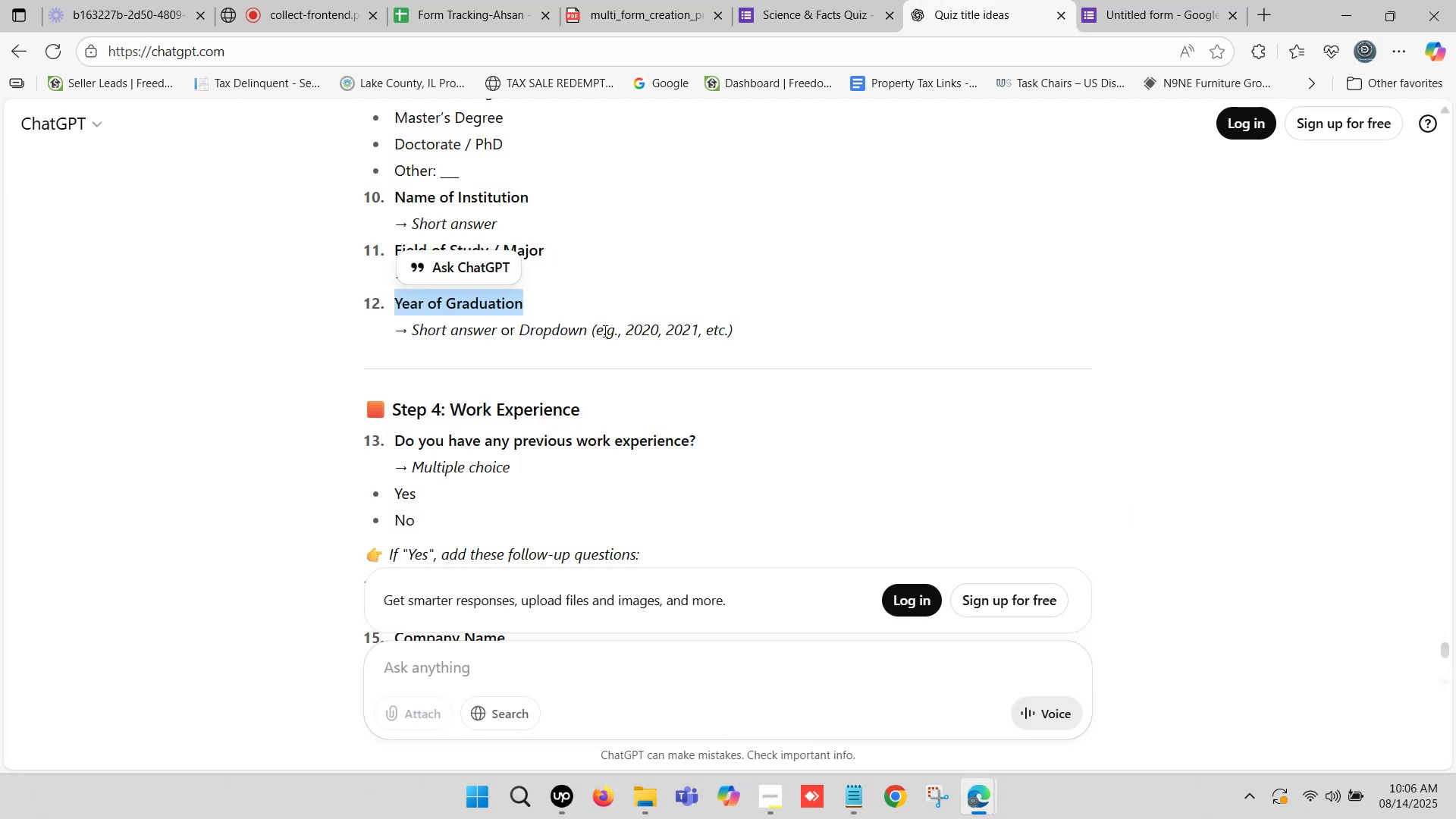 
left_click_drag(start_coordinate=[598, 327], to_coordinate=[725, 337])
 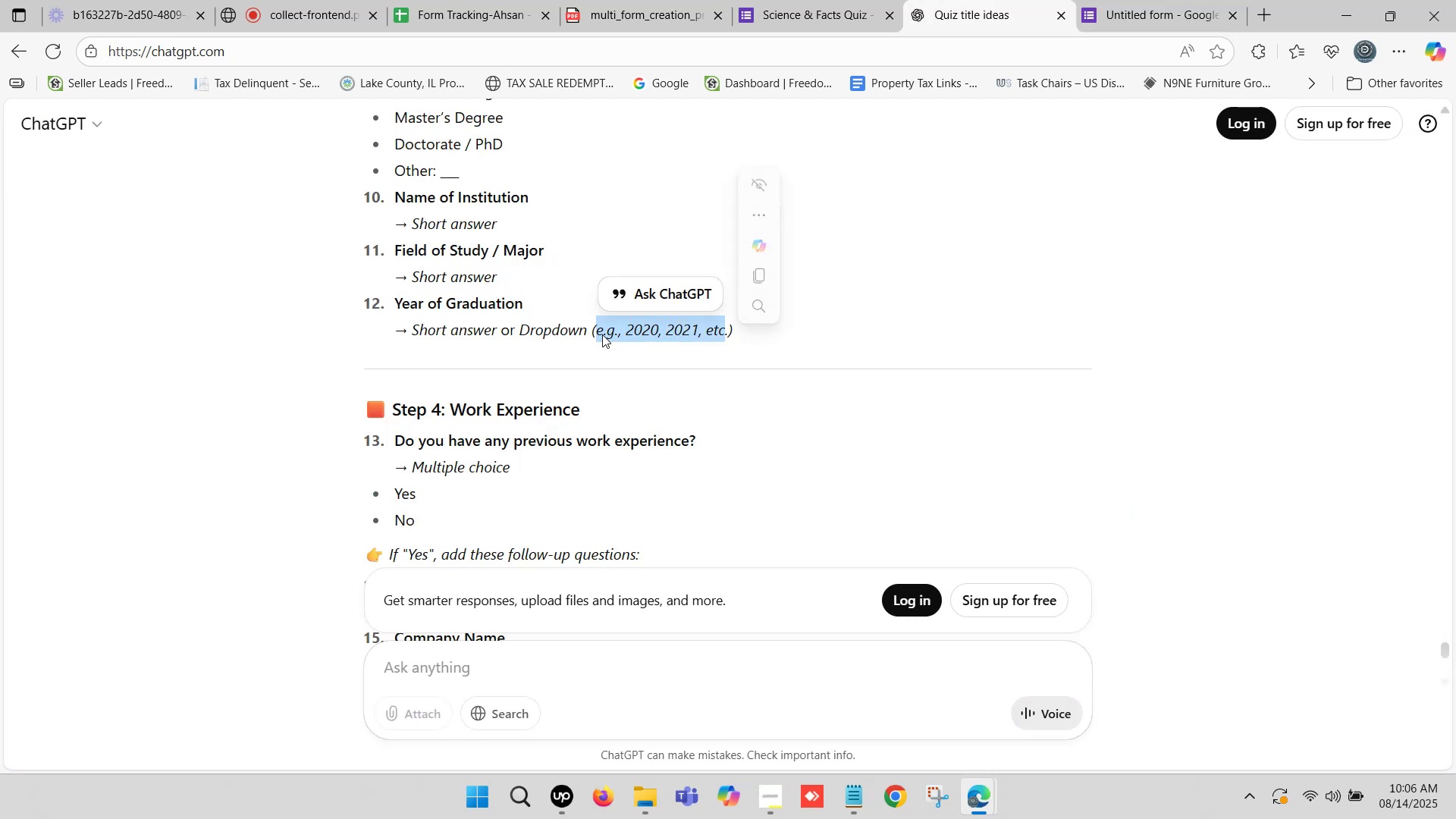 
left_click([598, 330])
 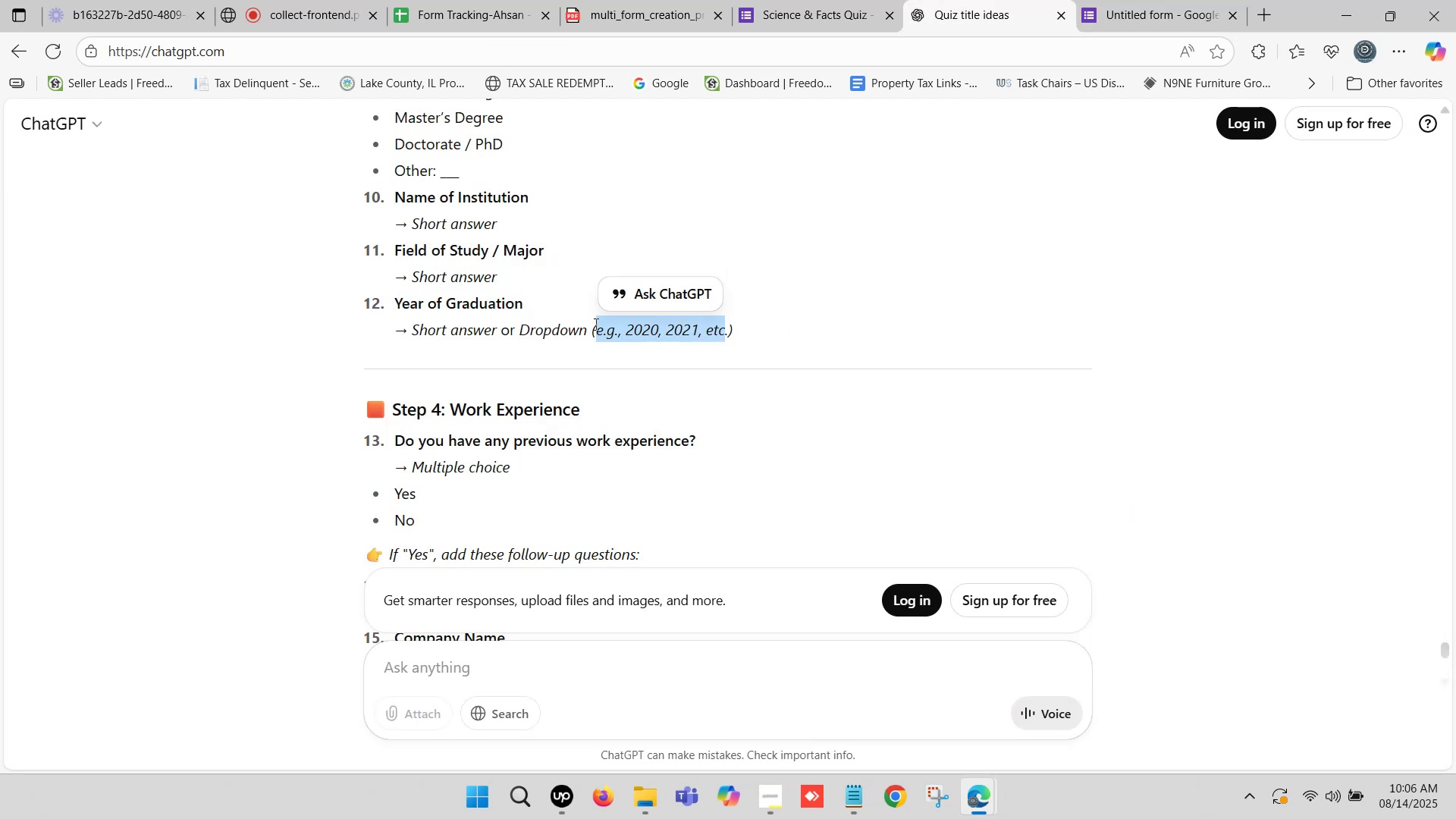 
left_click([595, 324])
 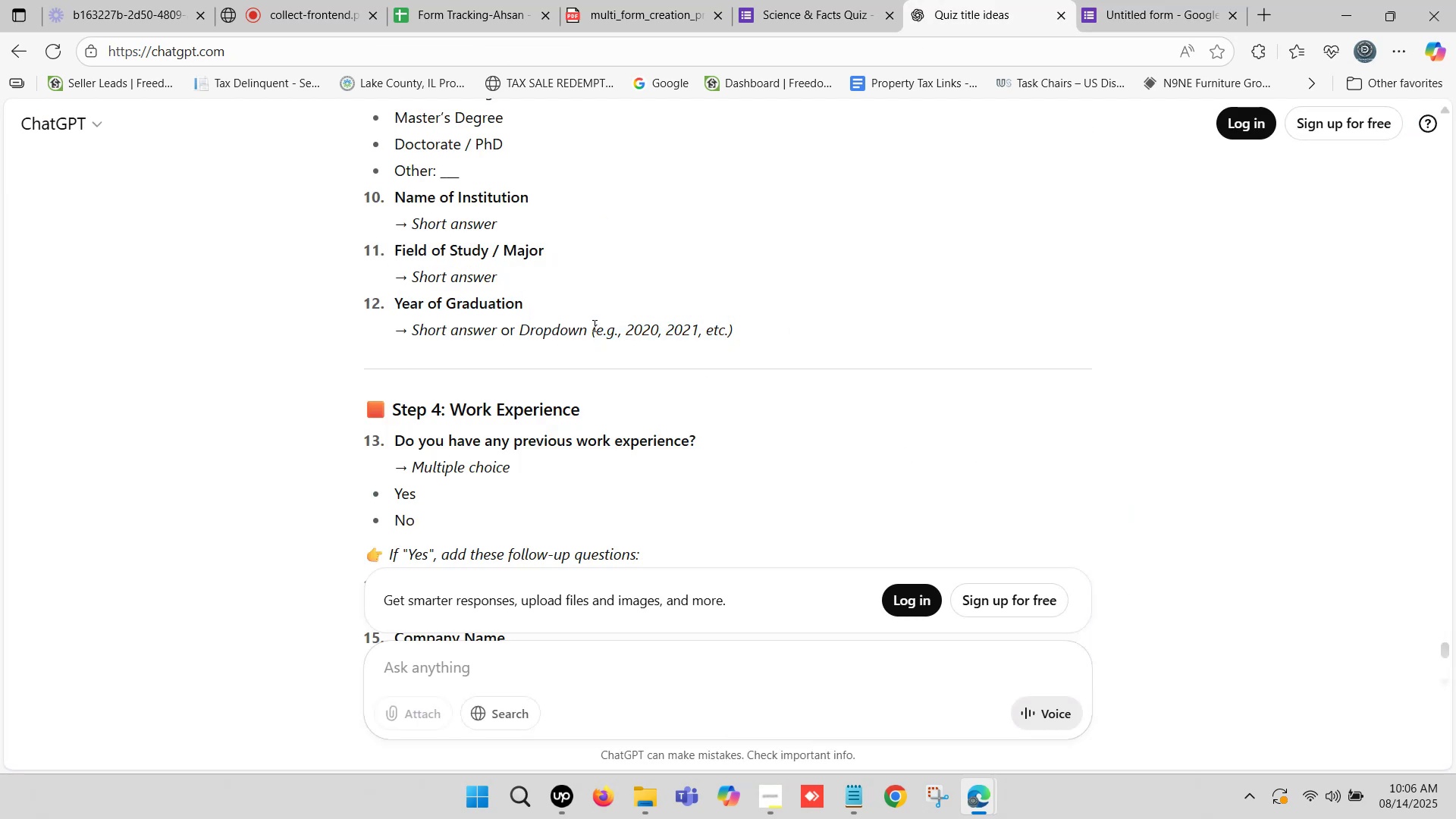 
left_click_drag(start_coordinate=[593, 325], to_coordinate=[734, 334])
 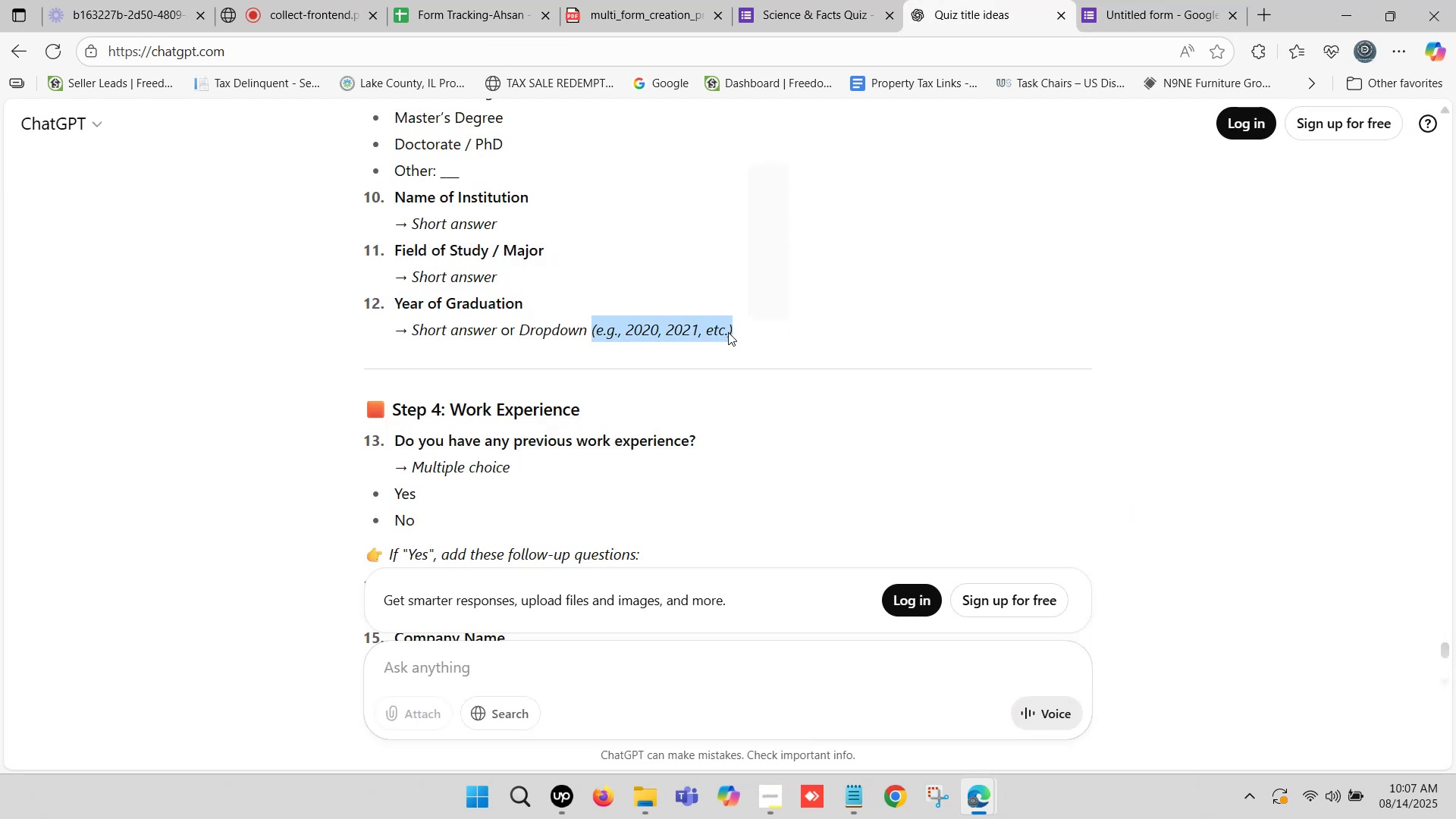 
hold_key(key=ControlLeft, duration=0.47)
 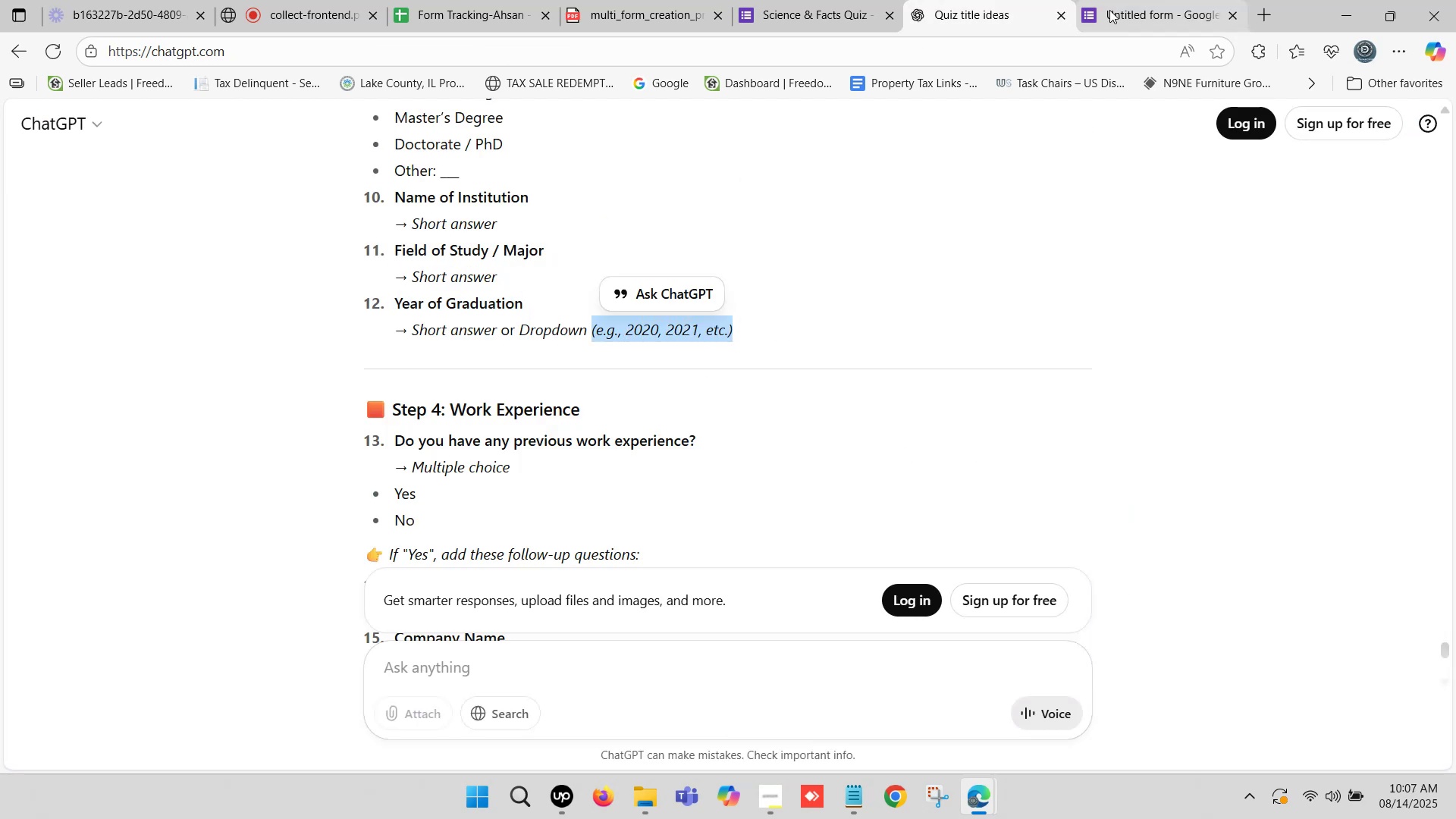 
hold_key(key=C, duration=0.38)
 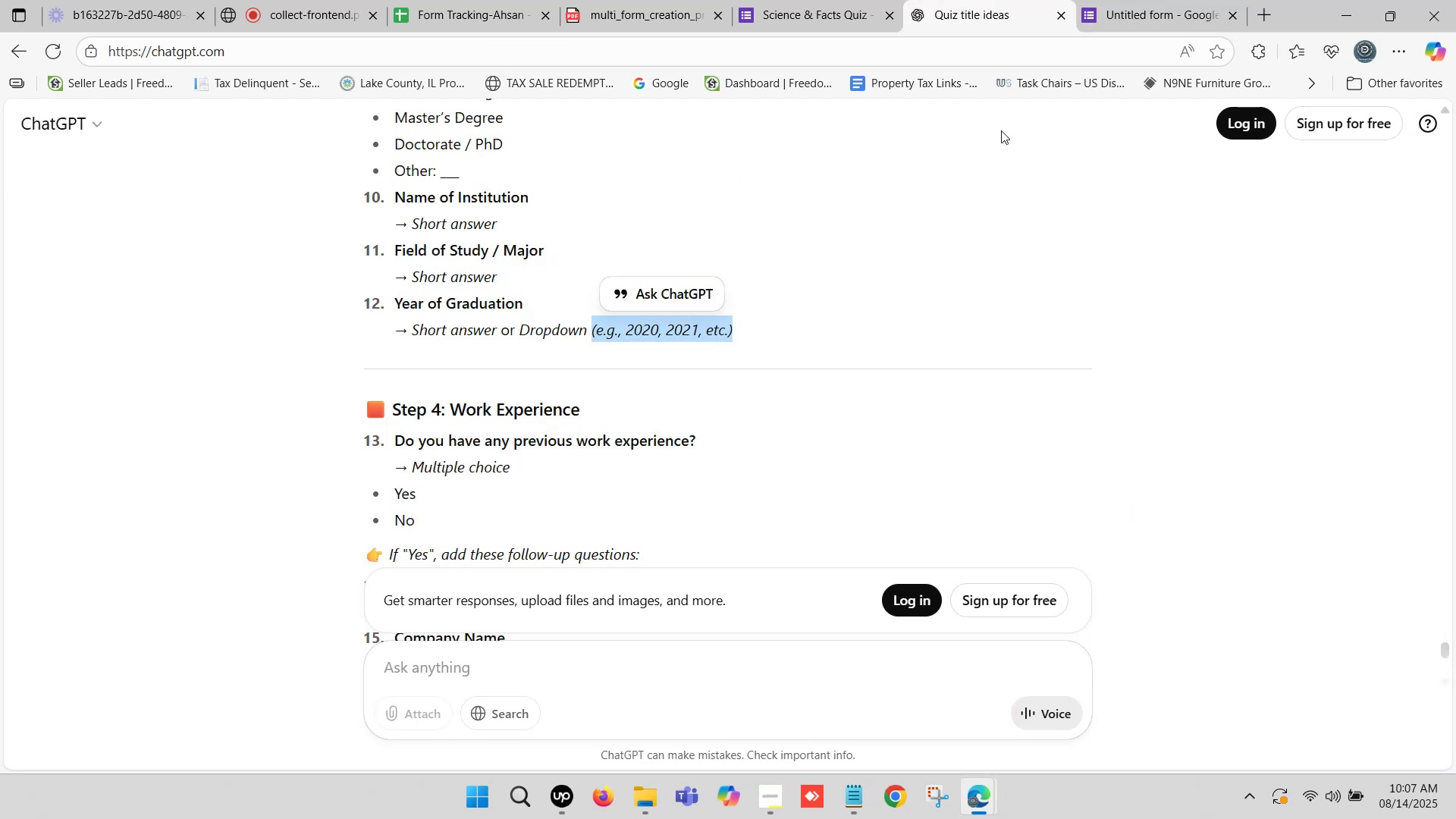 
left_click([1125, 2])
 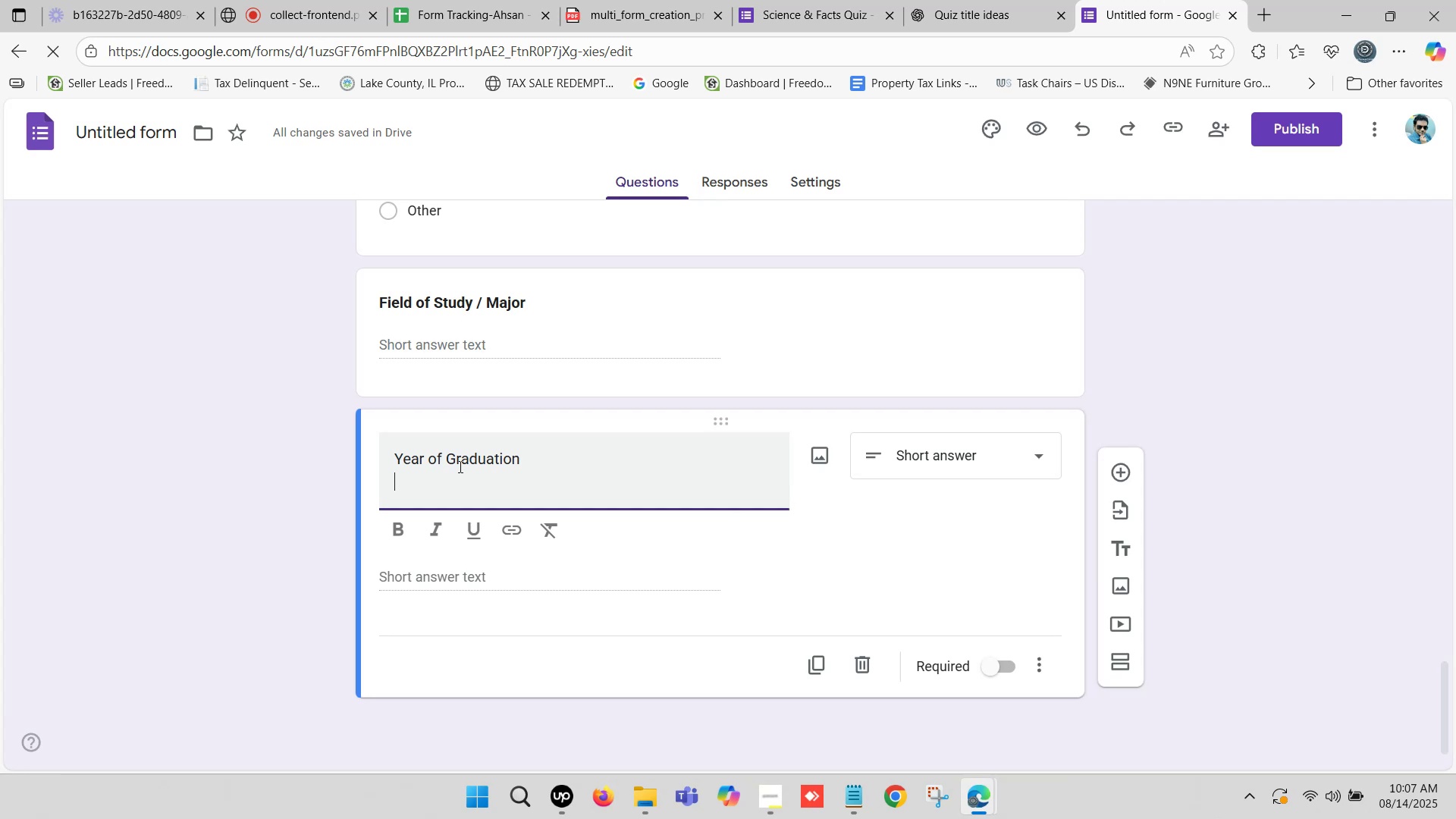 
key(Control+ControlLeft)
 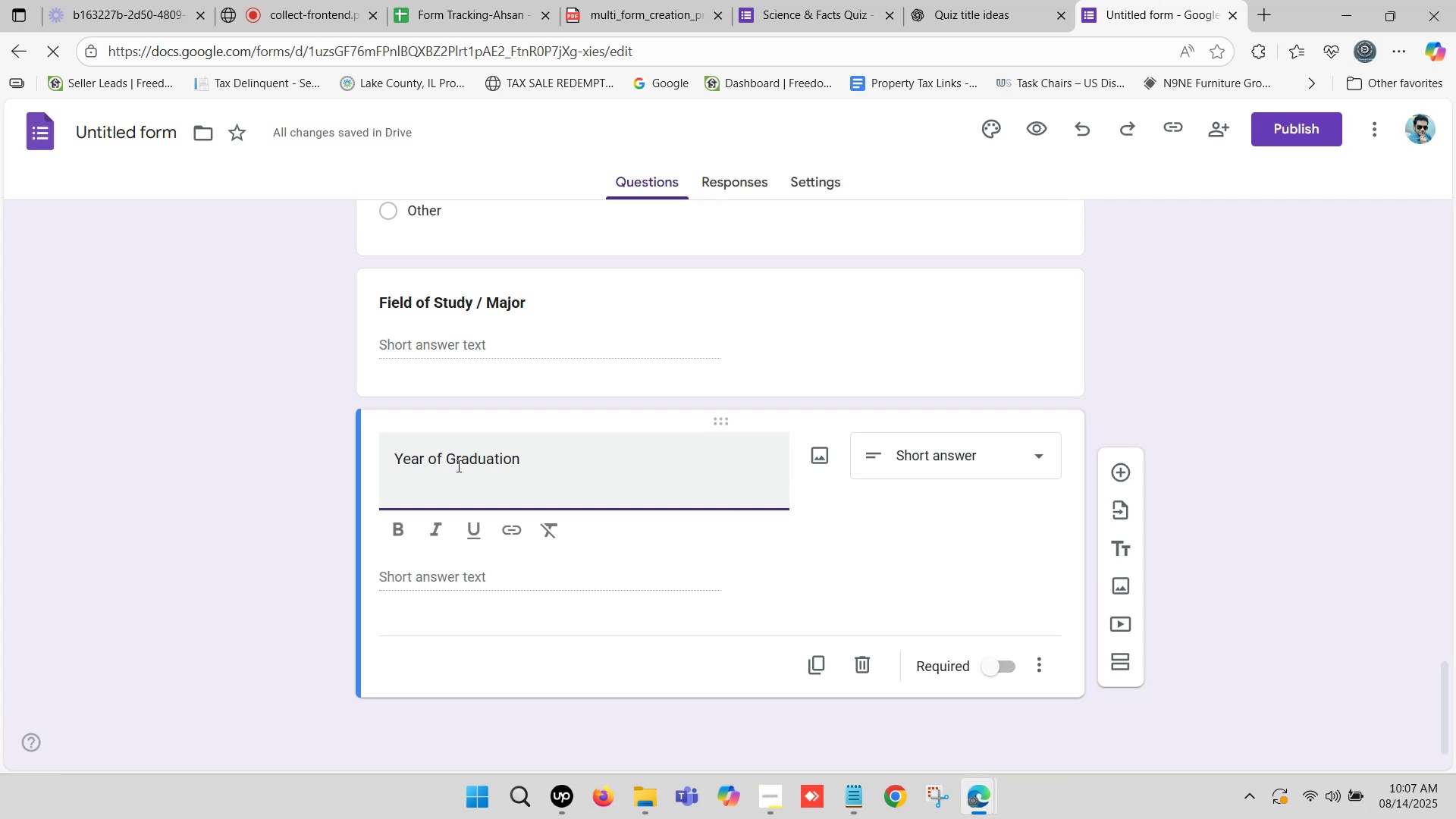 
key(Control+V)
 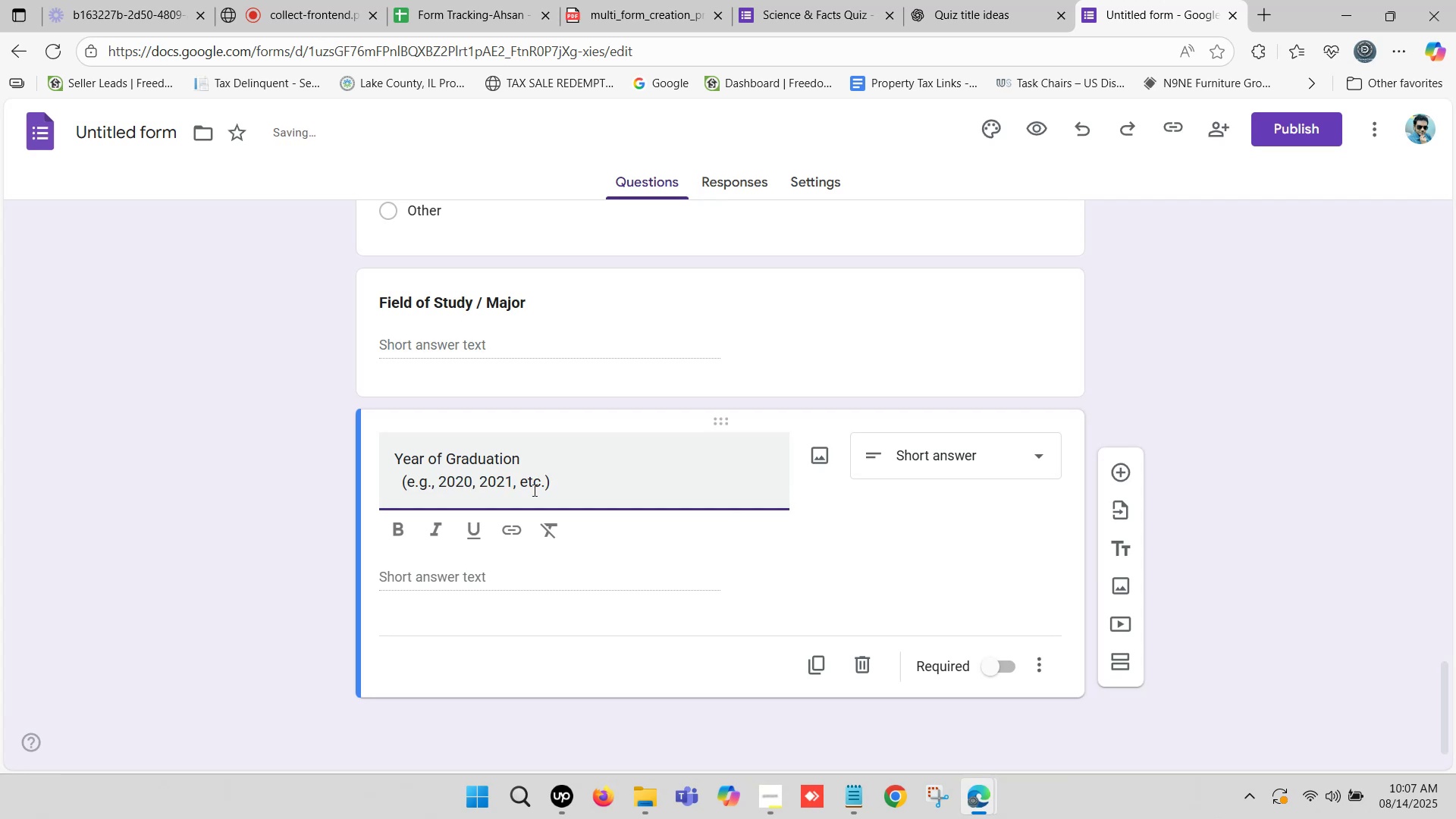 
left_click([570, 492])
 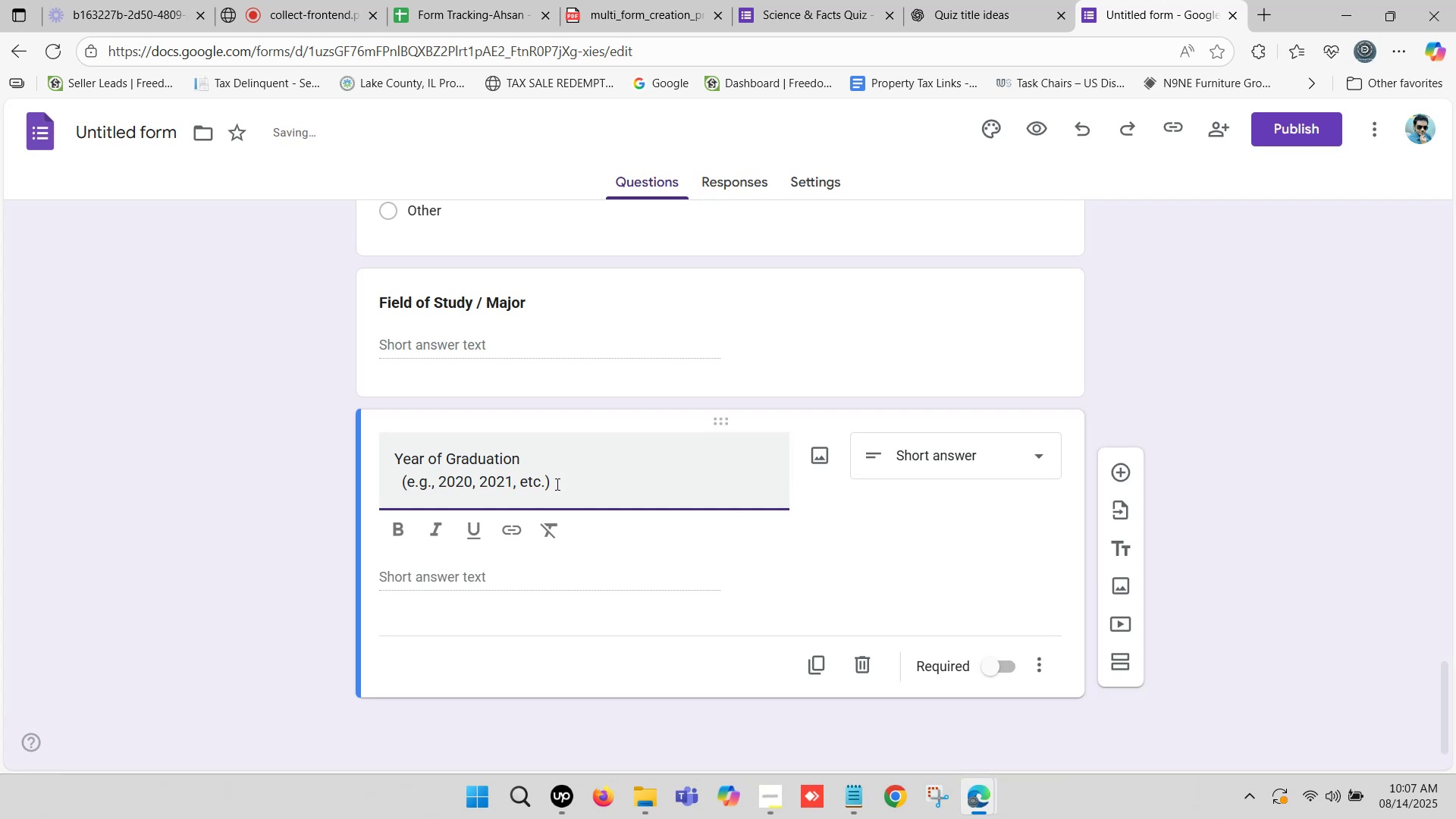 
left_click_drag(start_coordinate=[556, 479], to_coordinate=[727, 485])
 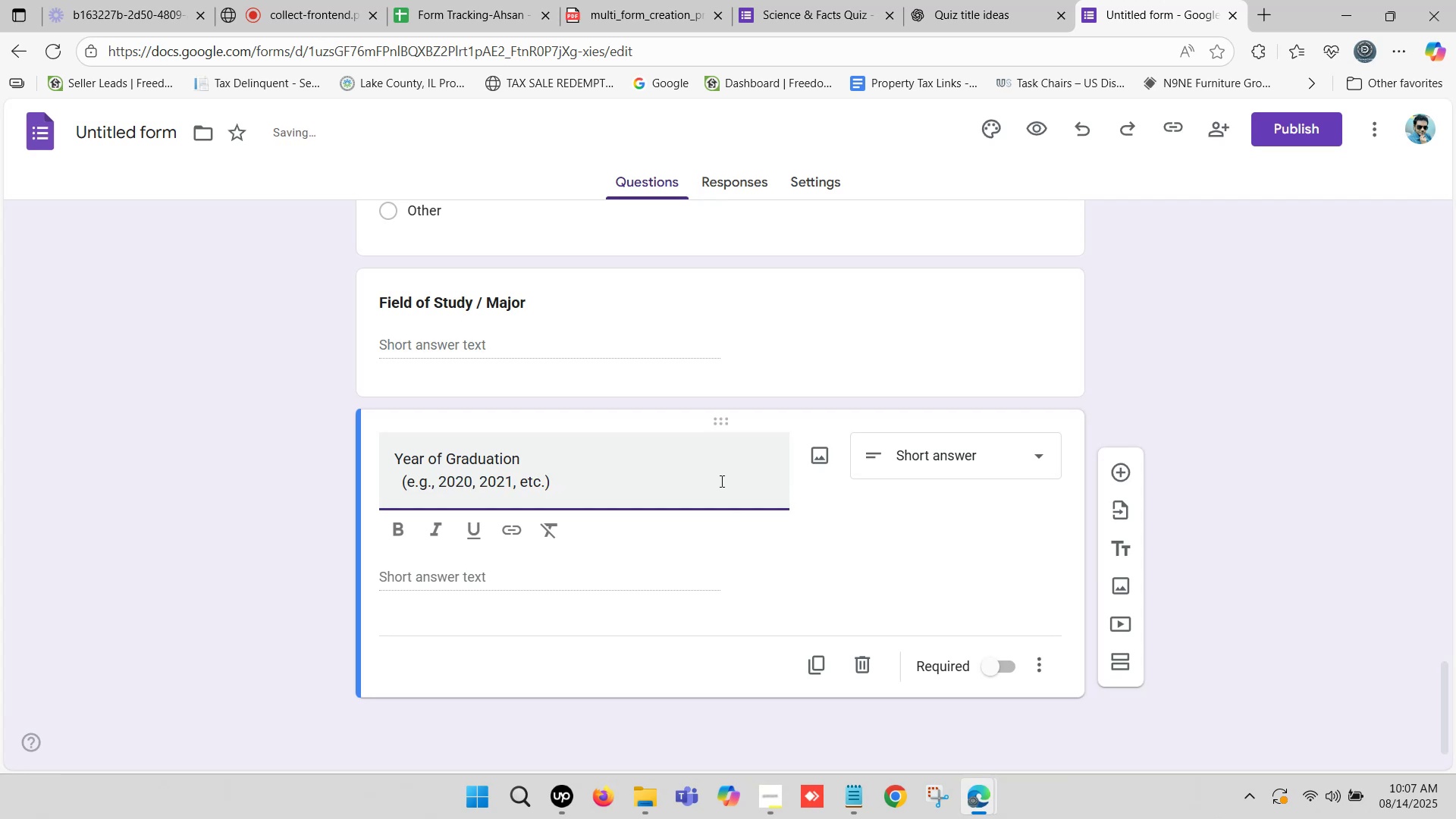 
key(Backspace)
 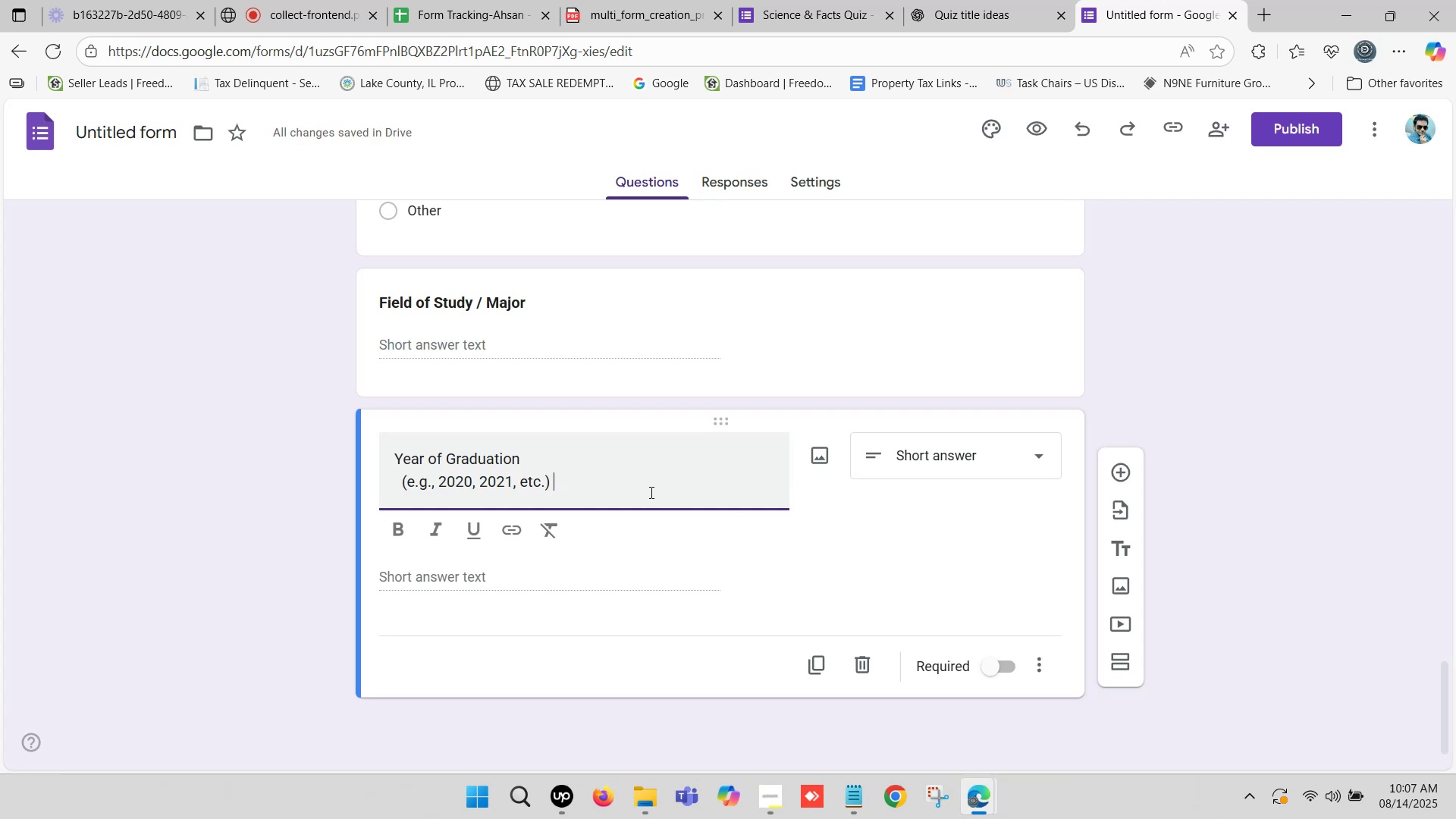 
key(Backspace)
 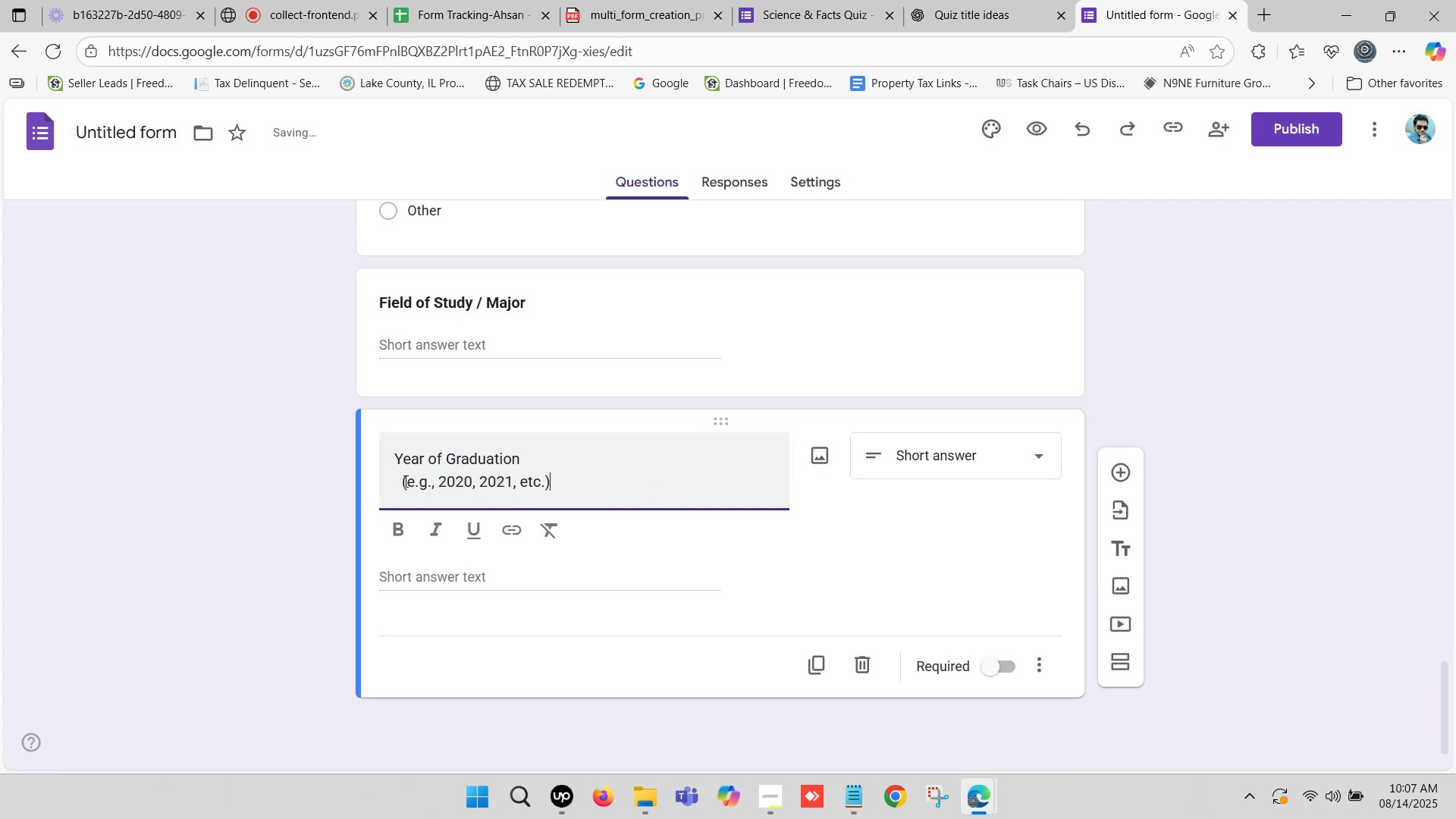 
left_click_drag(start_coordinate=[400, 478], to_coordinate=[334, 490])
 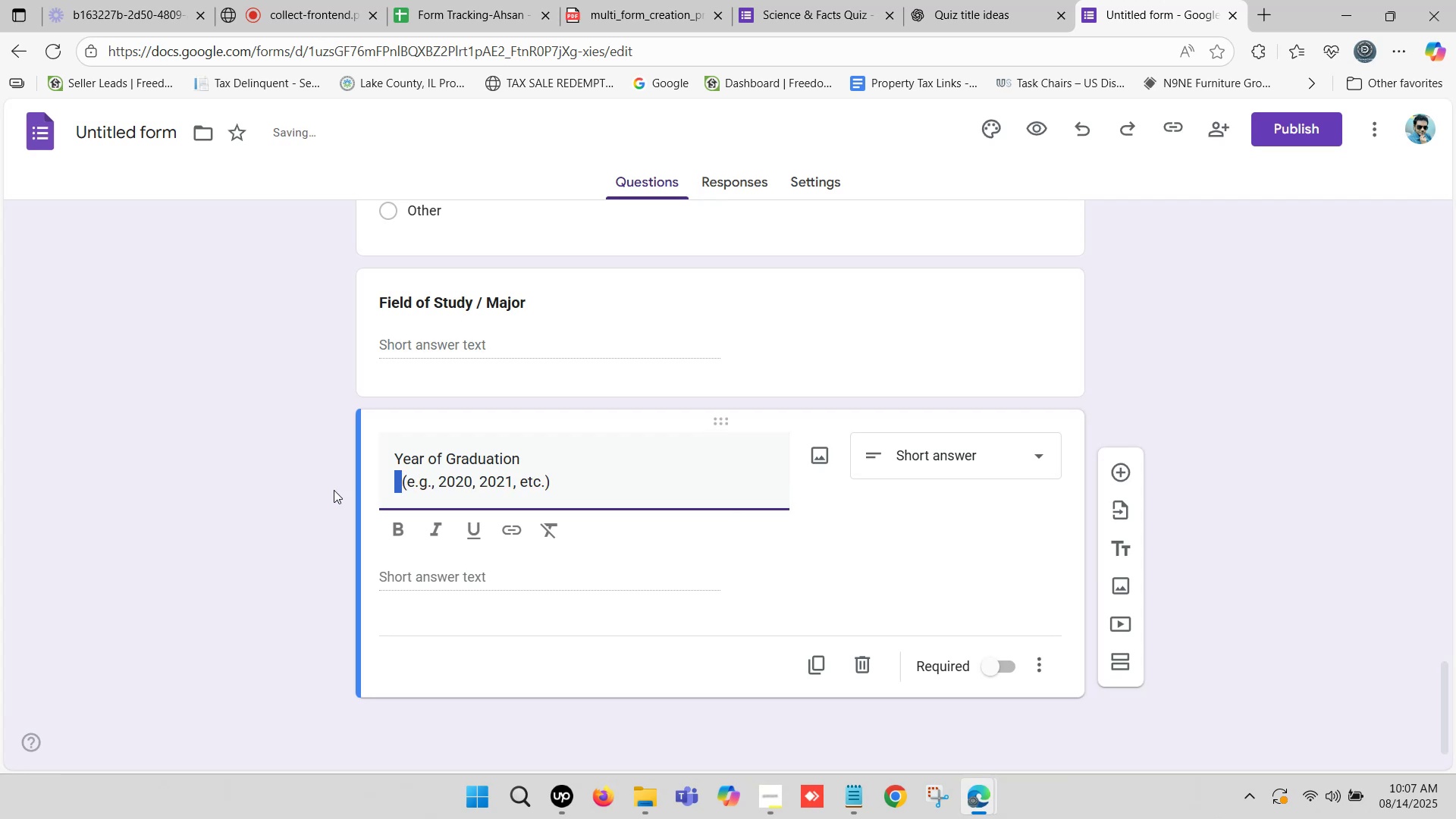 
key(Backspace)
 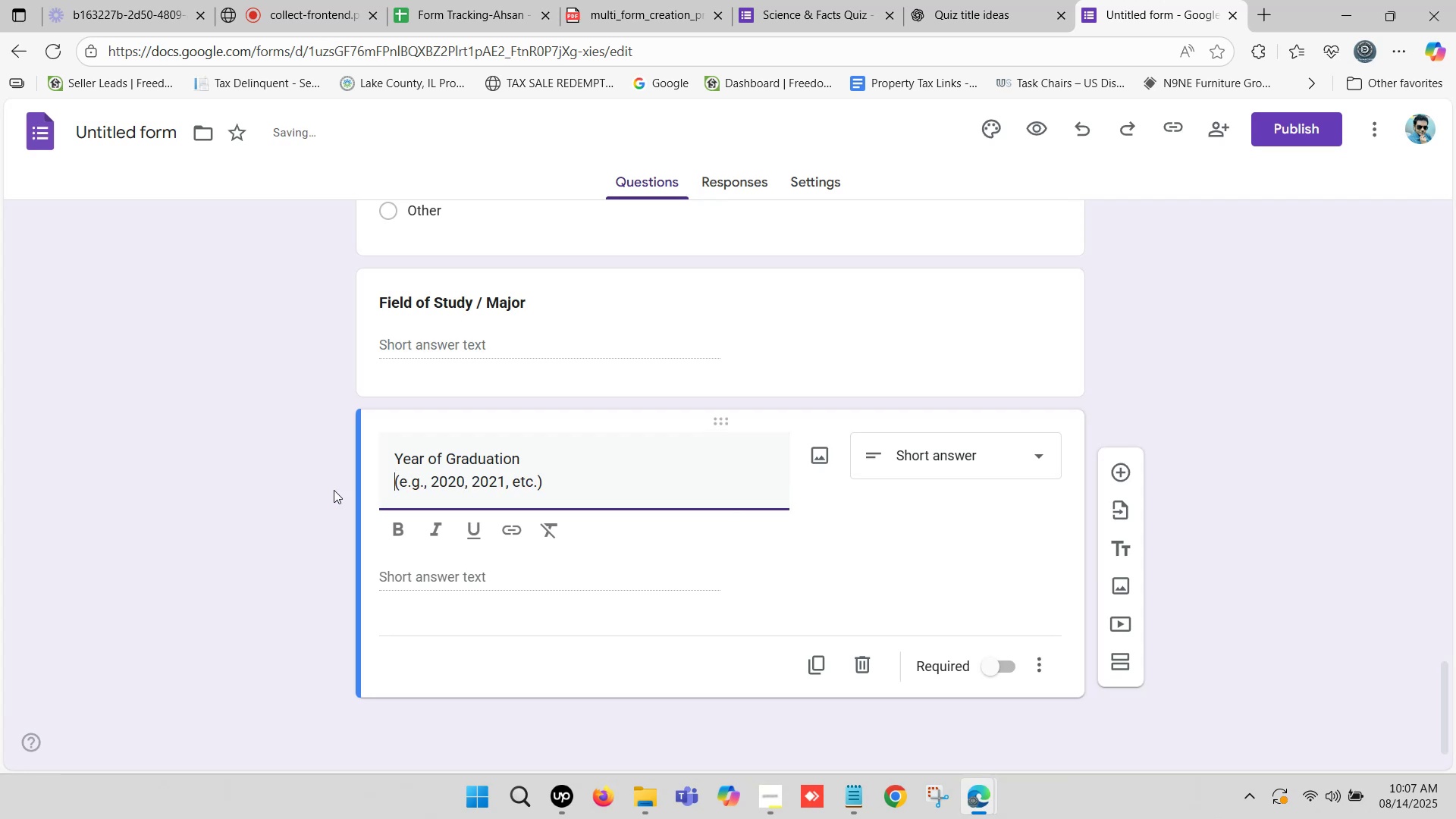 
key(Backspace)
 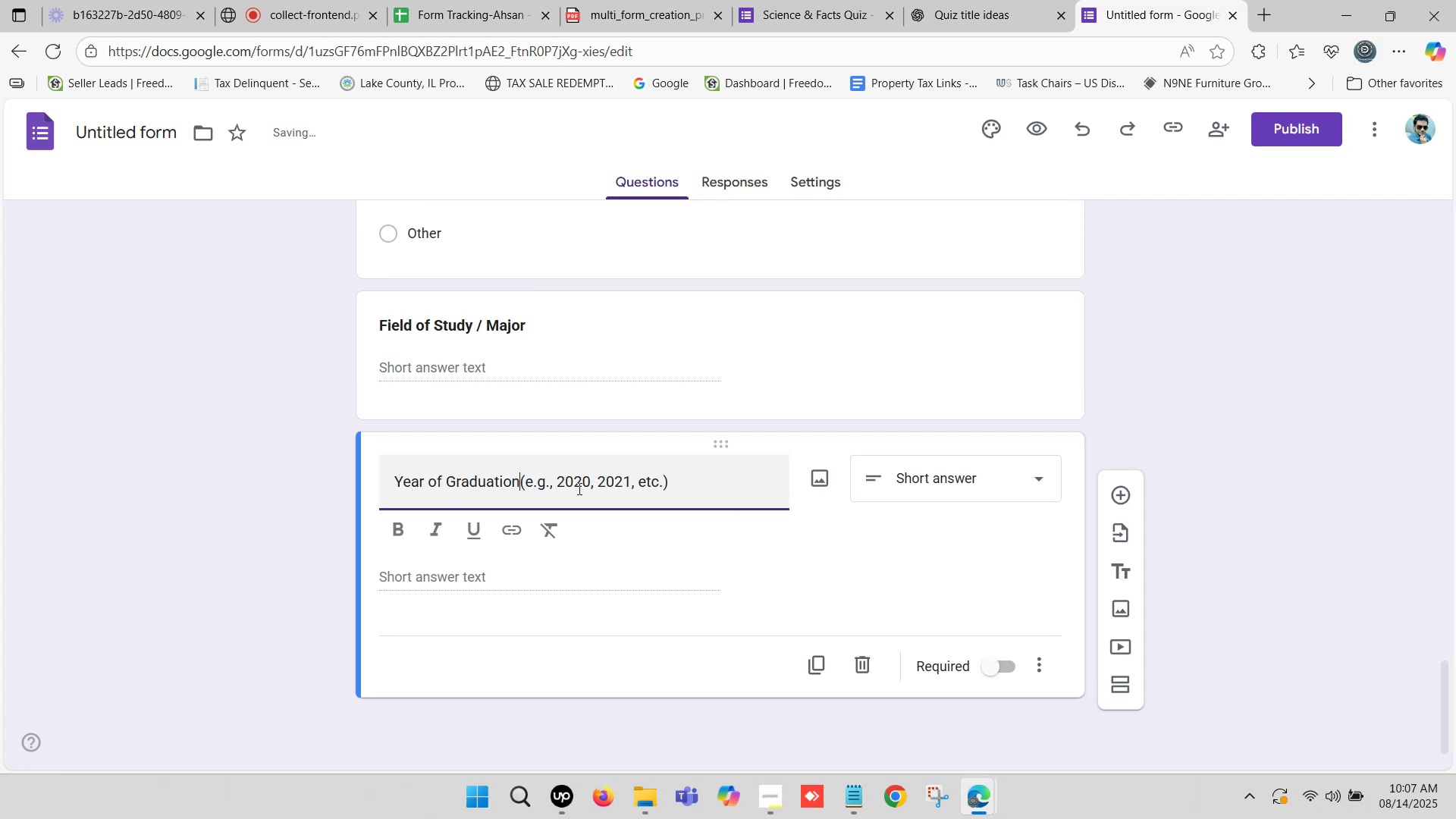 
key(Enter)
 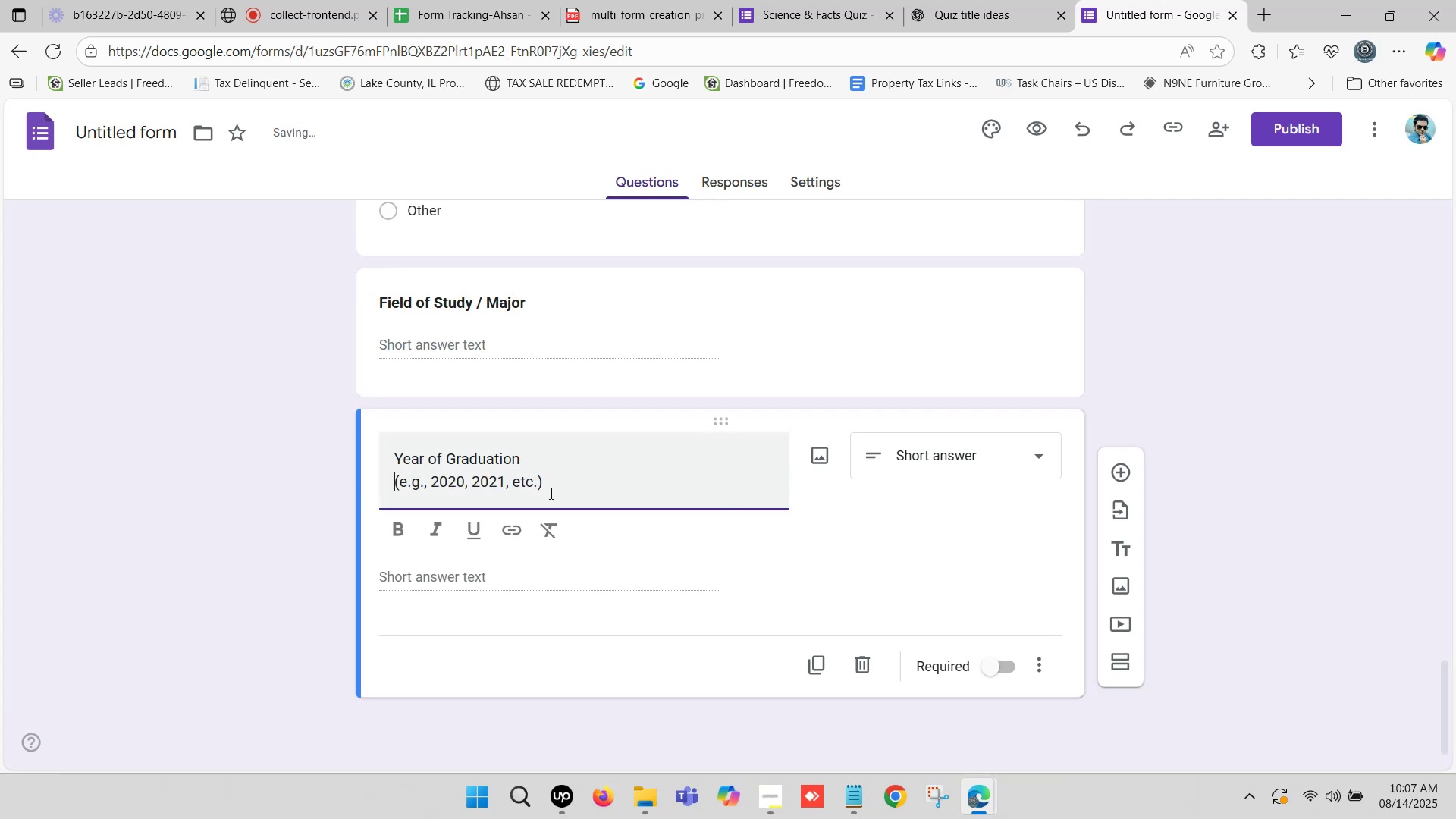 
left_click_drag(start_coordinate=[550, 457], to_coordinate=[574, 456])
 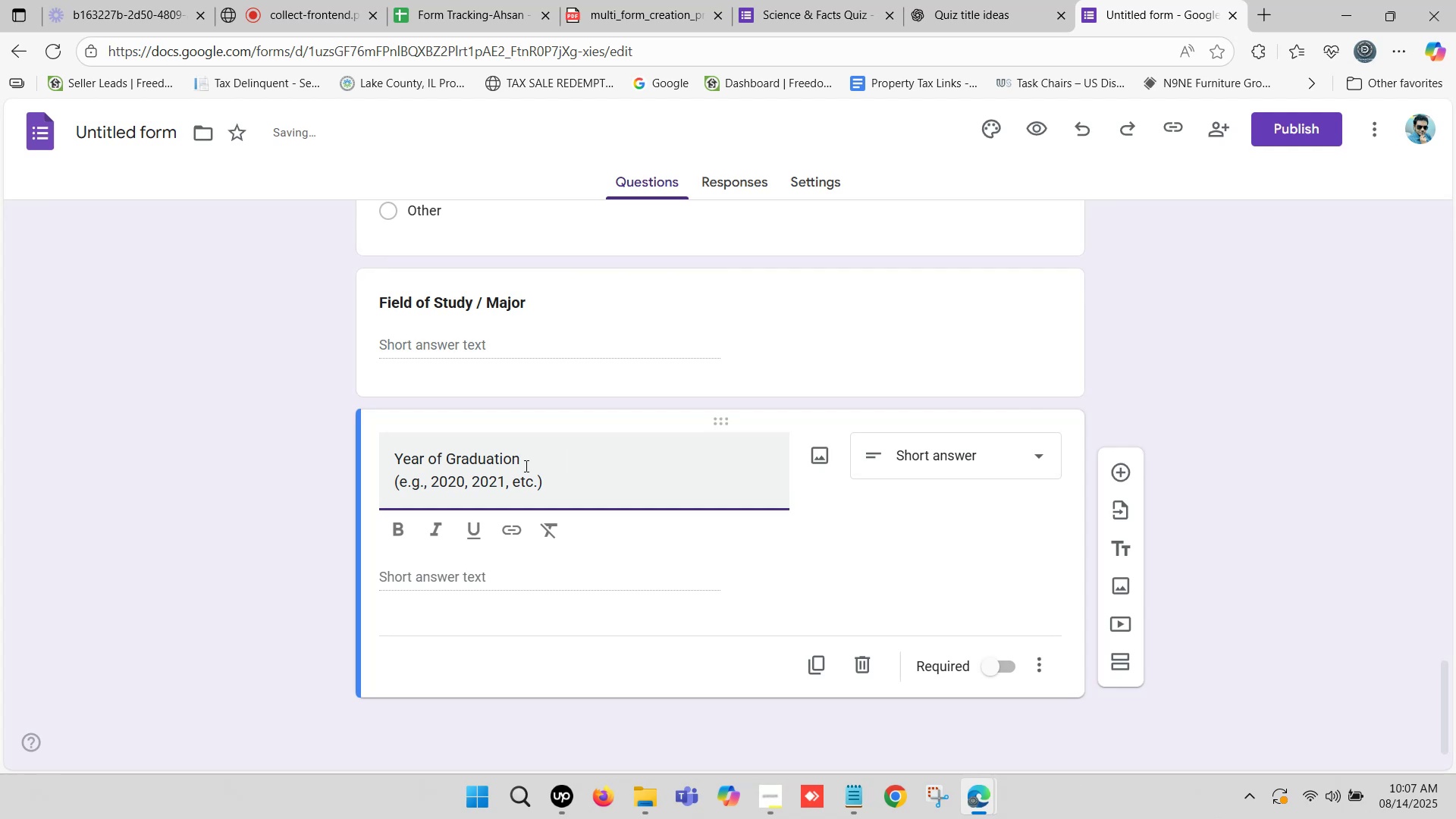 
left_click_drag(start_coordinate=[524, 465], to_coordinate=[369, 466])
 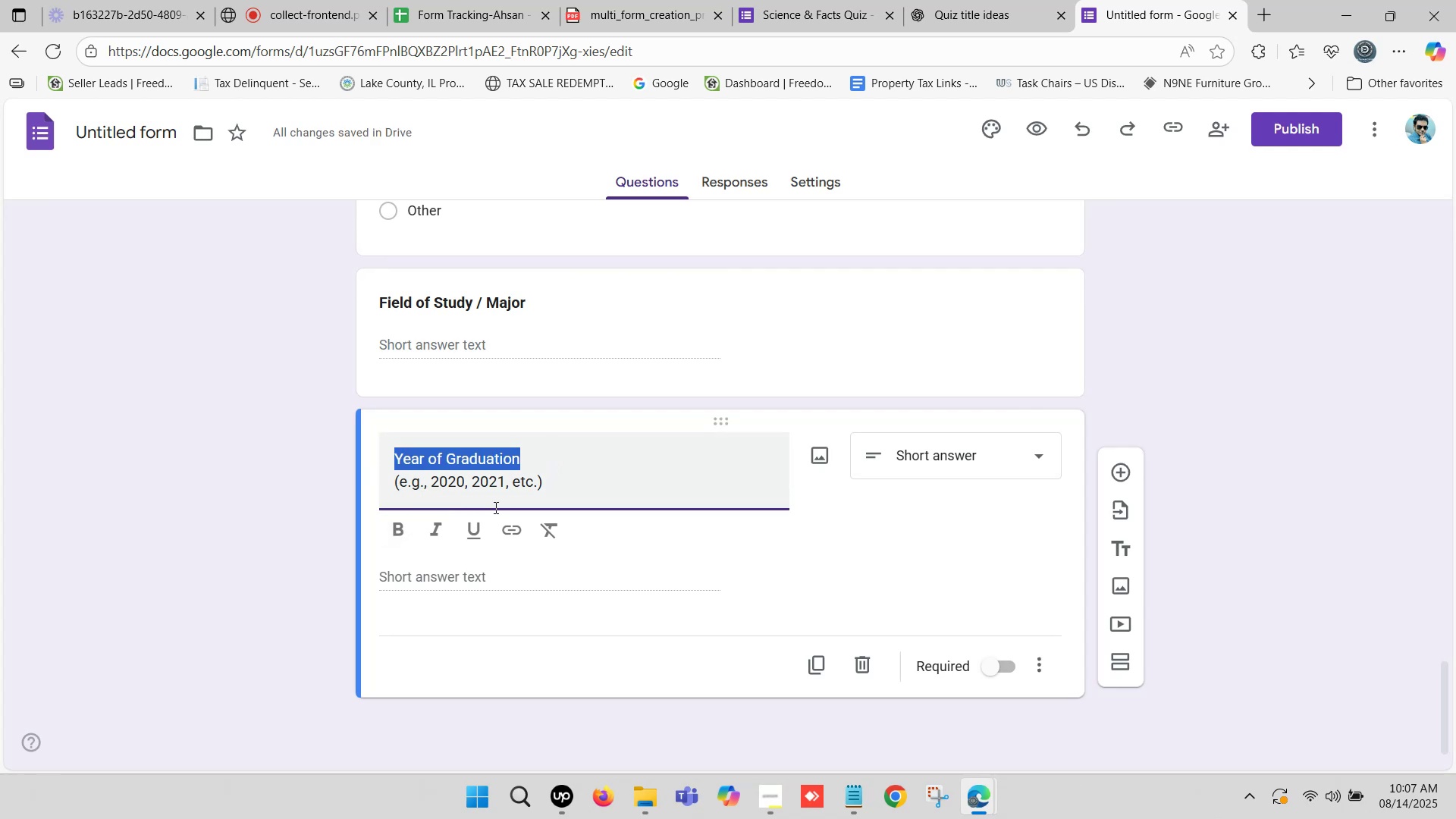 
wait(6.57)
 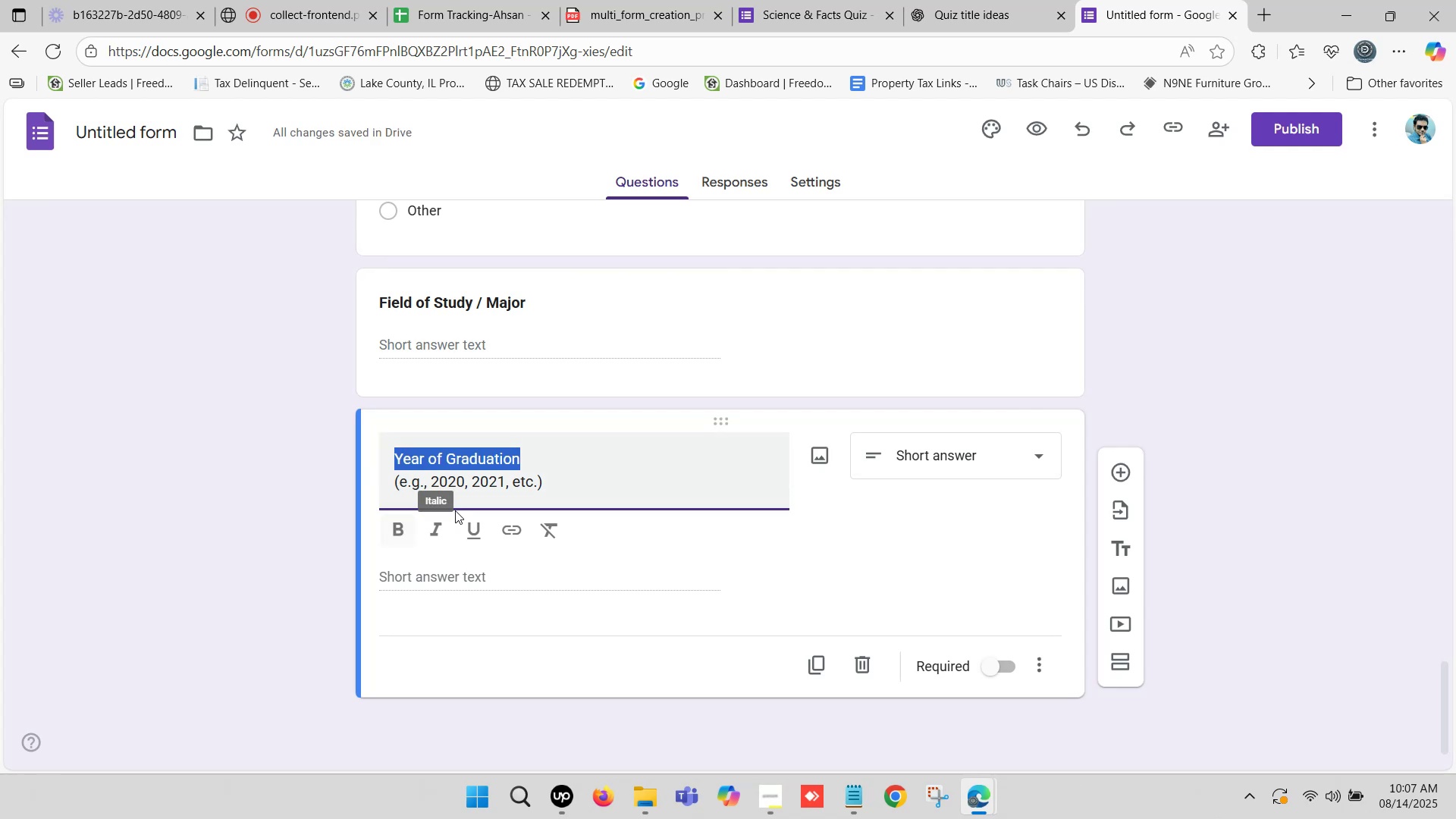 
left_click([283, 477])
 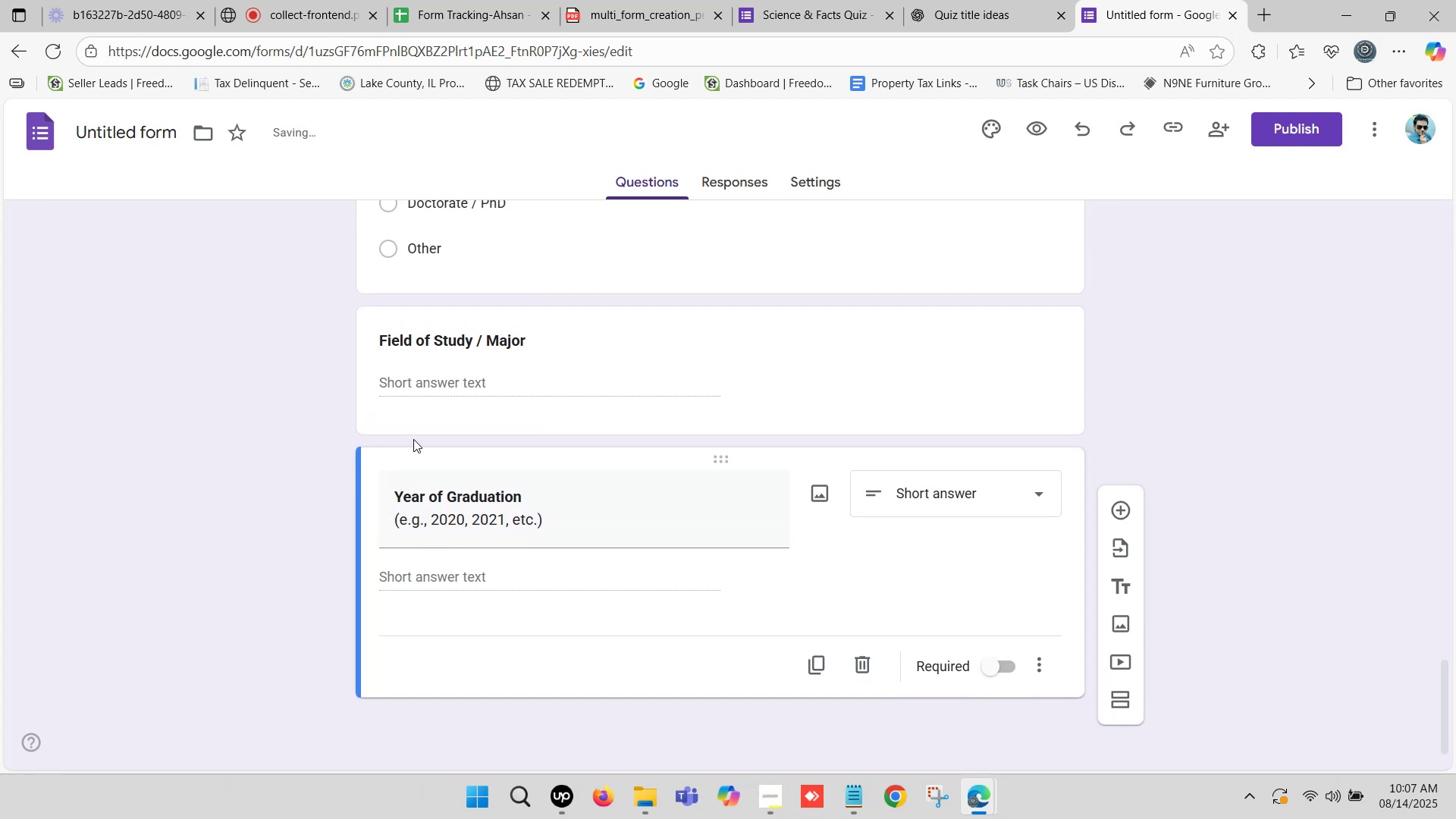 
scroll: coordinate [716, 395], scroll_direction: none, amount: 0.0
 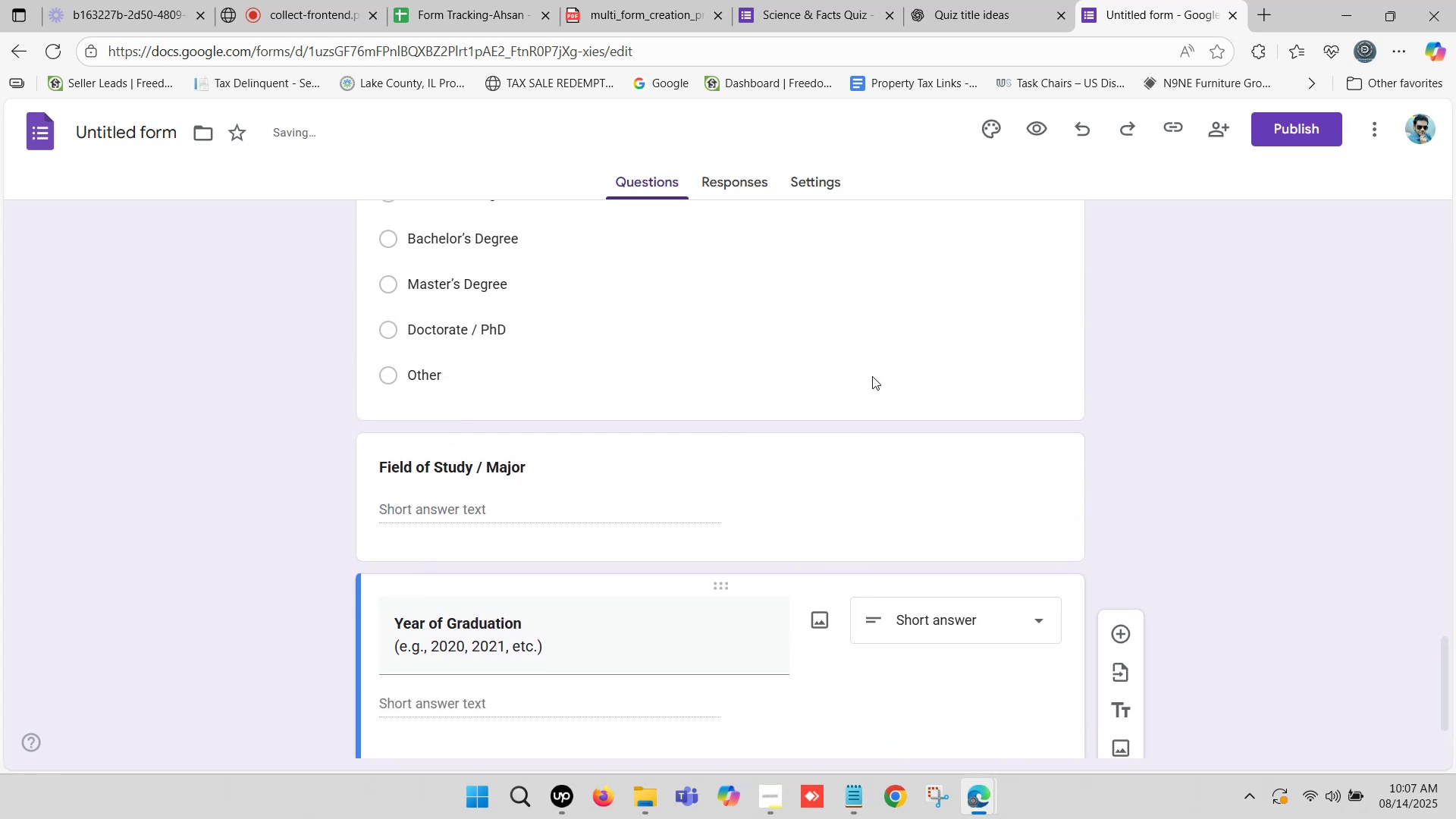 
scroll: coordinate [843, 366], scroll_direction: up, amount: 3.0
 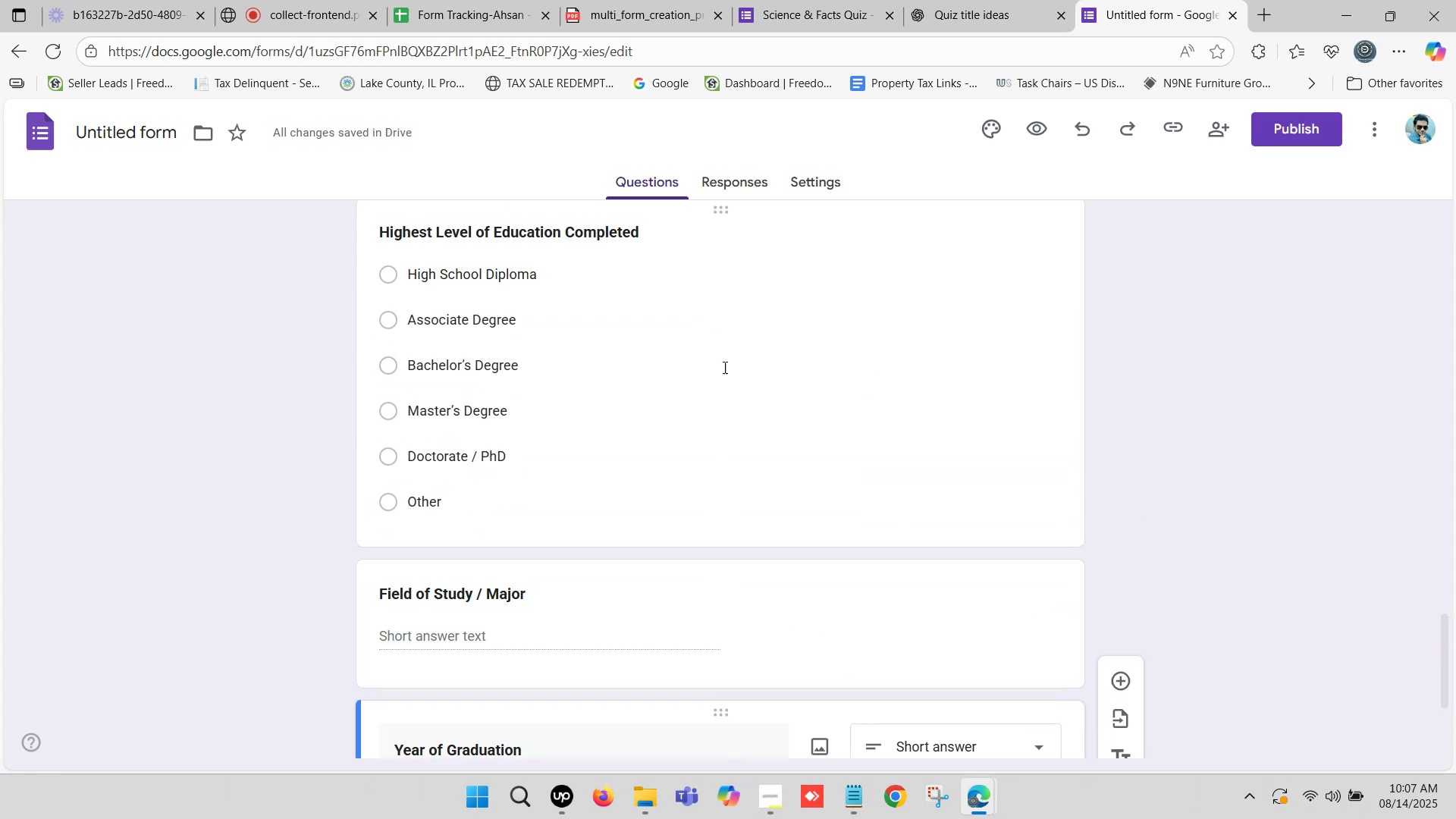 
scroll: coordinate [653, 371], scroll_direction: down, amount: 7.0
 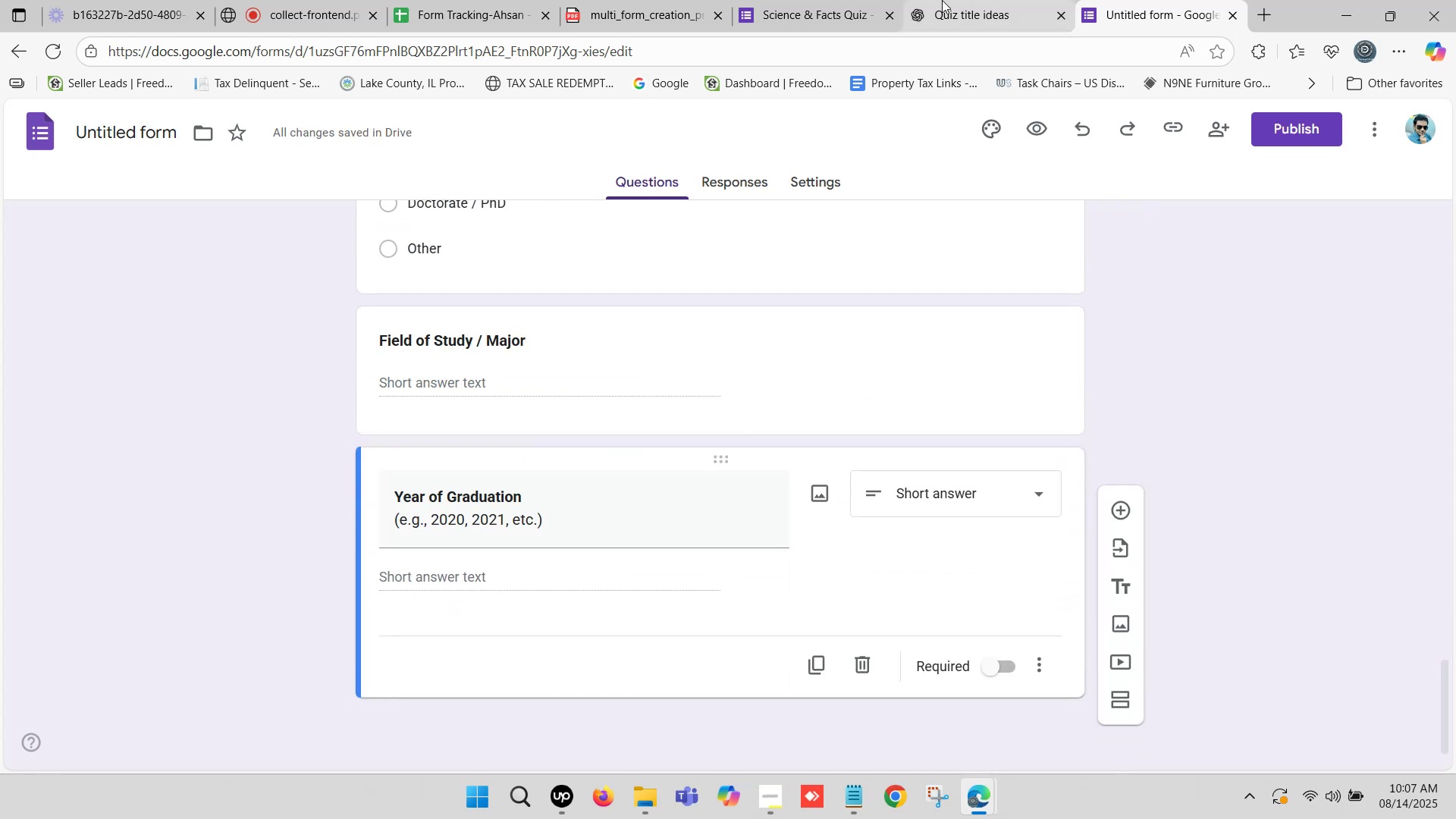 
left_click([941, 0])
 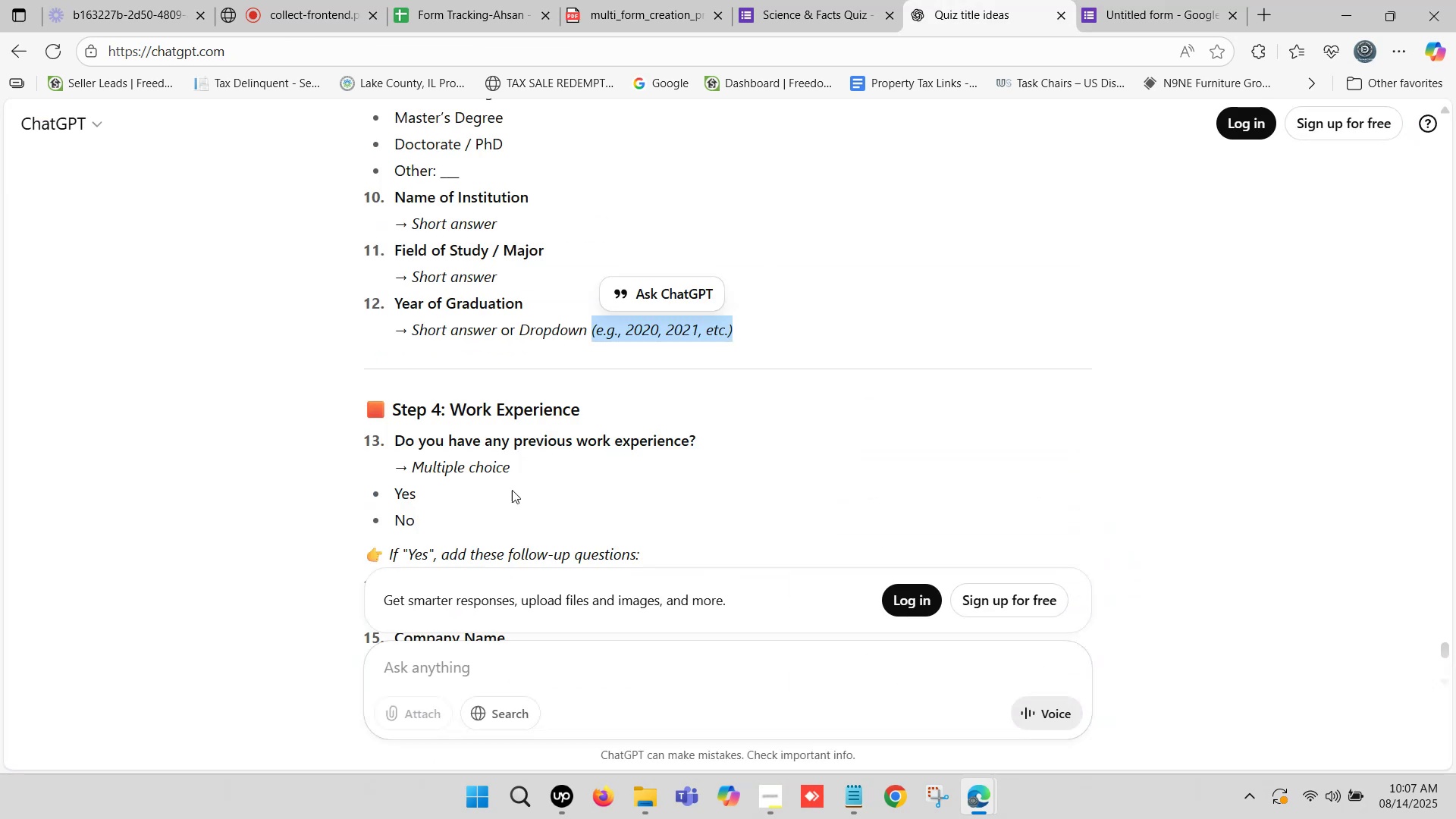 
scroll: coordinate [406, 500], scroll_direction: down, amount: 1.0
 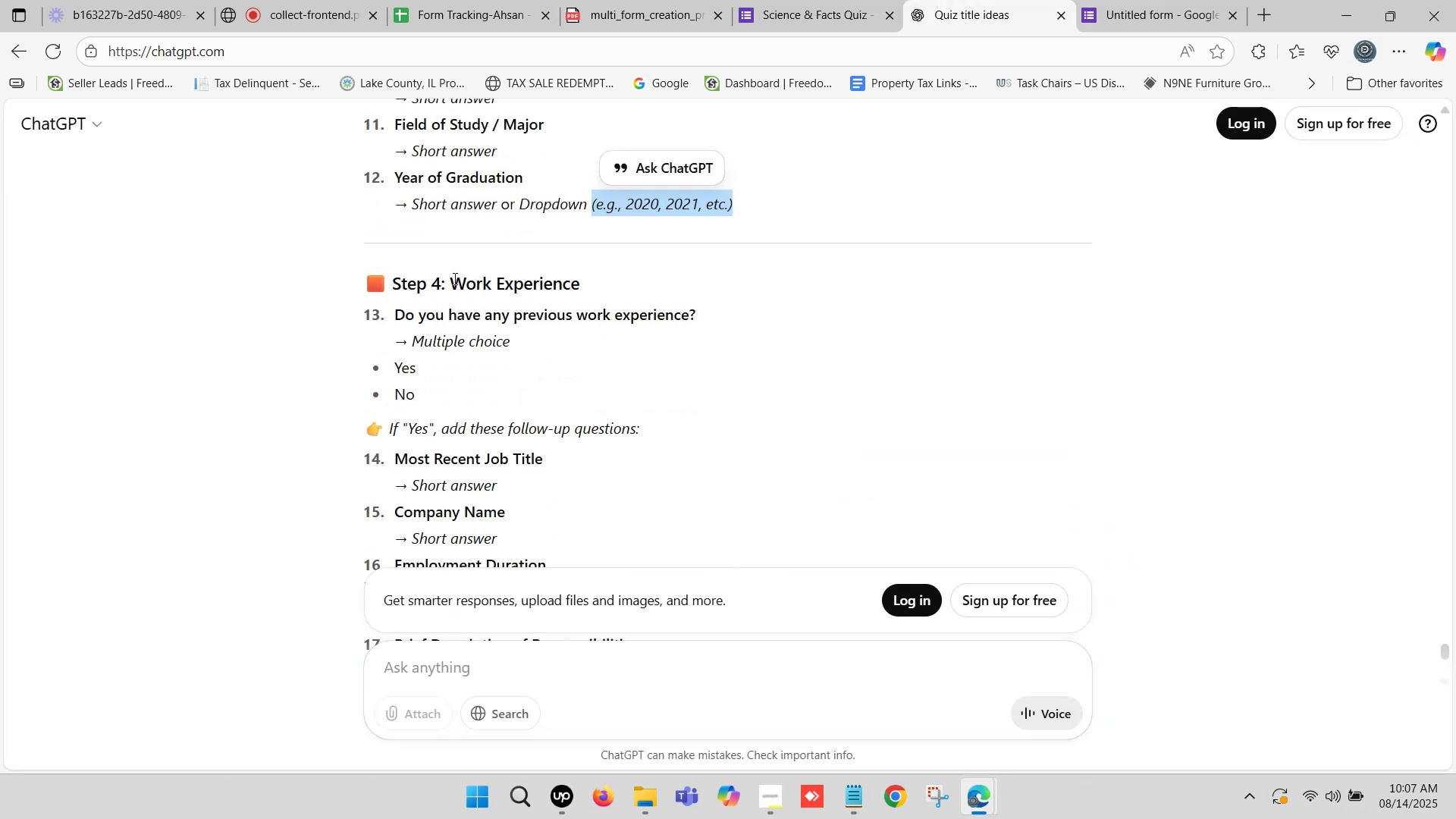 
left_click_drag(start_coordinate=[450, 279], to_coordinate=[576, 290])
 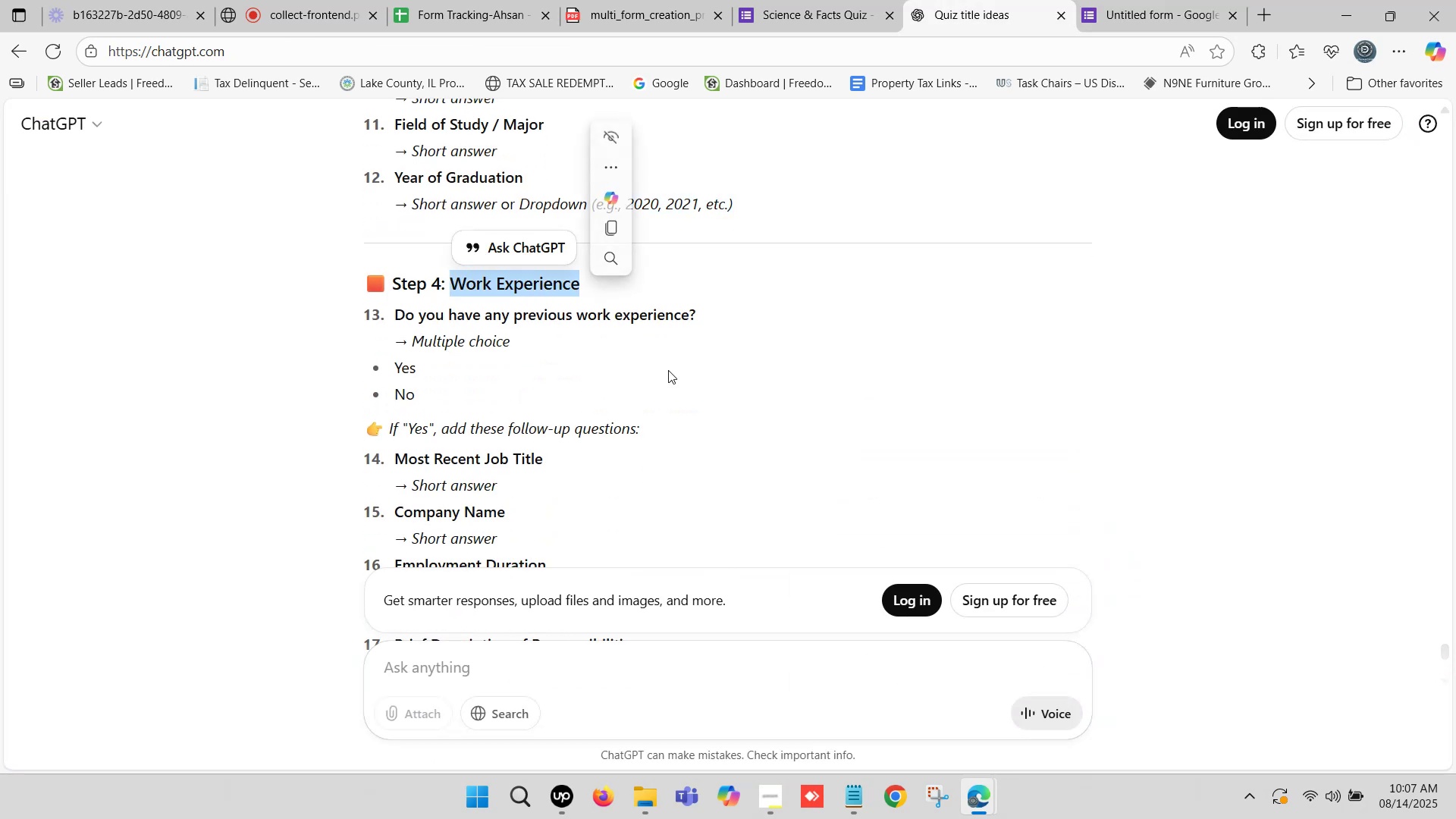 
key(Control+ControlLeft)
 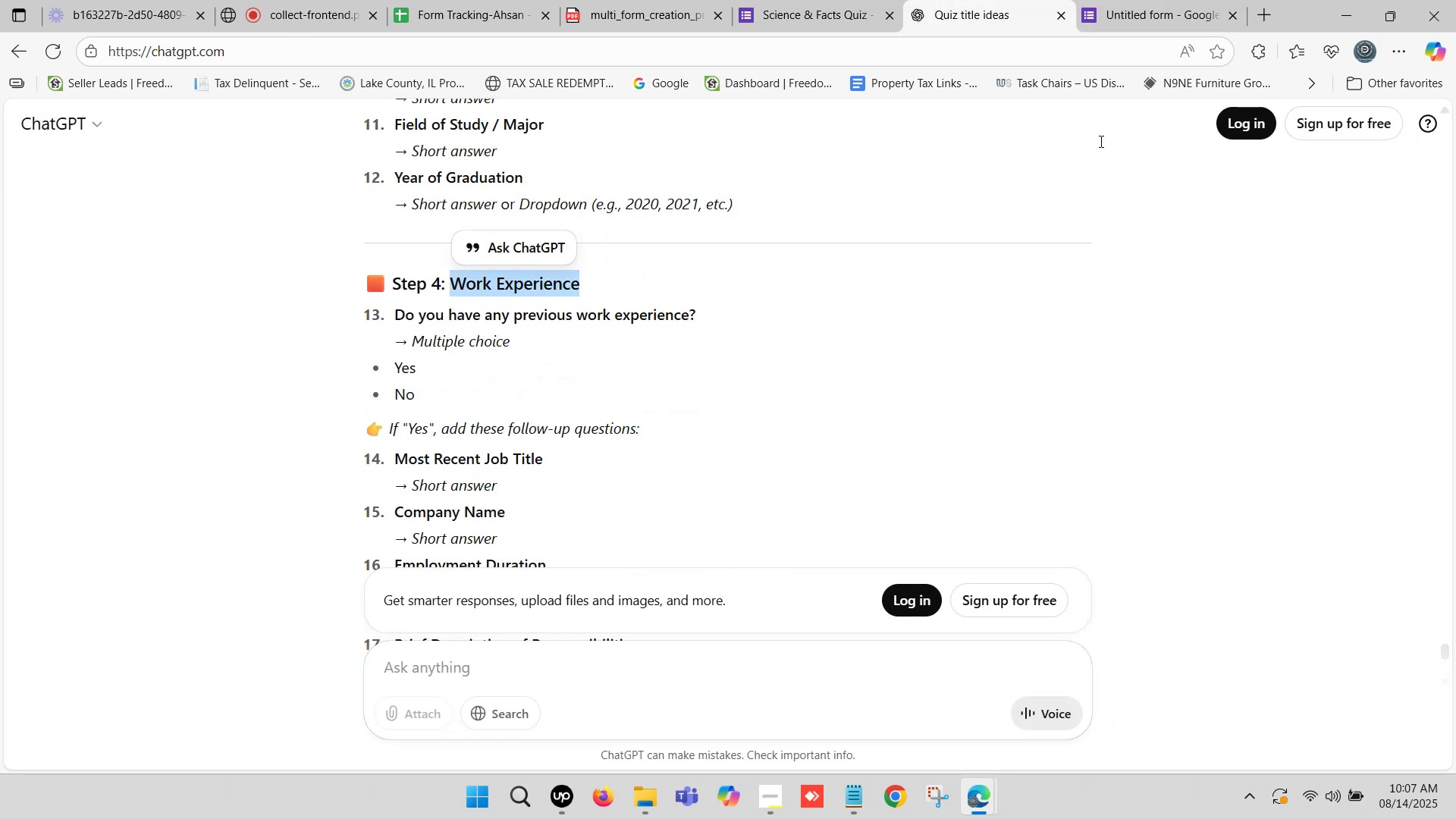 
key(Control+C)
 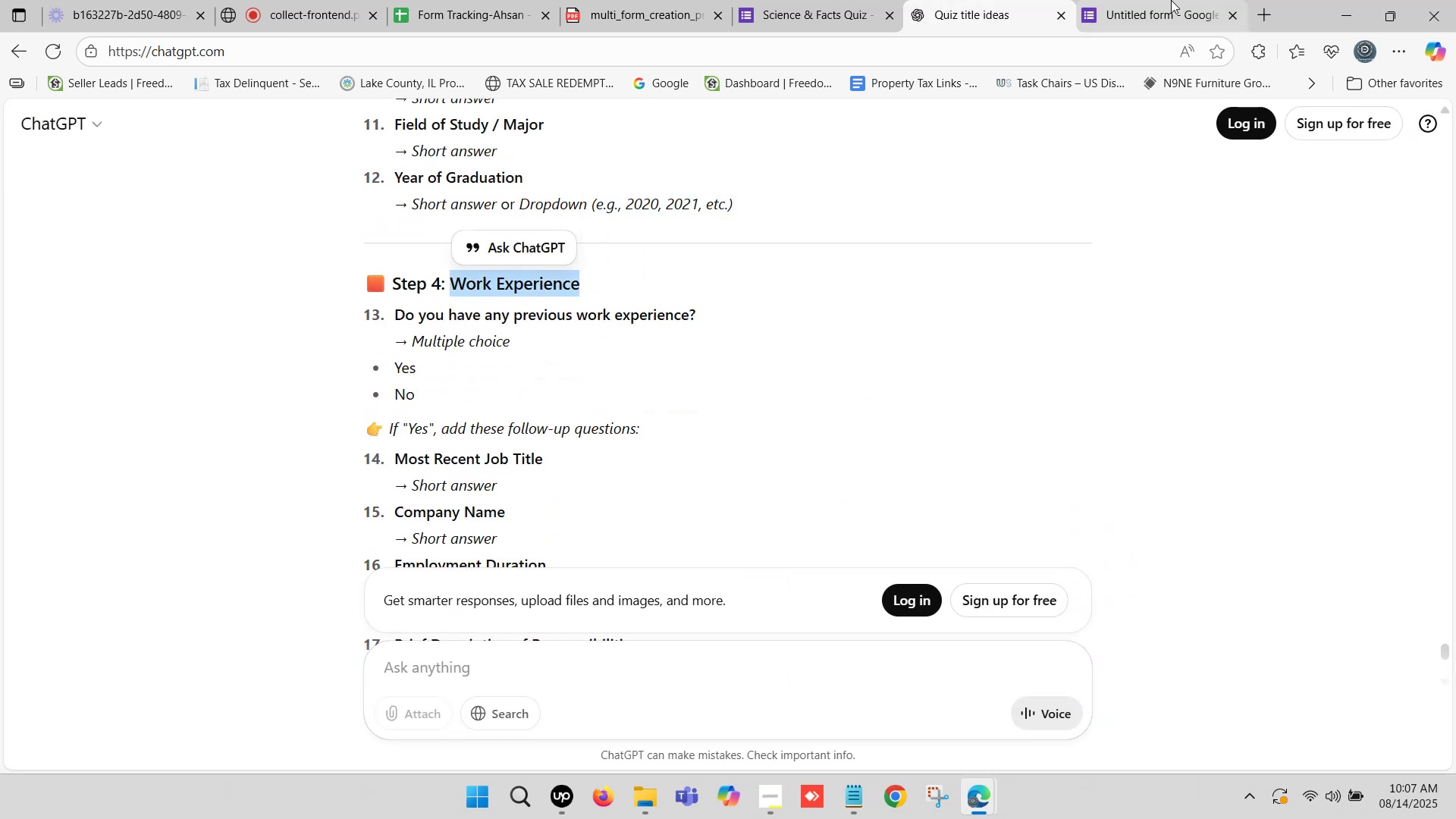 
left_click([1171, 0])
 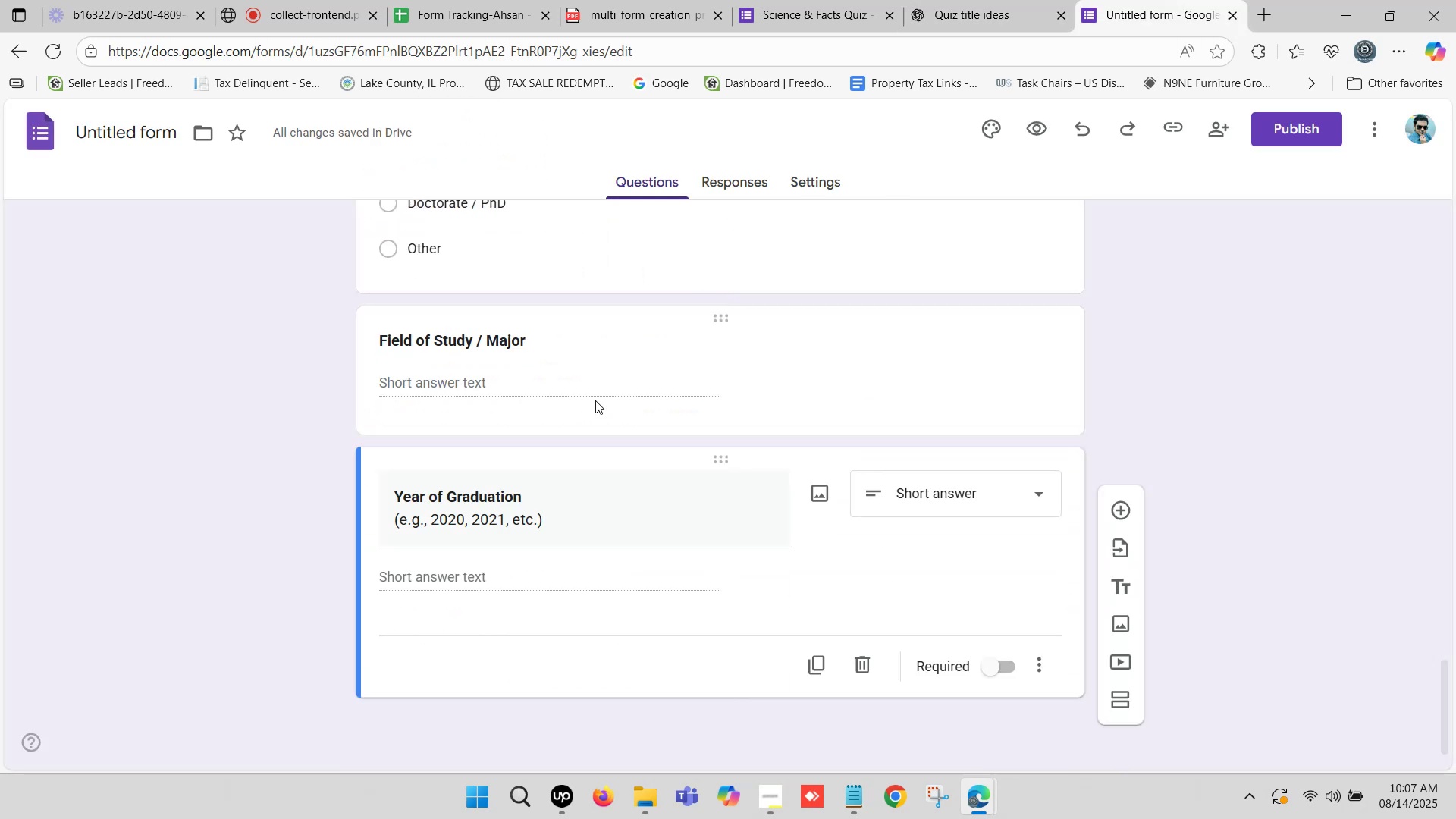 
scroll: coordinate [605, 434], scroll_direction: down, amount: 5.0
 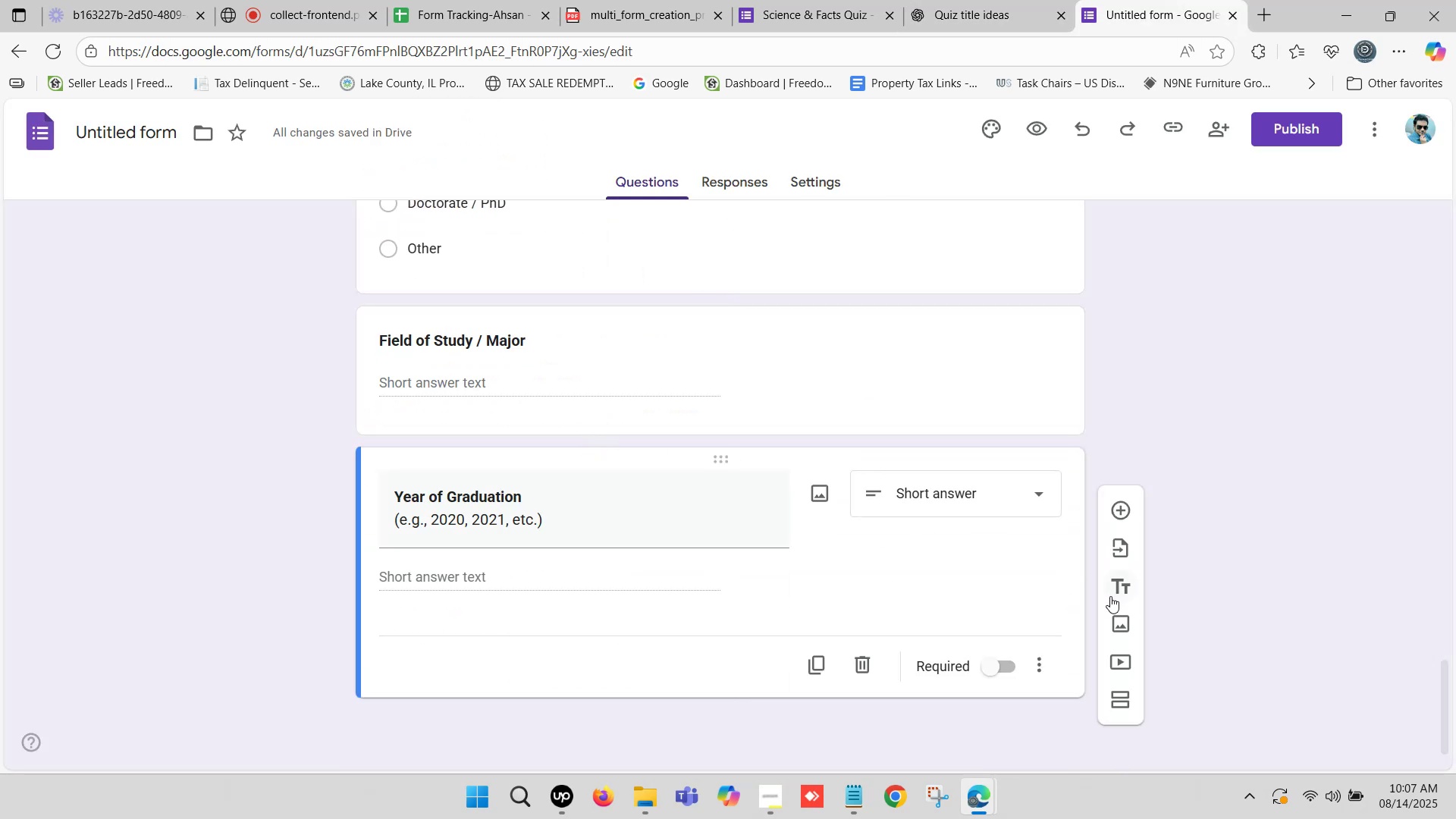 
left_click([1116, 589])
 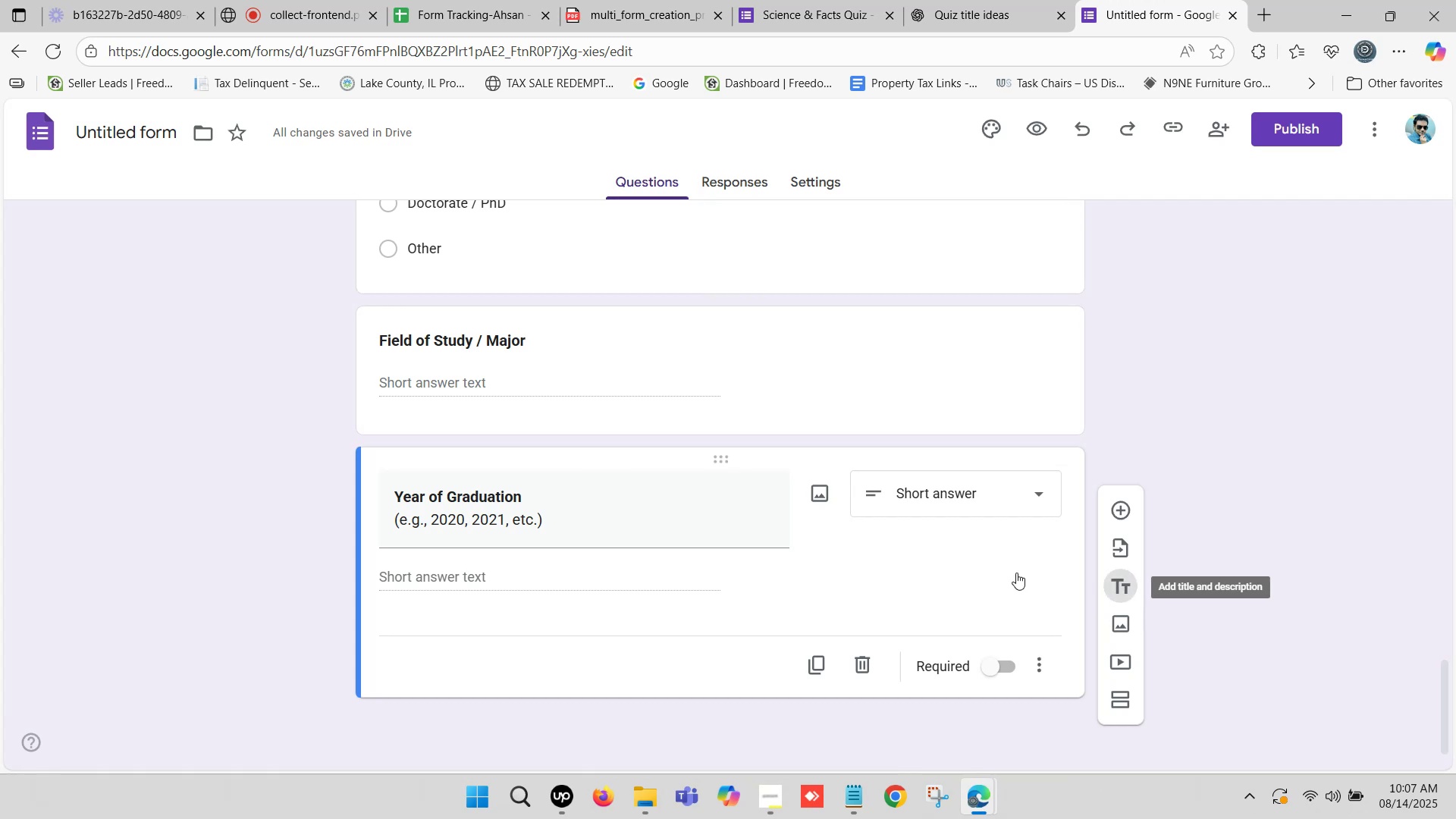 
scroll: coordinate [634, 567], scroll_direction: down, amount: 2.0
 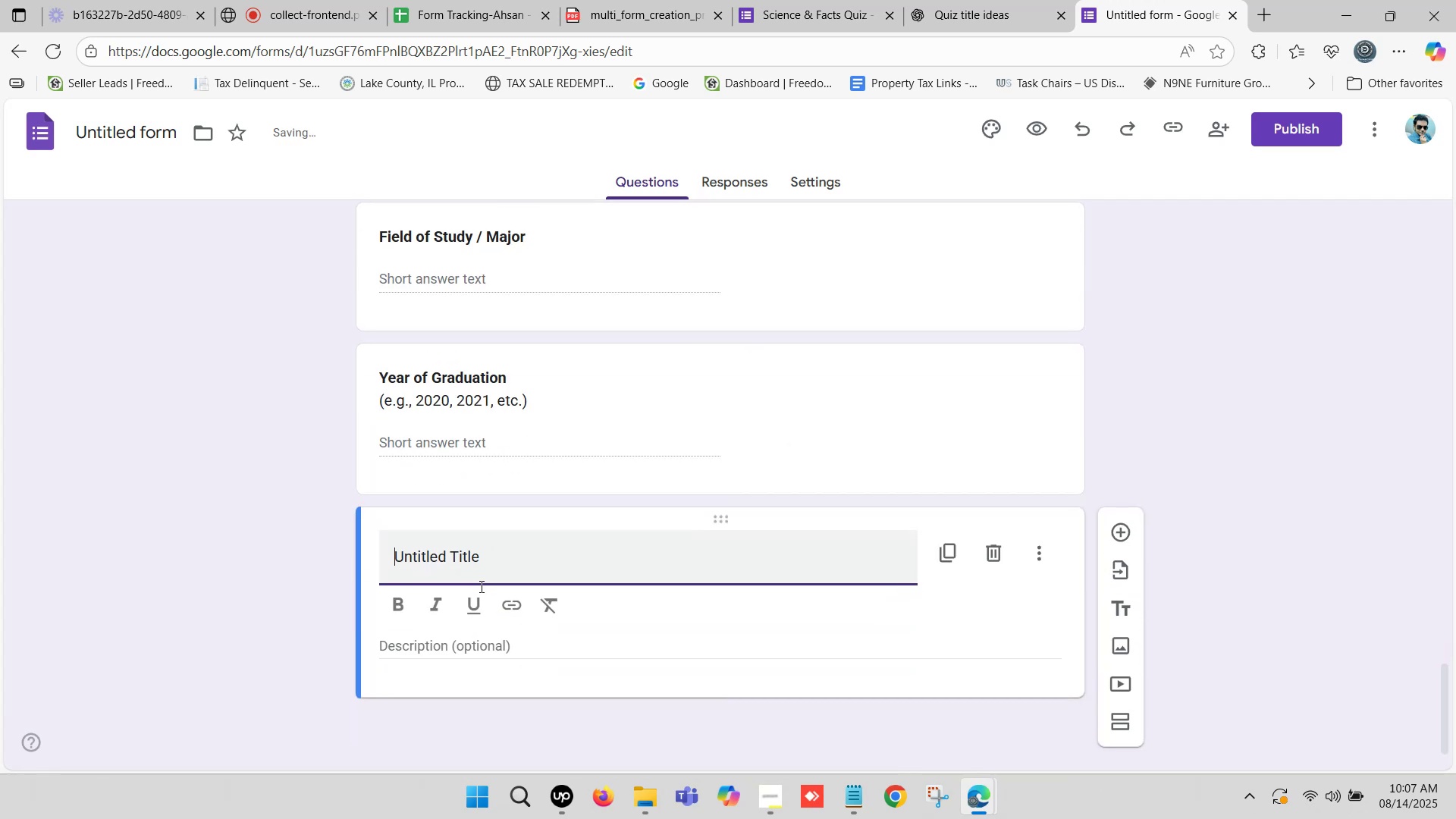 
left_click_drag(start_coordinate=[485, 561], to_coordinate=[350, 566])
 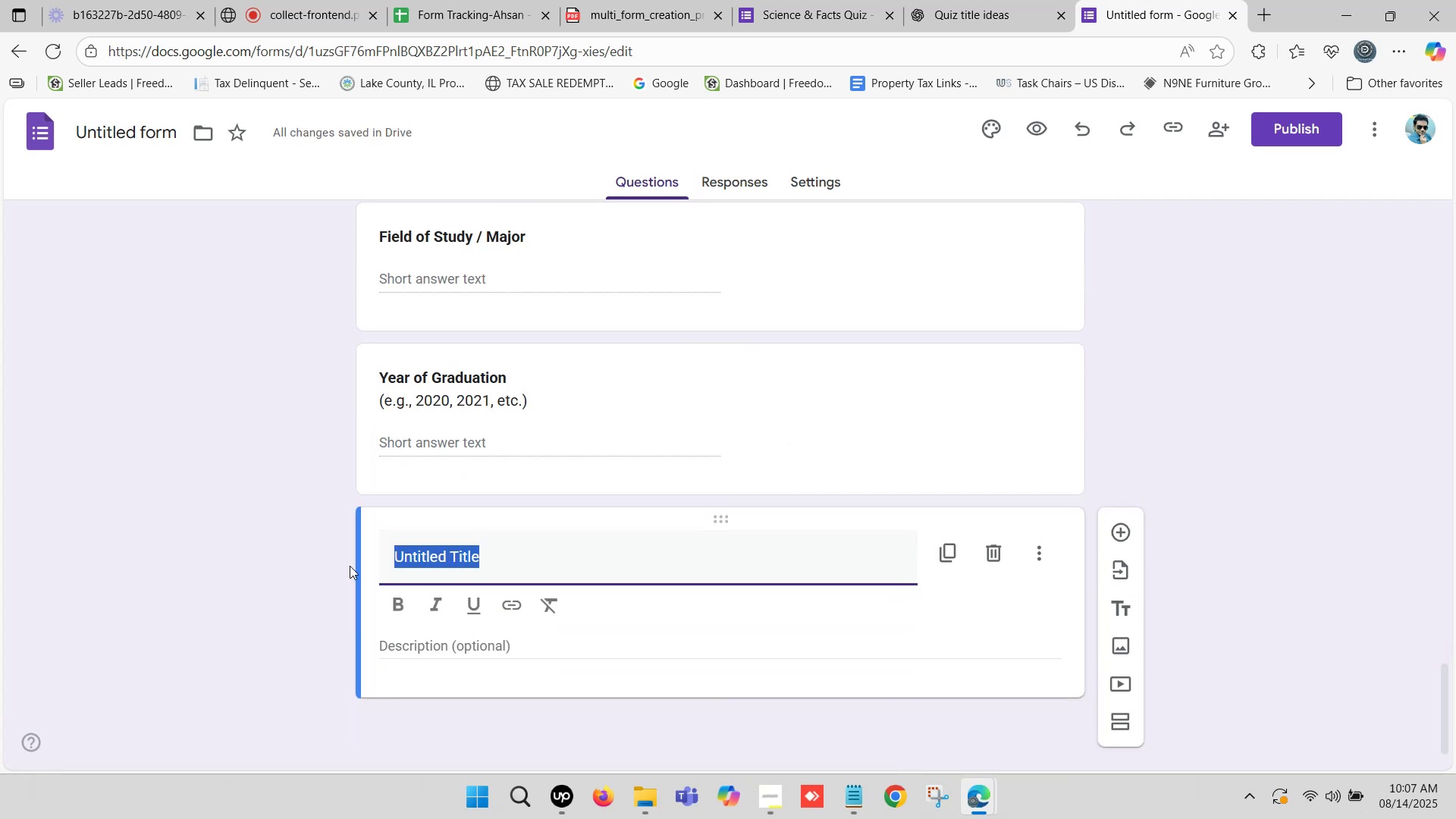 
key(Control+V)
 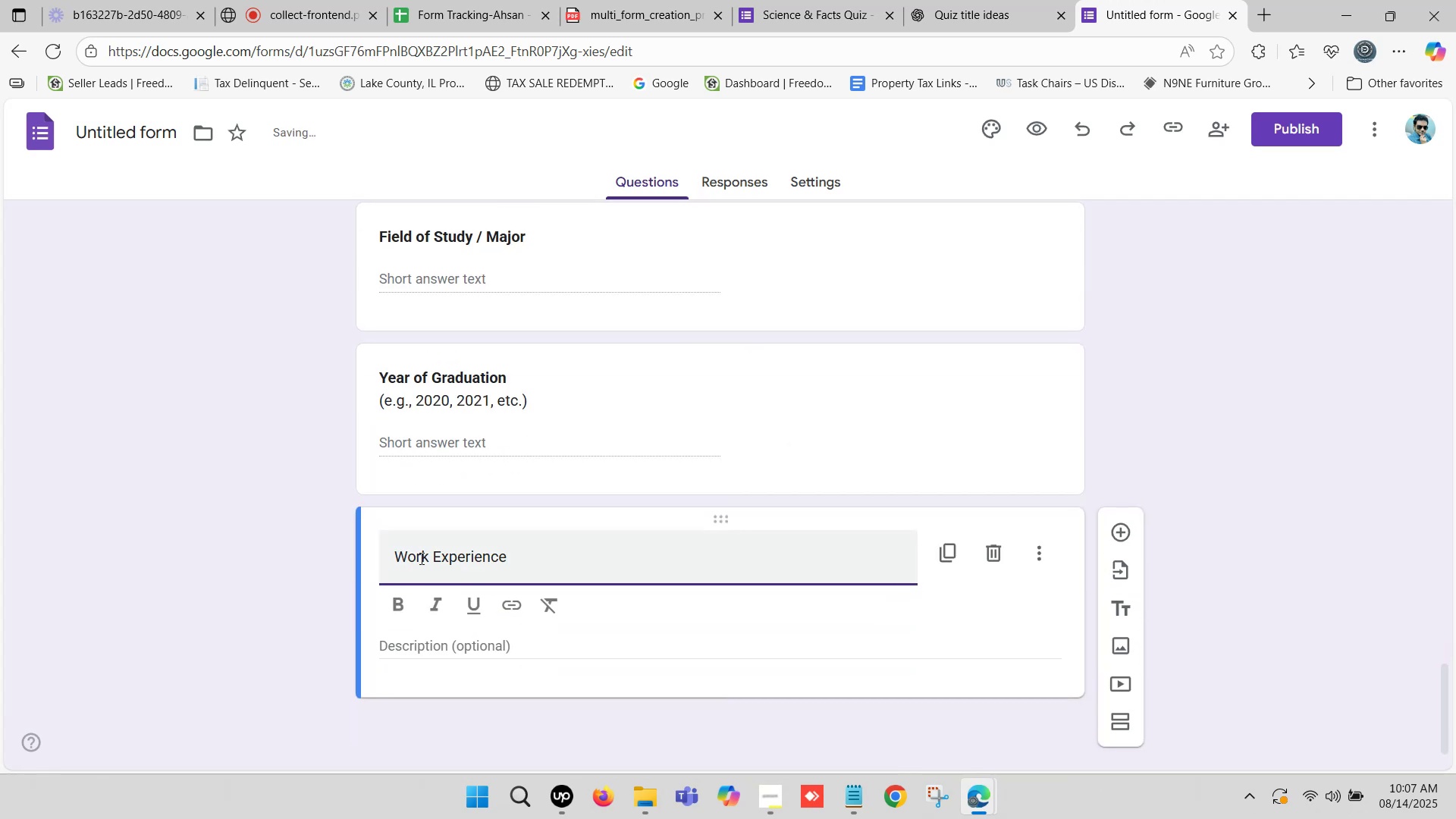 
left_click_drag(start_coordinate=[397, 551], to_coordinate=[340, 565])
 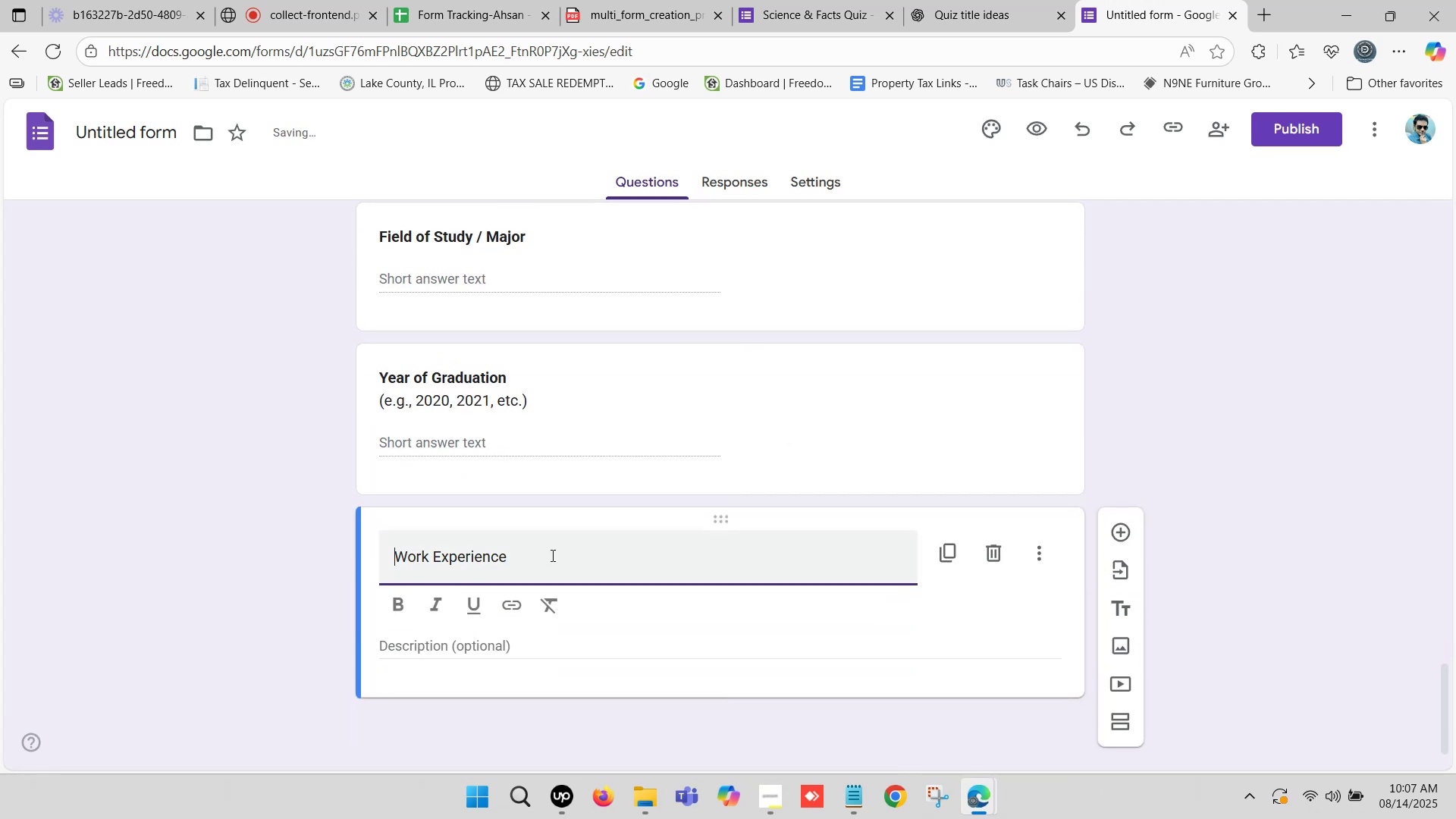 
left_click_drag(start_coordinate=[560, 555], to_coordinate=[623, 558])
 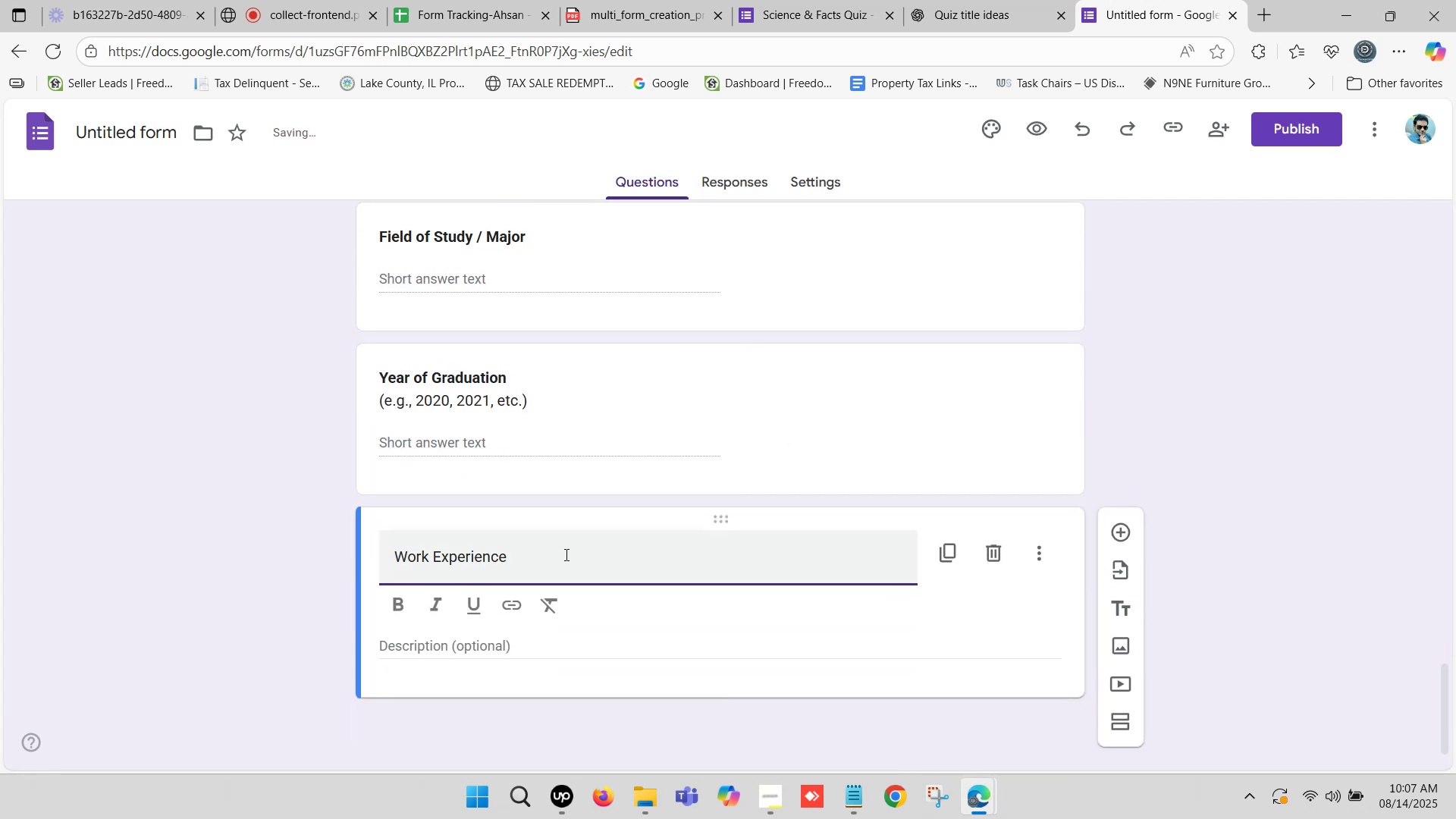 
left_click_drag(start_coordinate=[541, 554], to_coordinate=[283, 554])
 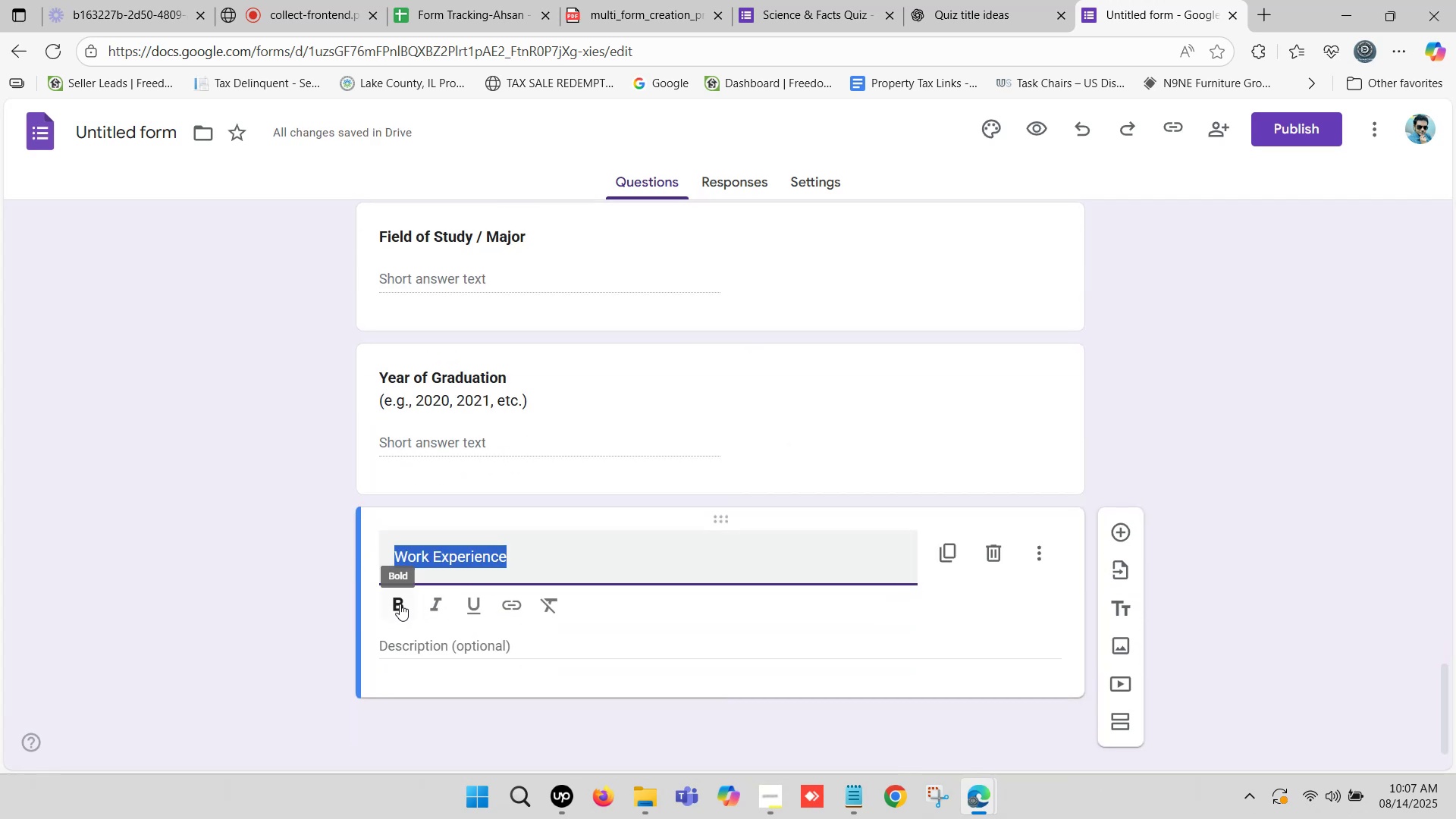 
left_click([400, 604])
 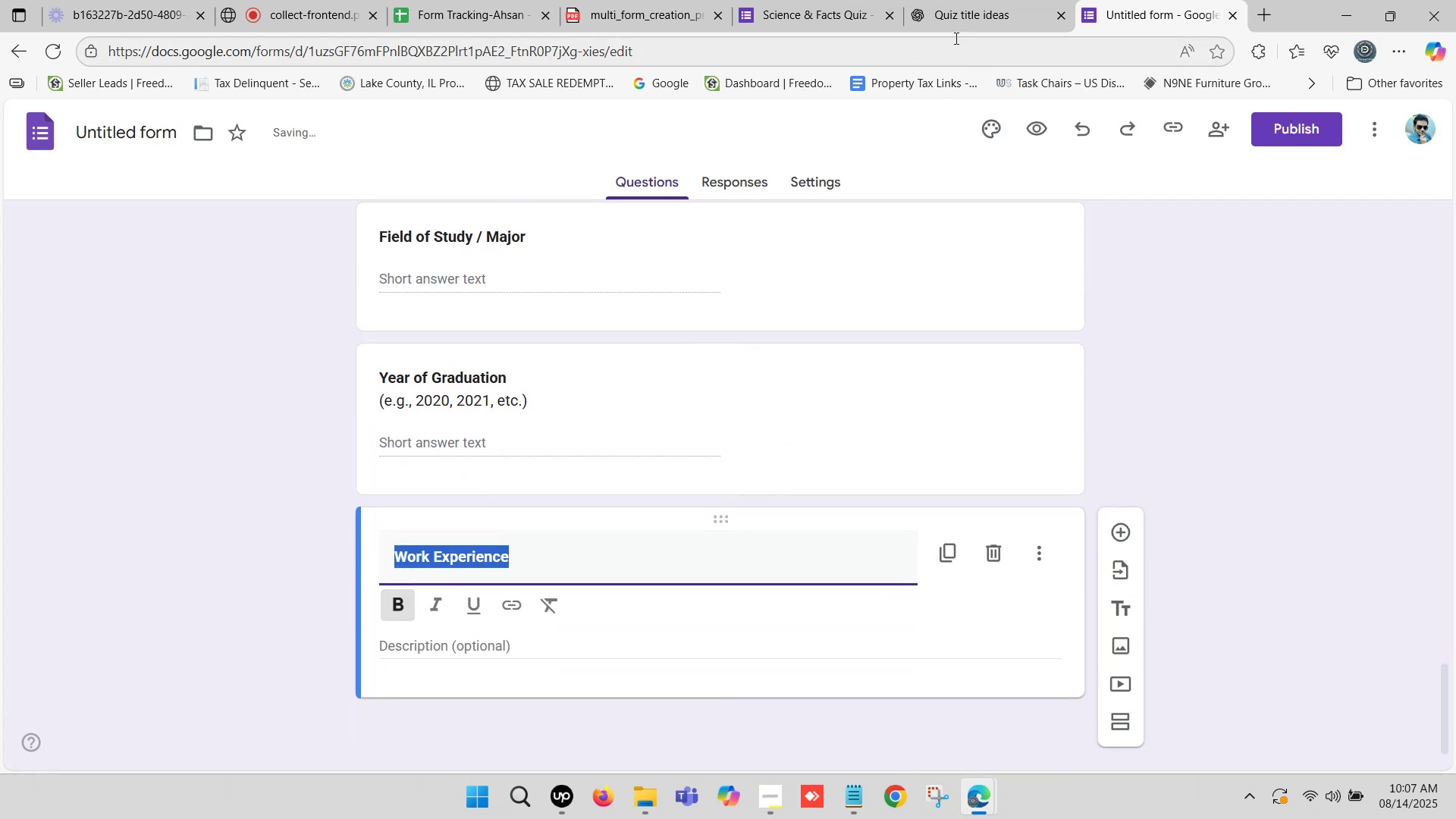 
left_click([982, 0])
 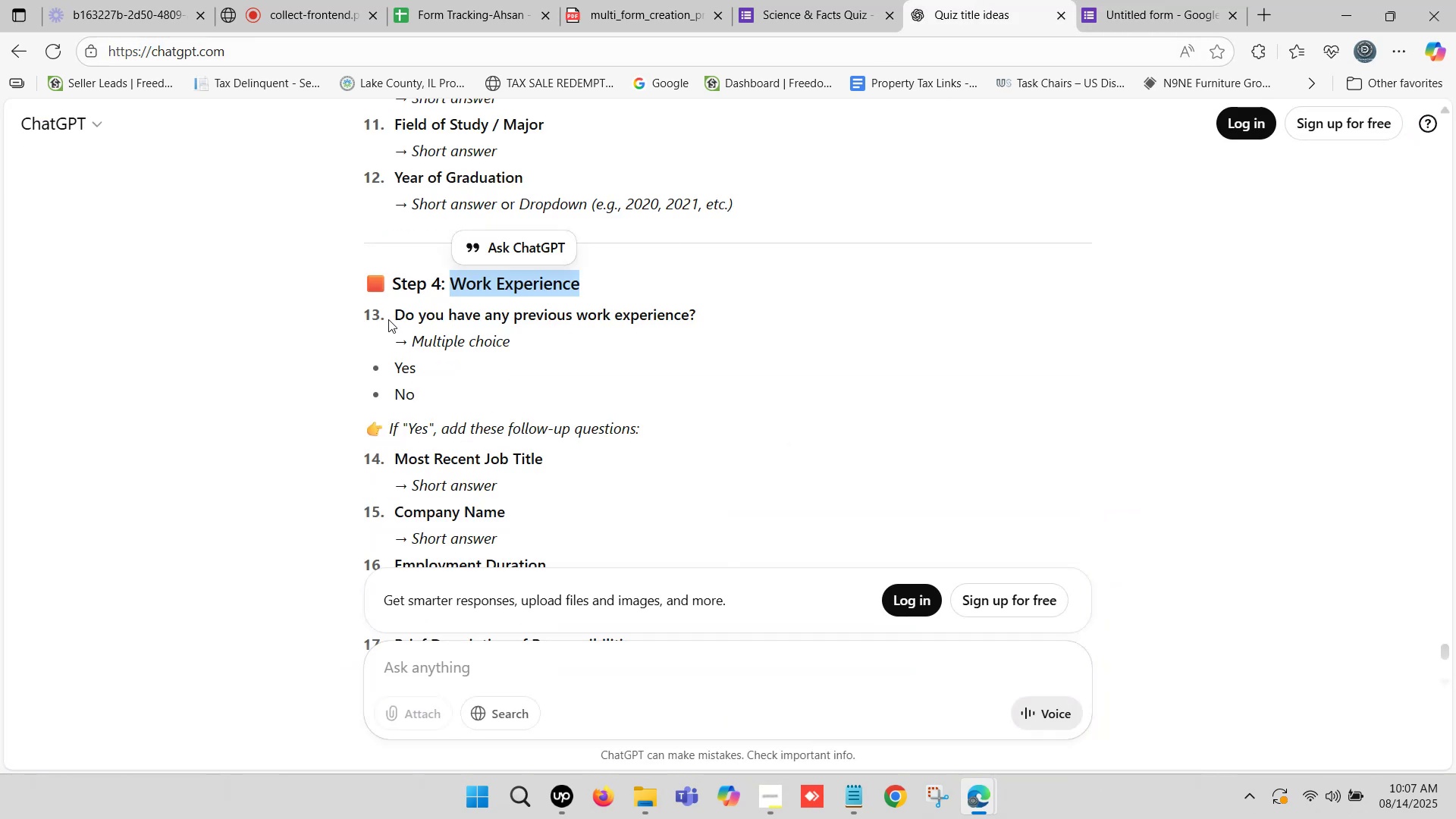 
left_click_drag(start_coordinate=[395, 318], to_coordinate=[697, 315])
 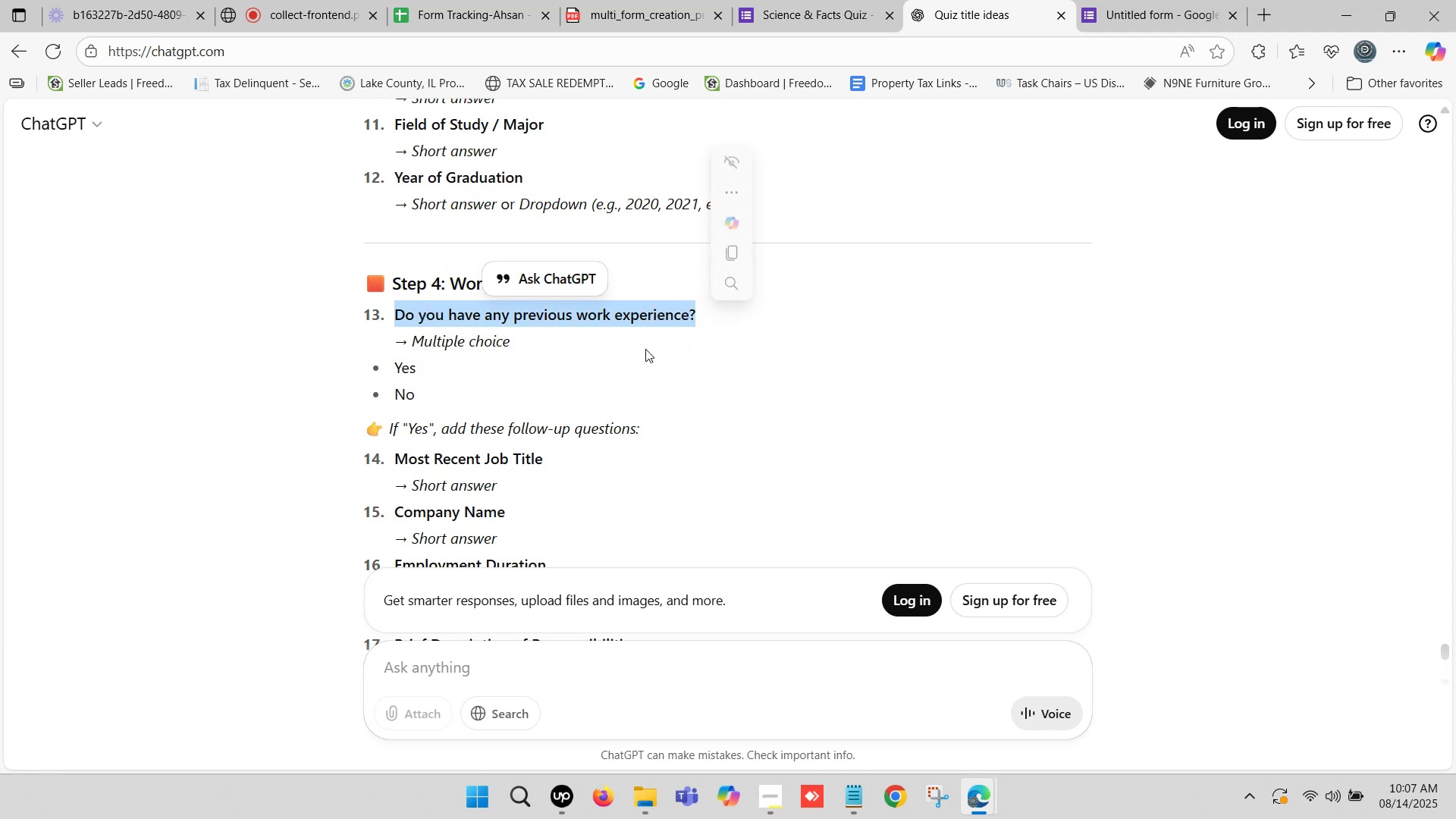 
key(Control+C)
 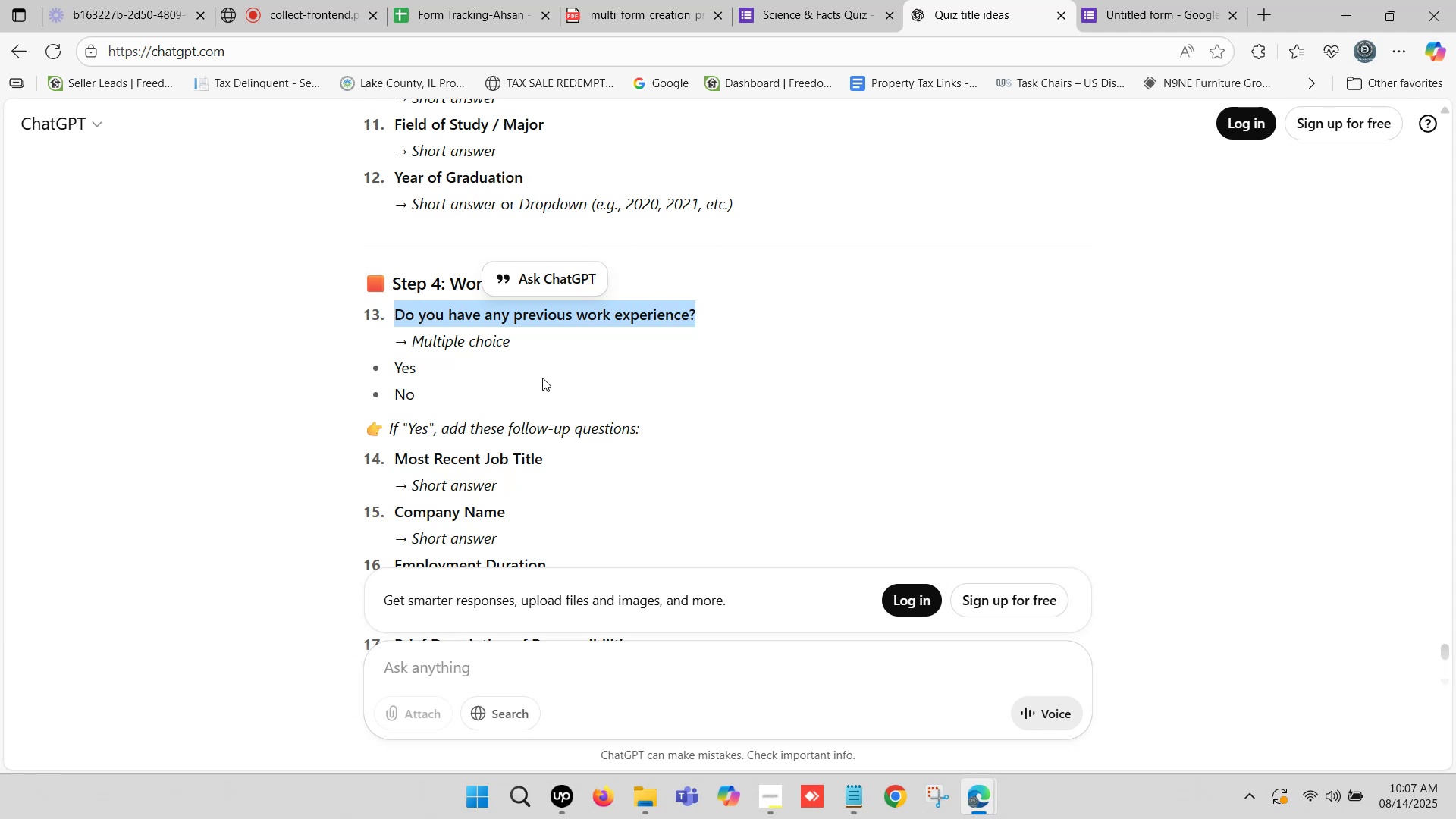 
wait(18.8)
 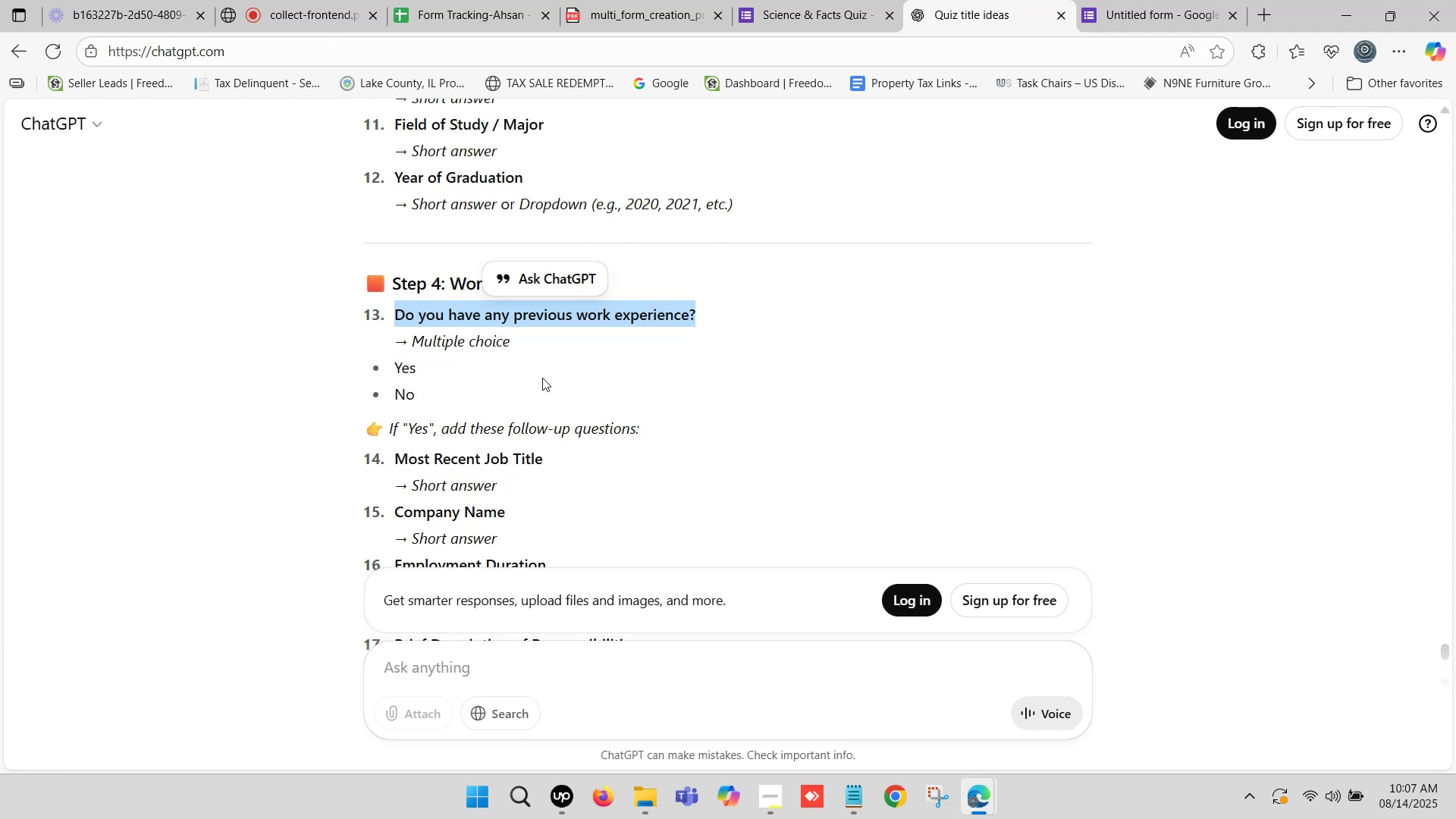 
key(Control+C)
 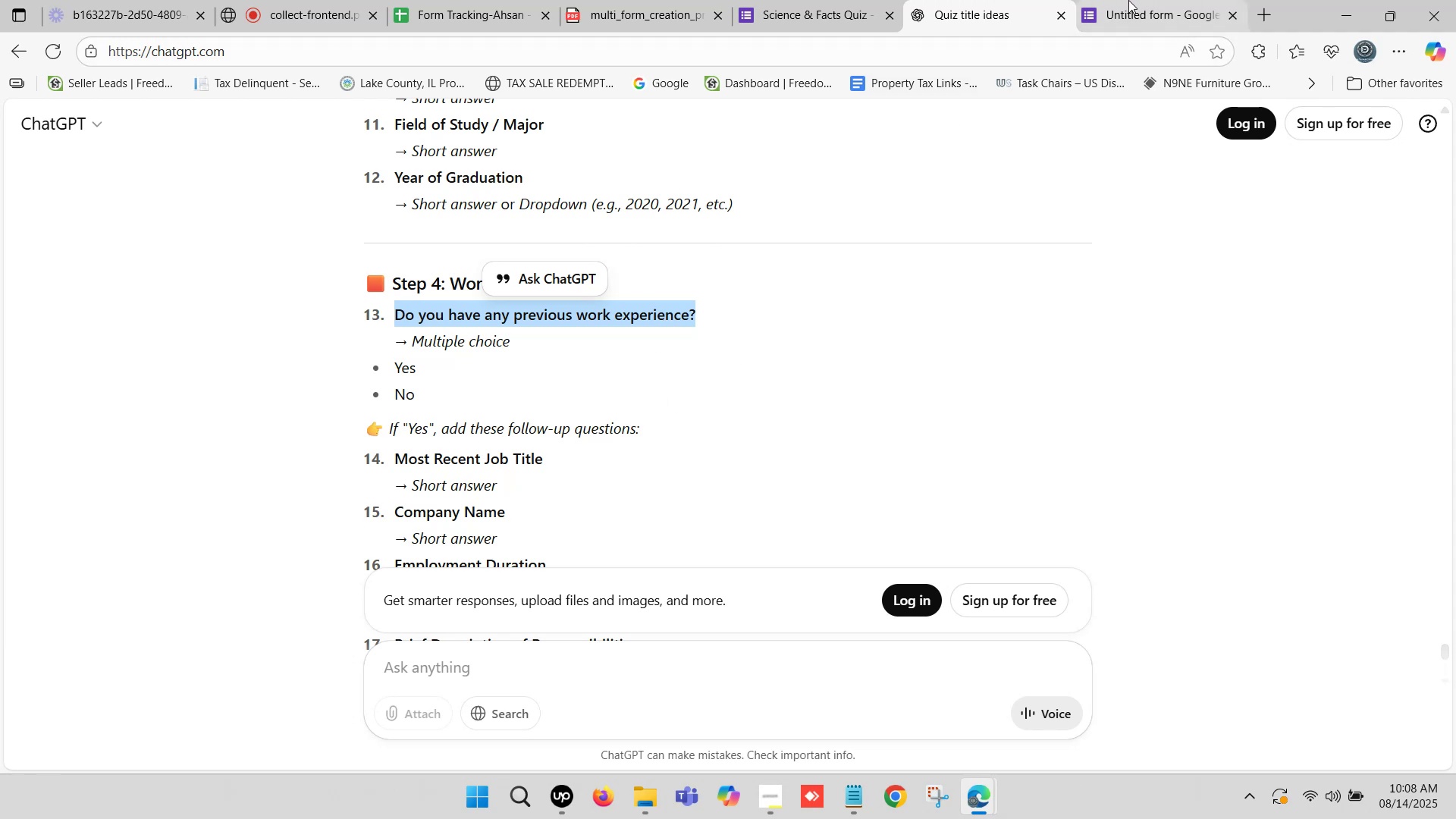 
left_click([1128, 0])
 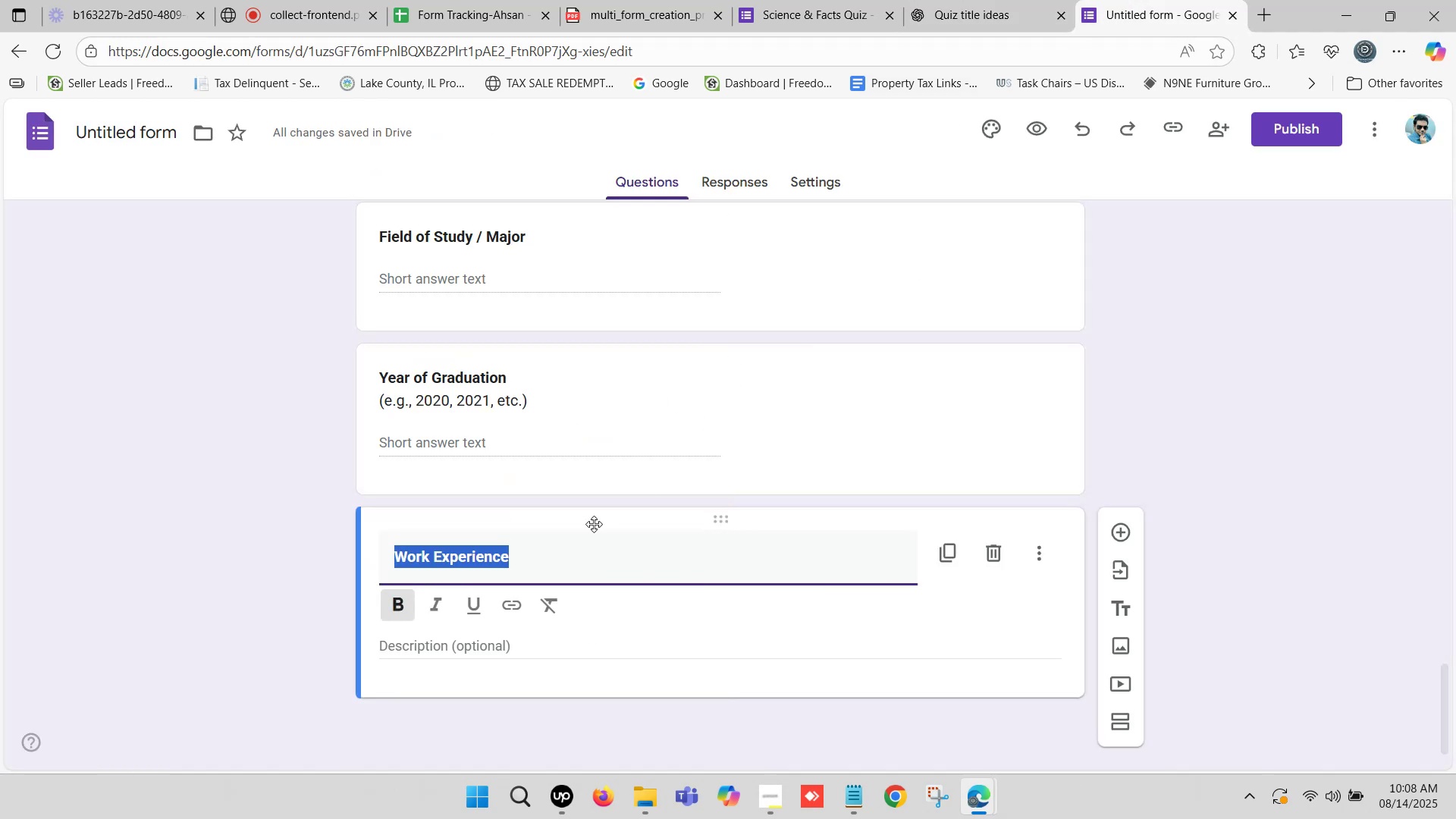 
scroll: coordinate [522, 474], scroll_direction: down, amount: 2.0
 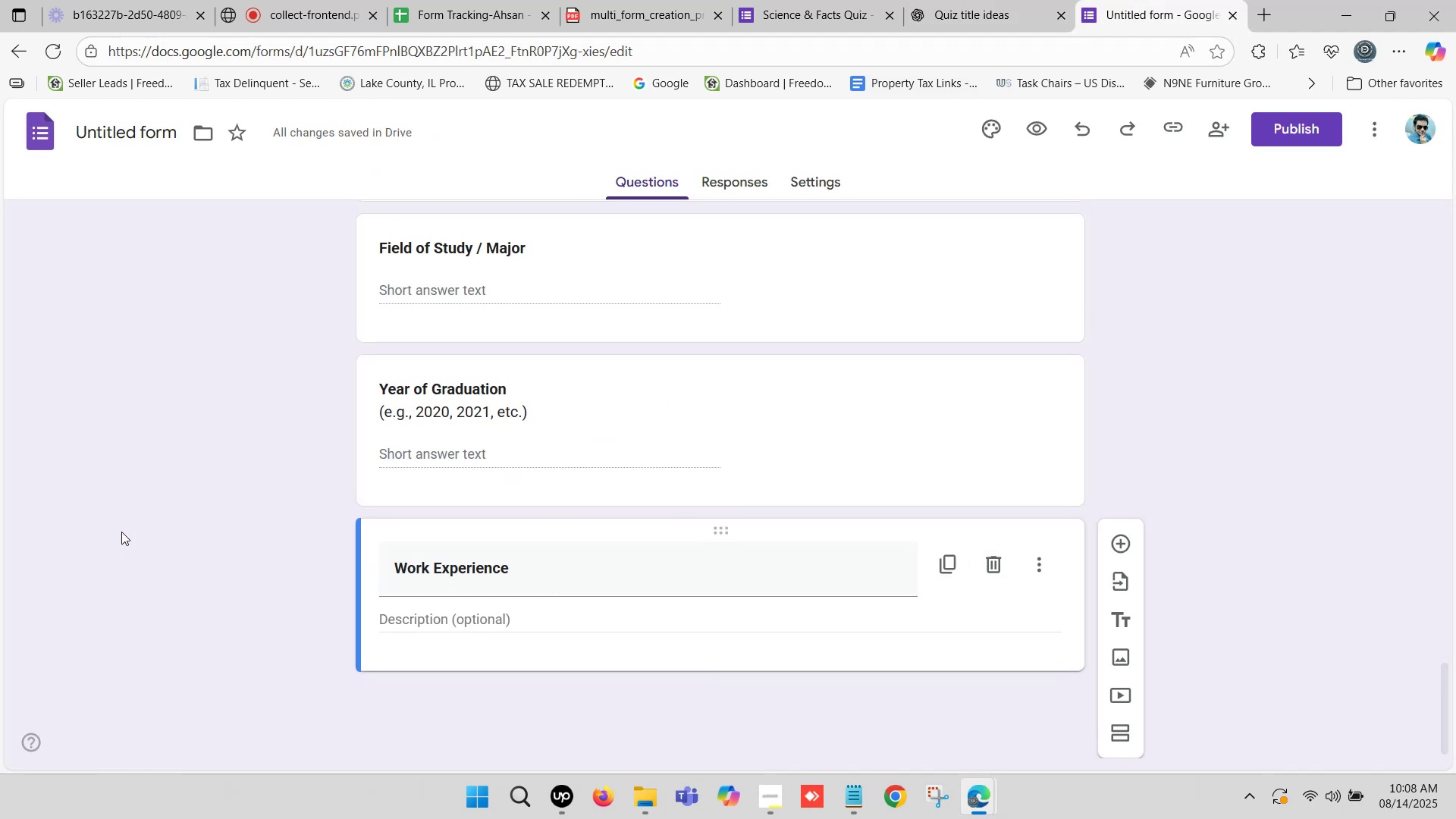 
wait(12.45)
 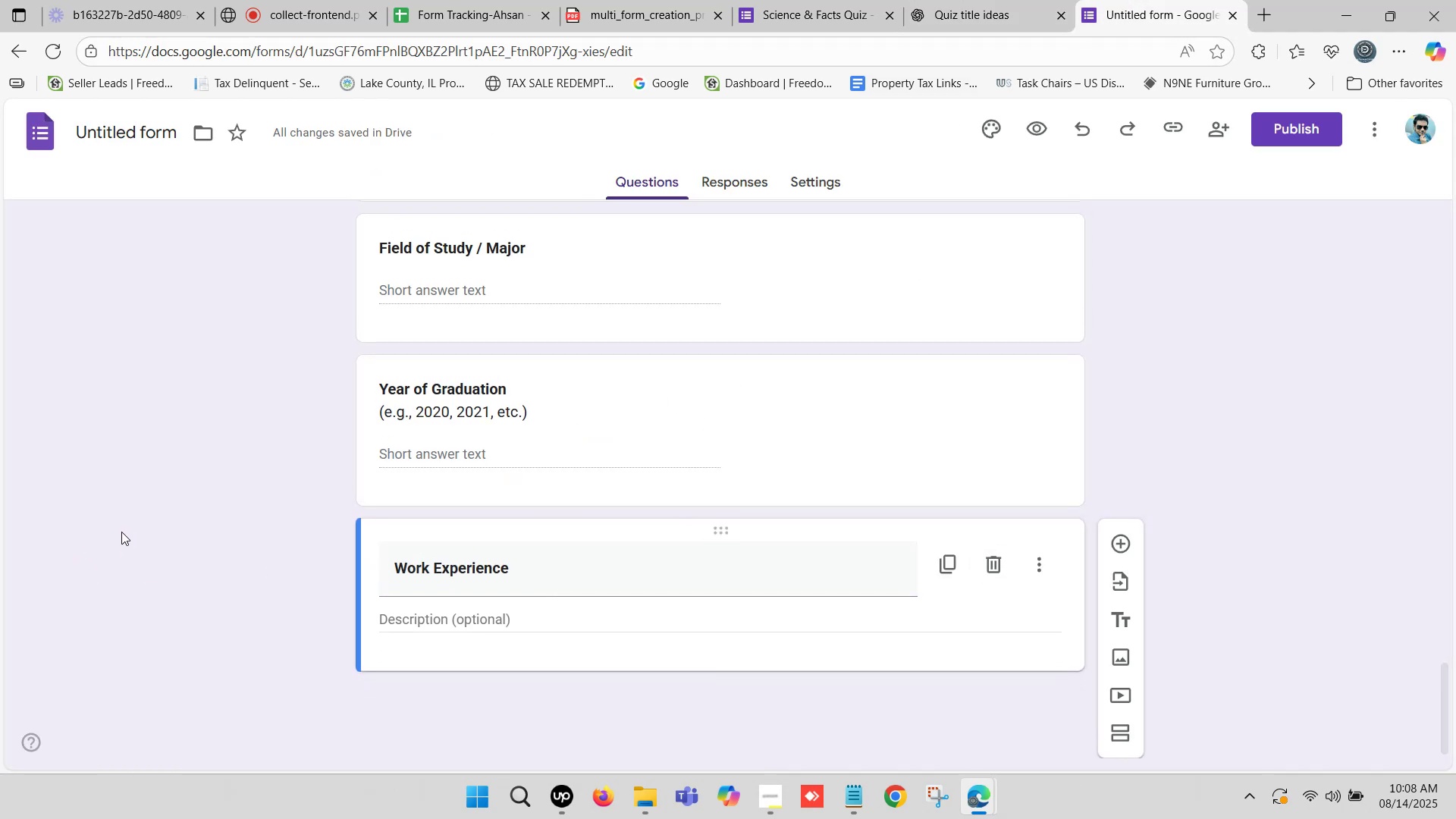 
scroll: coordinate [298, 541], scroll_direction: down, amount: 2.0
 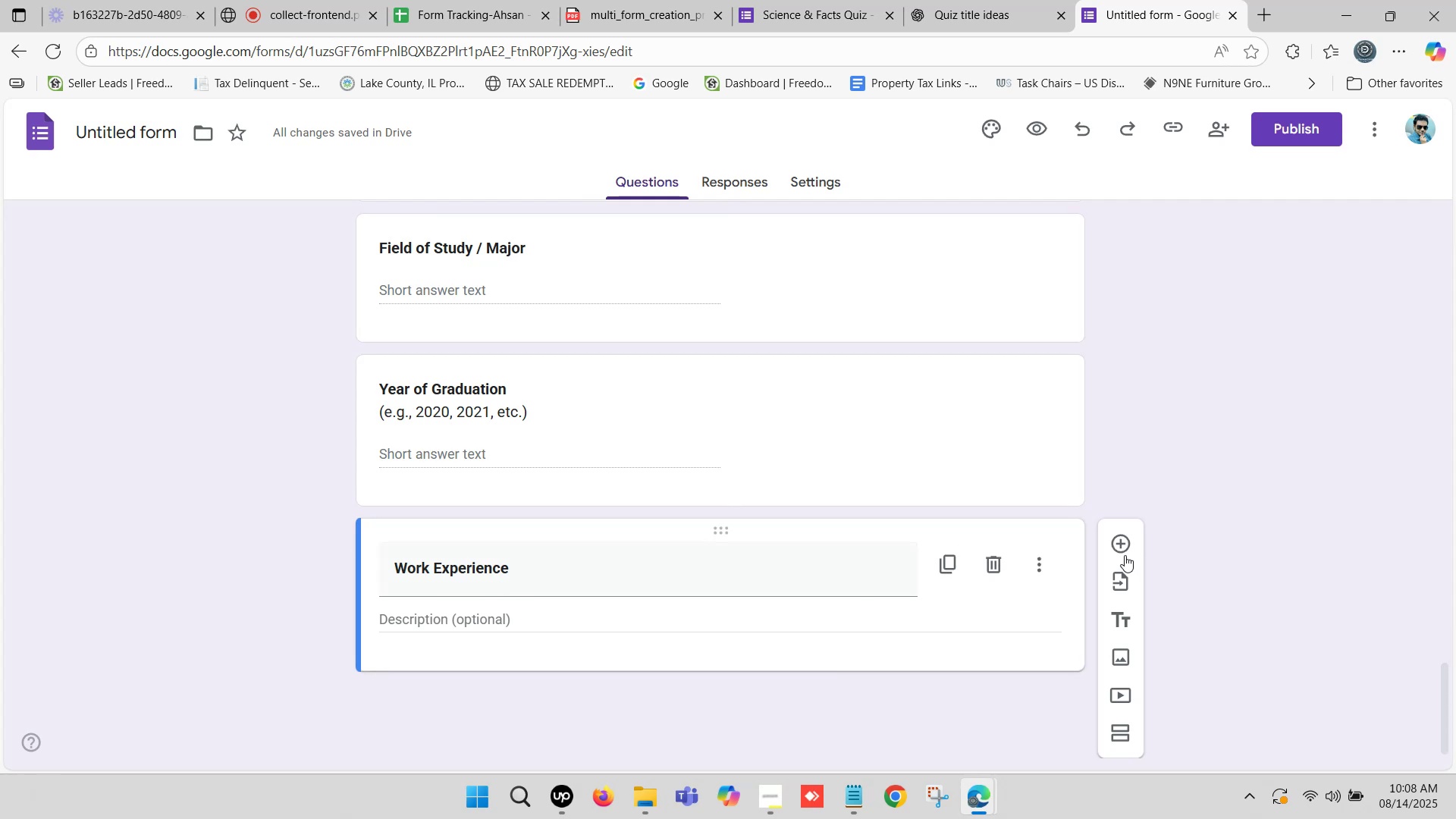 
left_click([1112, 543])
 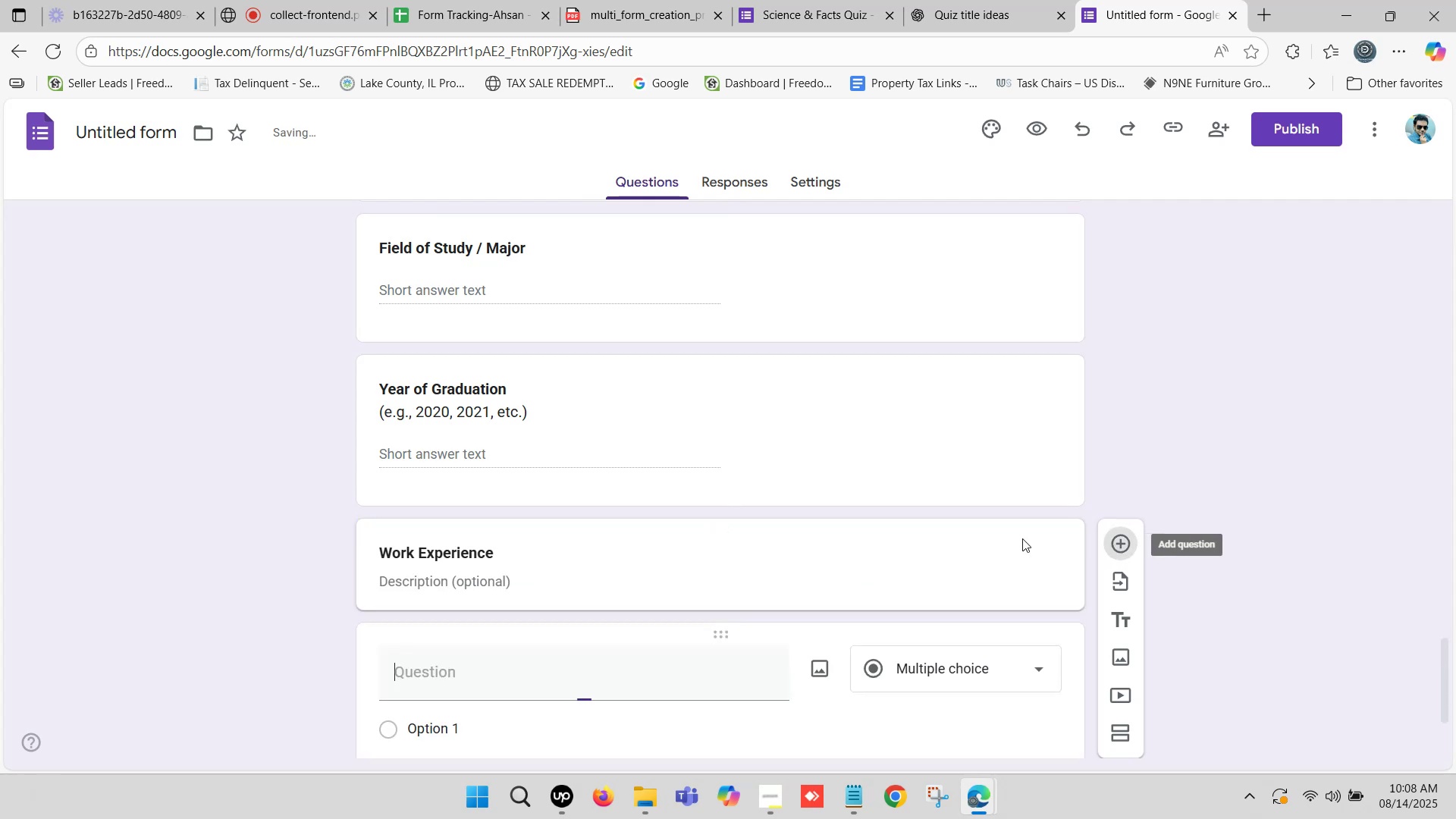 
scroll: coordinate [516, 532], scroll_direction: down, amount: 3.0
 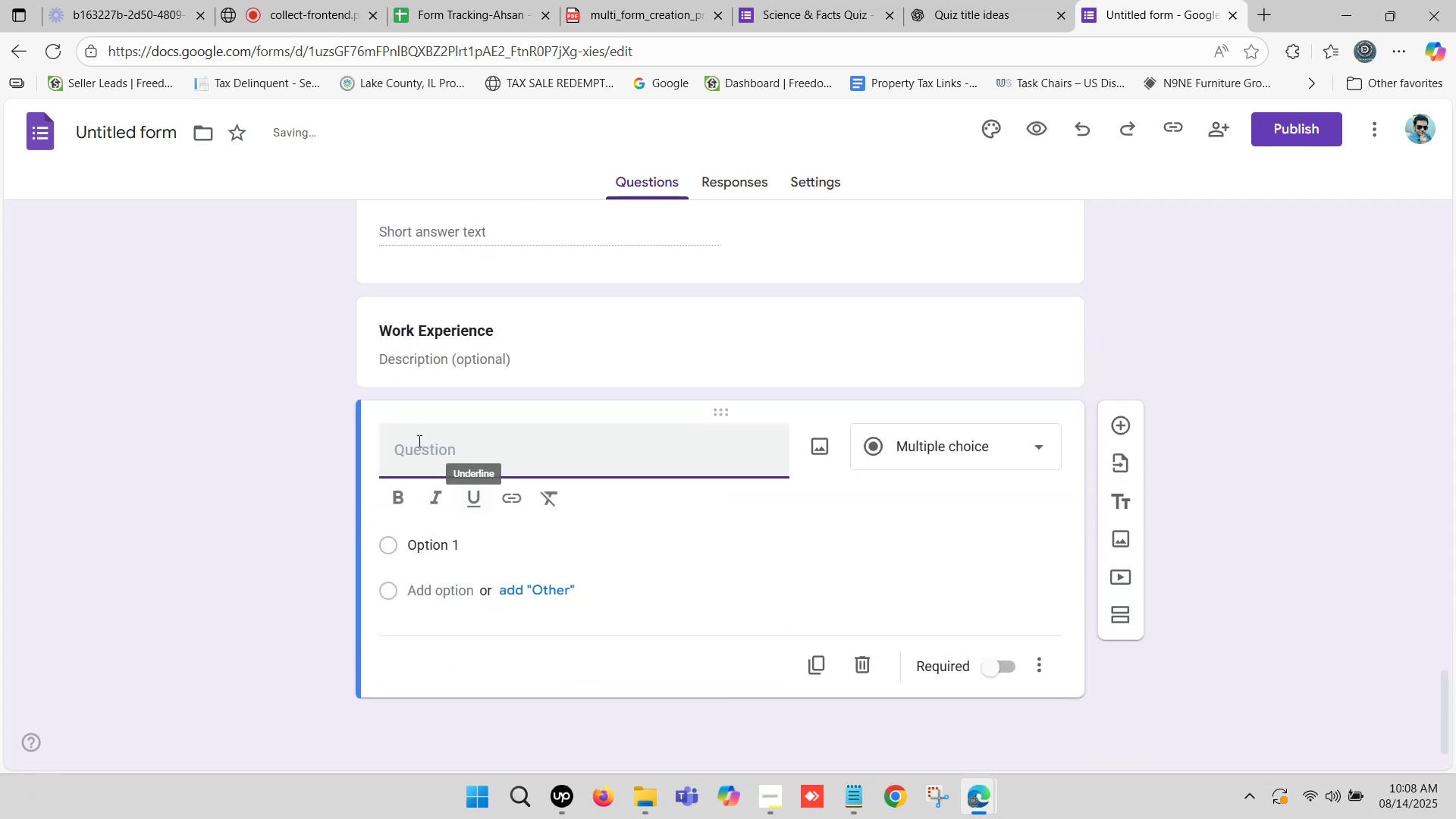 
left_click([419, 444])
 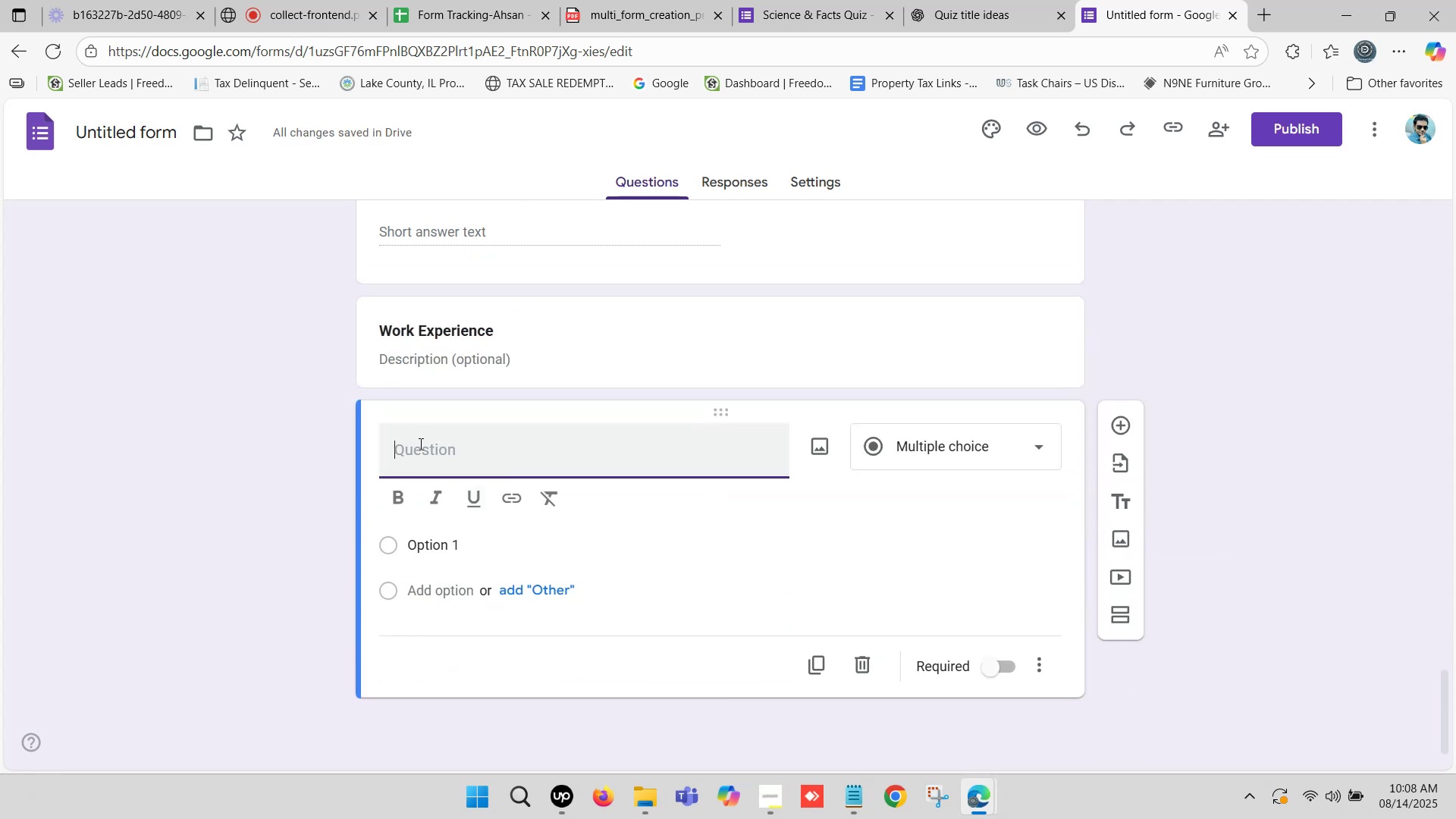 
key(Control+ControlLeft)
 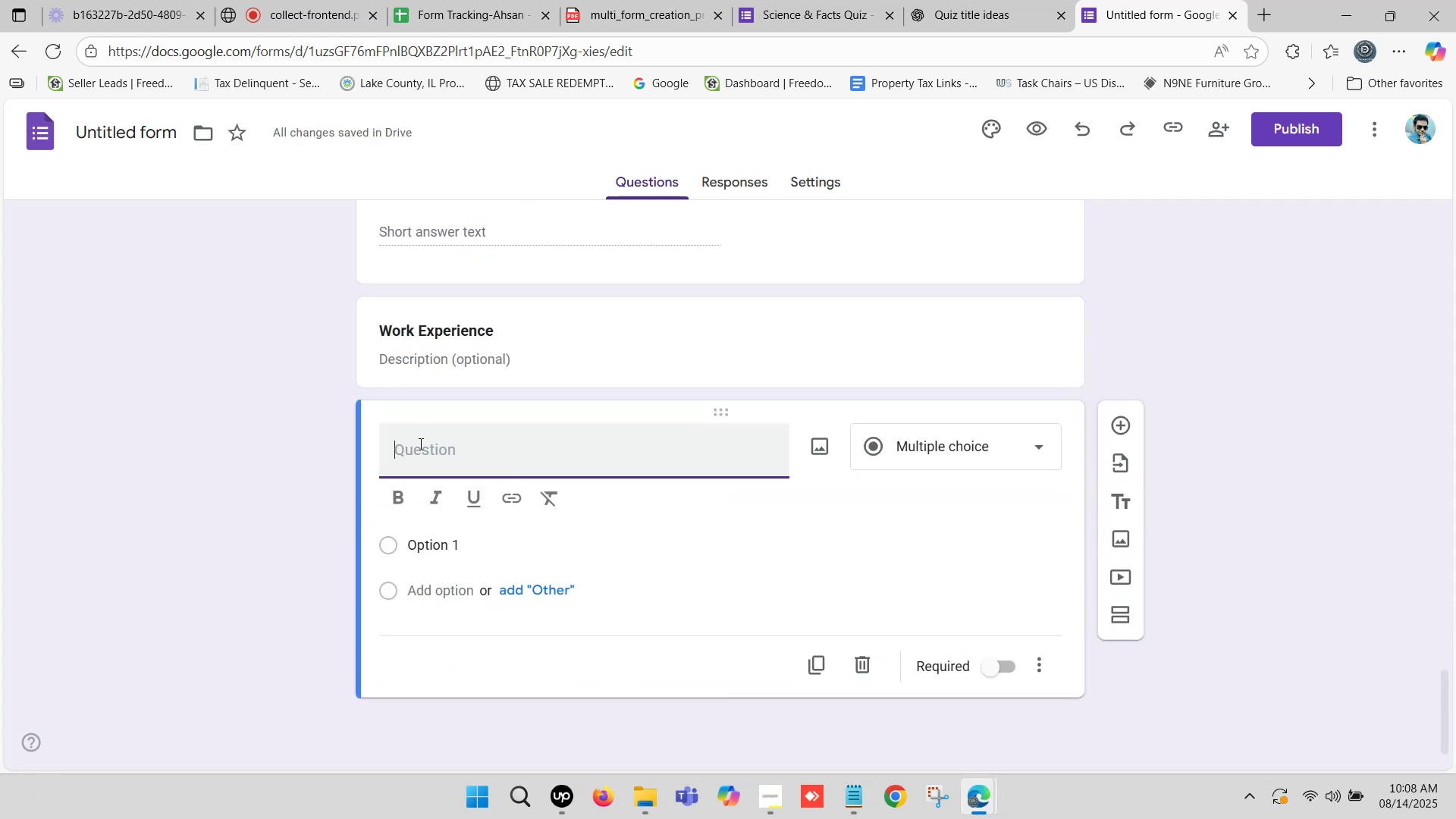 
key(Control+V)
 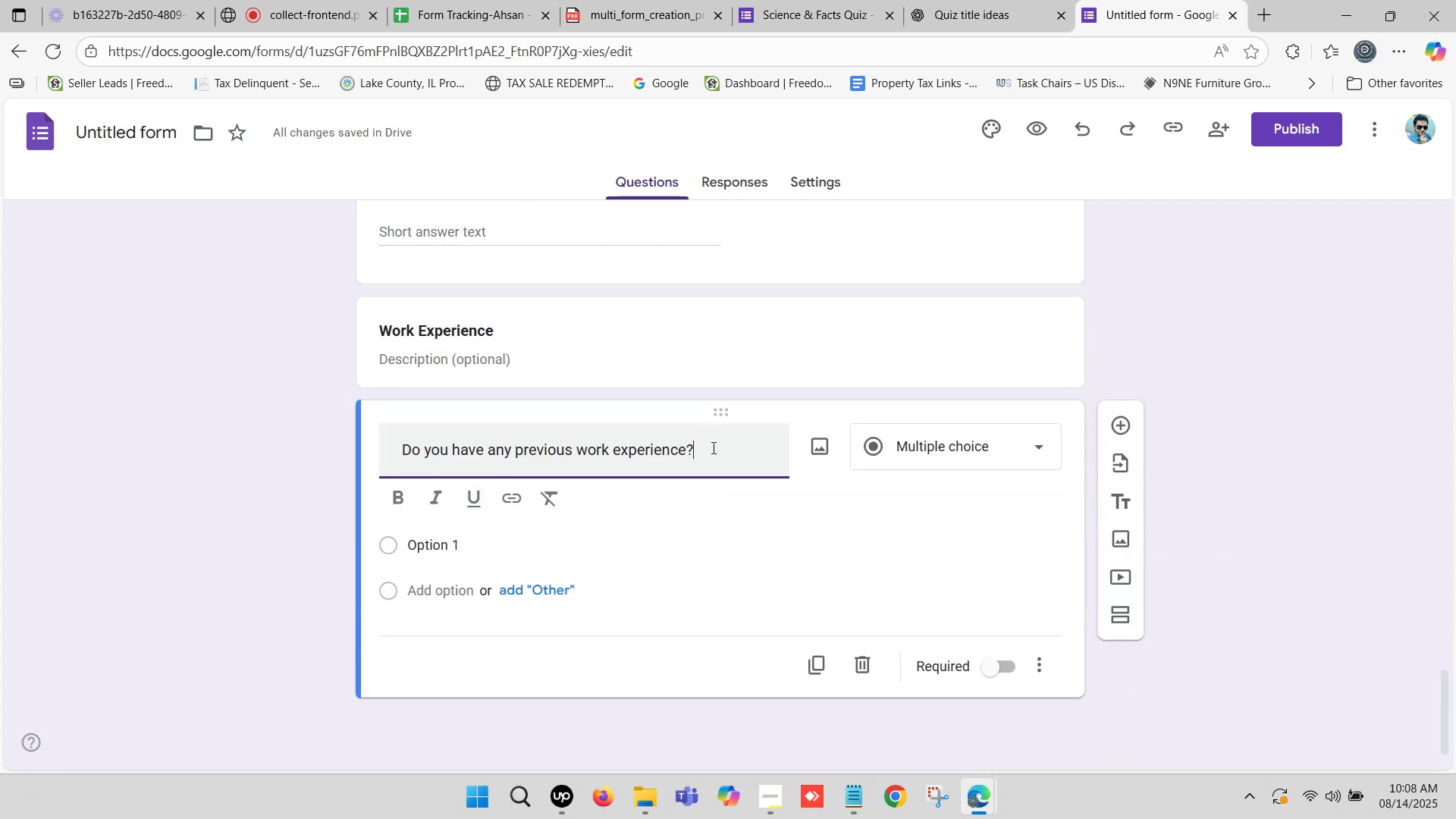 
left_click_drag(start_coordinate=[712, 447], to_coordinate=[746, 457])
 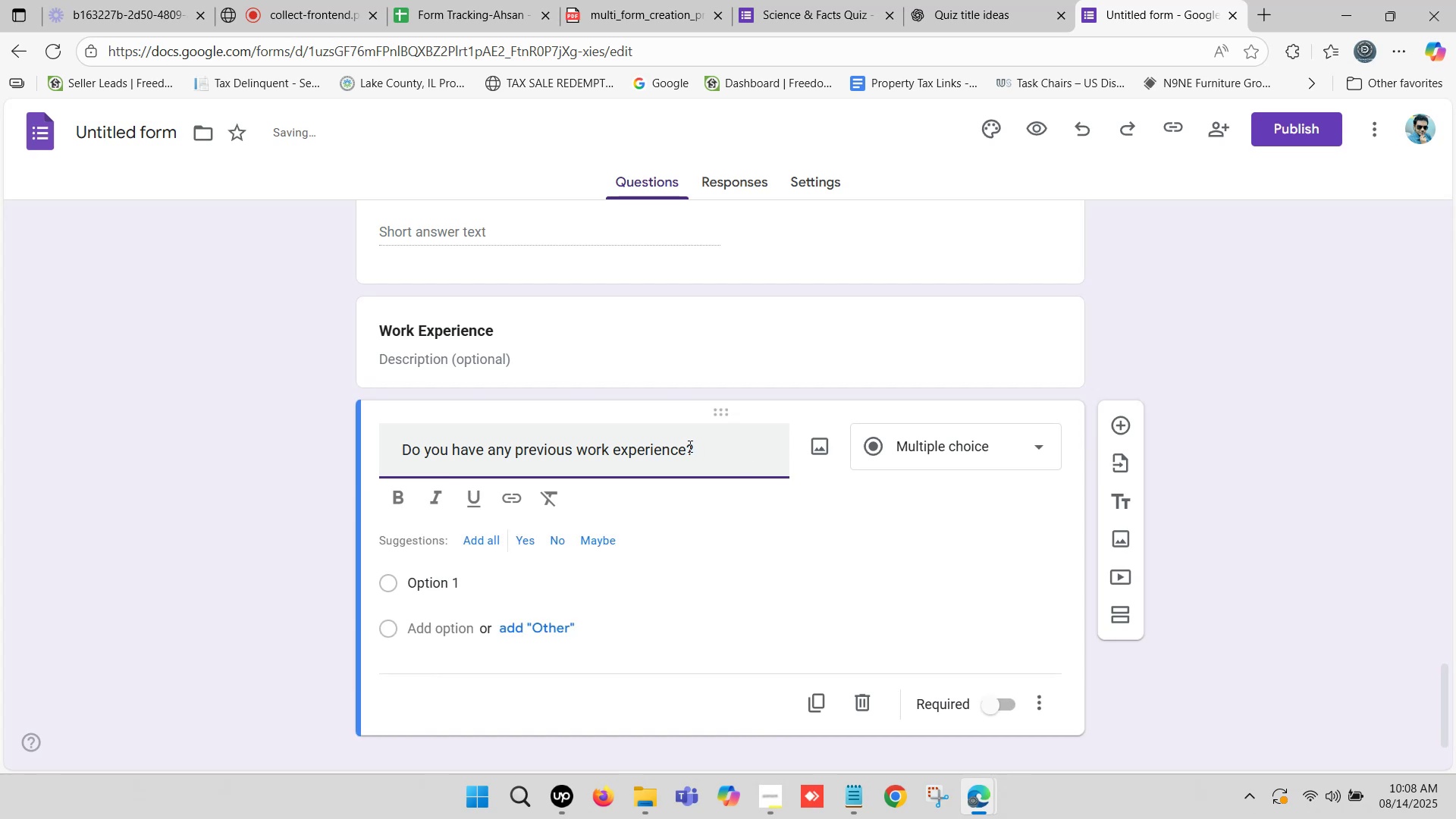 
left_click_drag(start_coordinate=[695, 447], to_coordinate=[930, 454])
 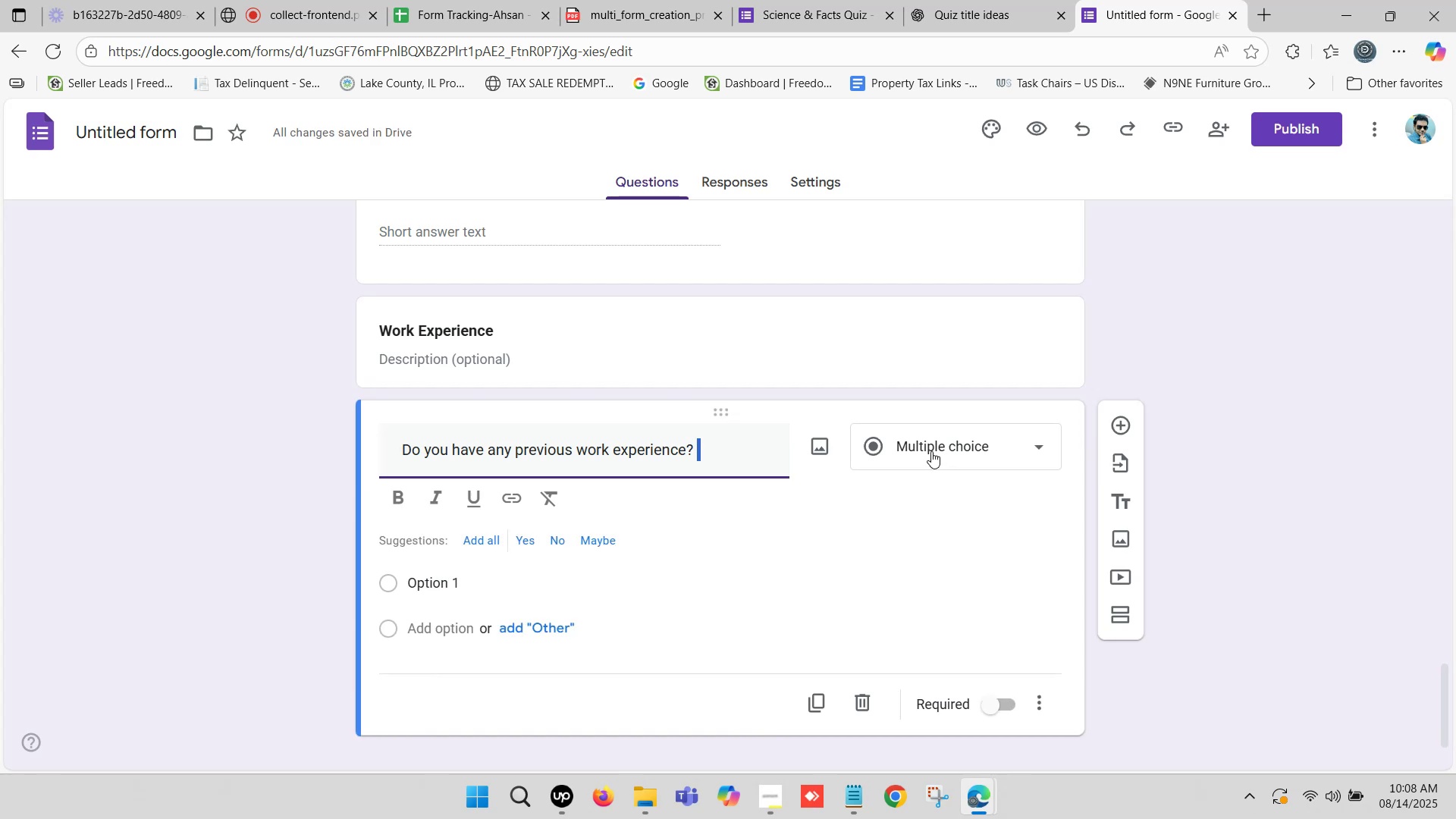 
key(Backspace)
 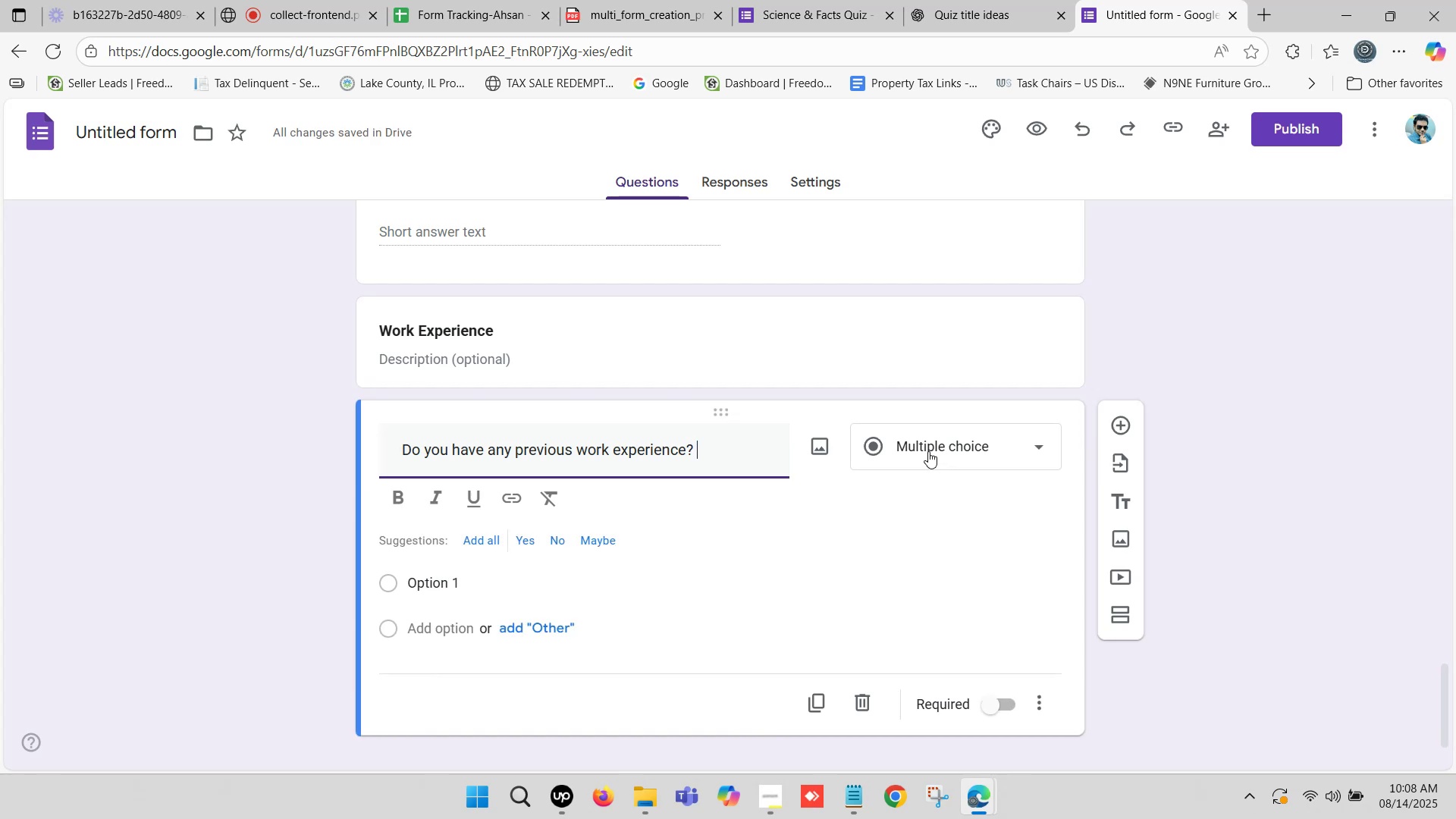 
key(Backspace)
 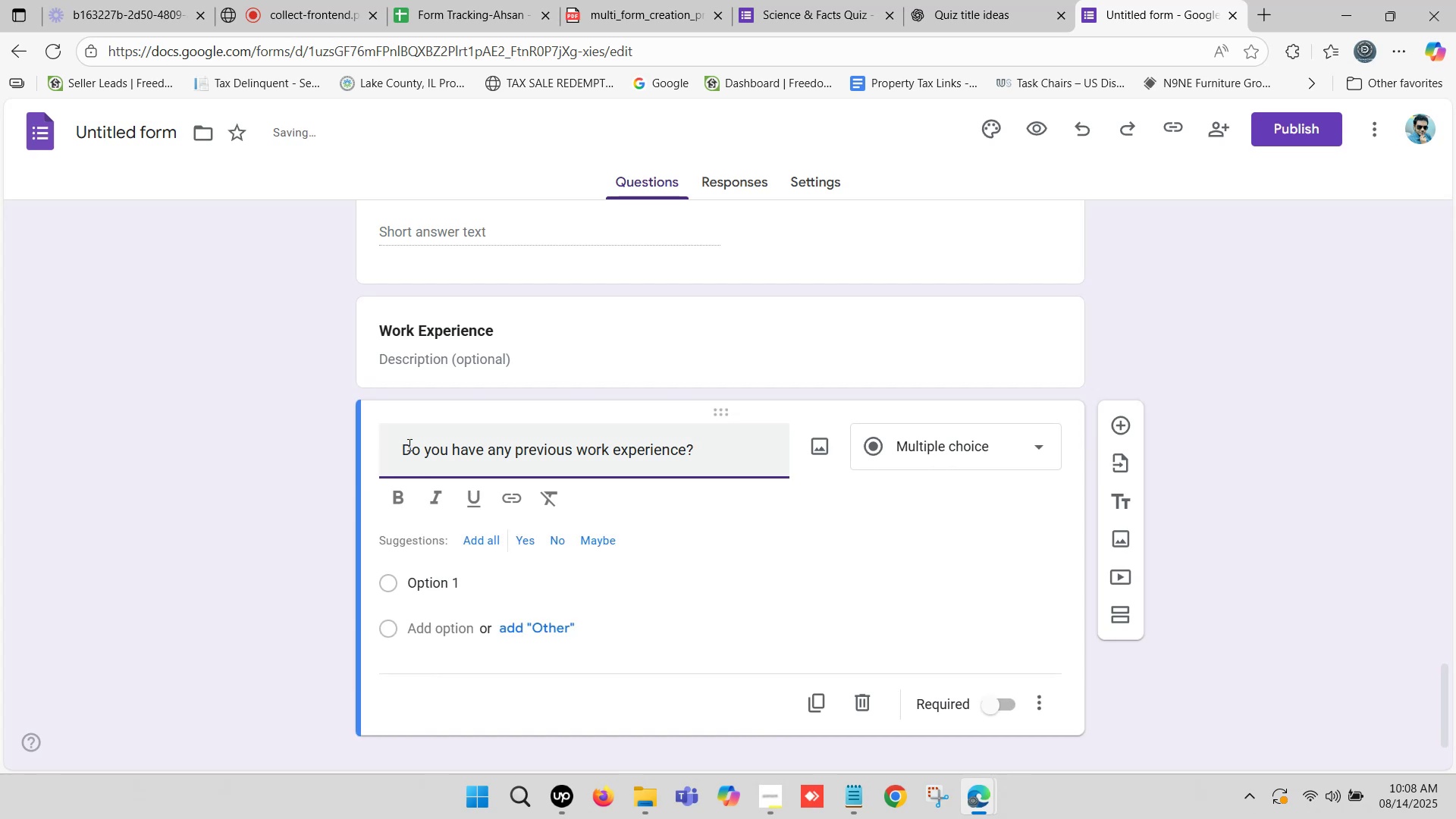 
left_click_drag(start_coordinate=[403, 445], to_coordinate=[354, 455])
 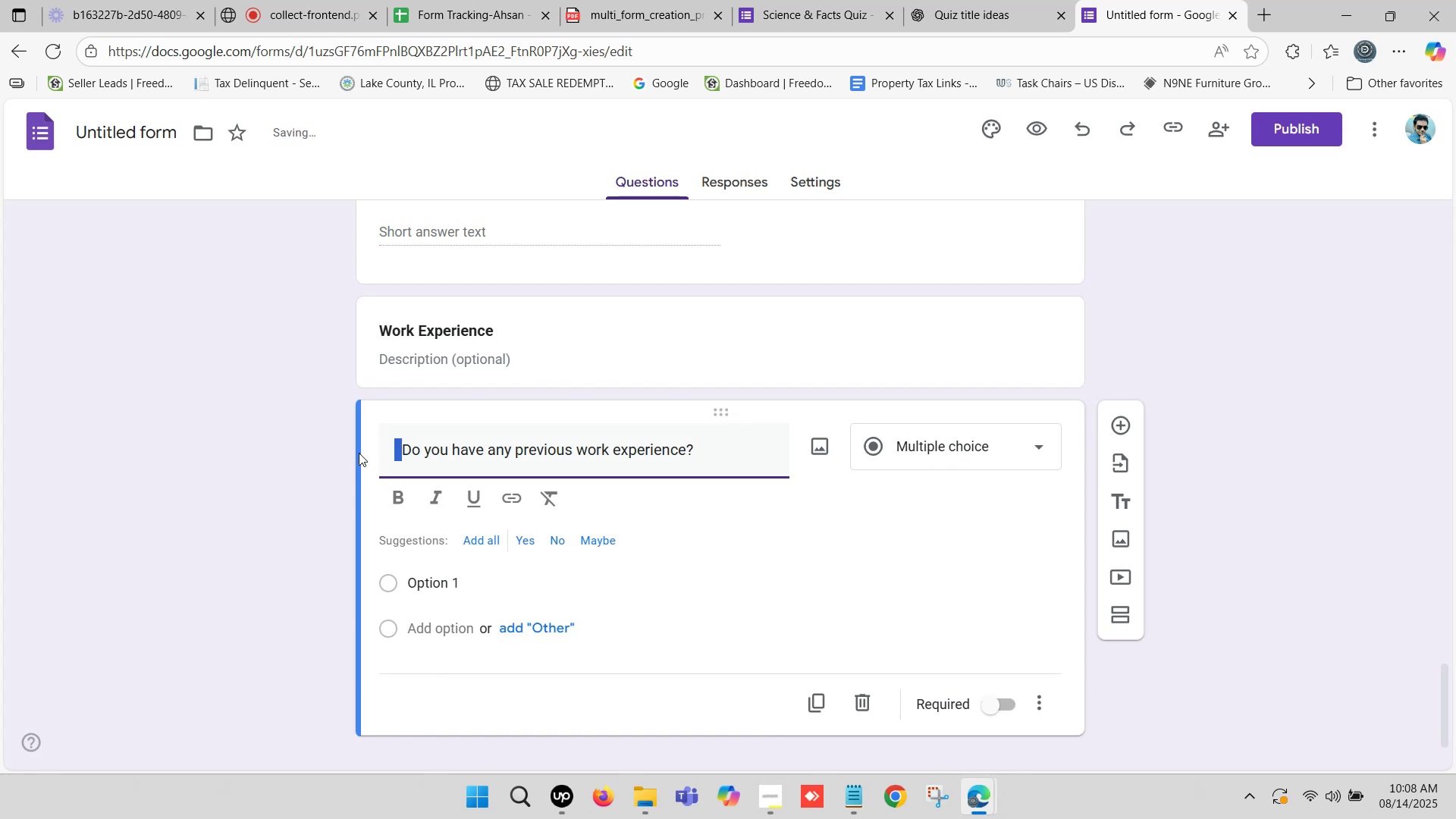 
key(Backspace)
 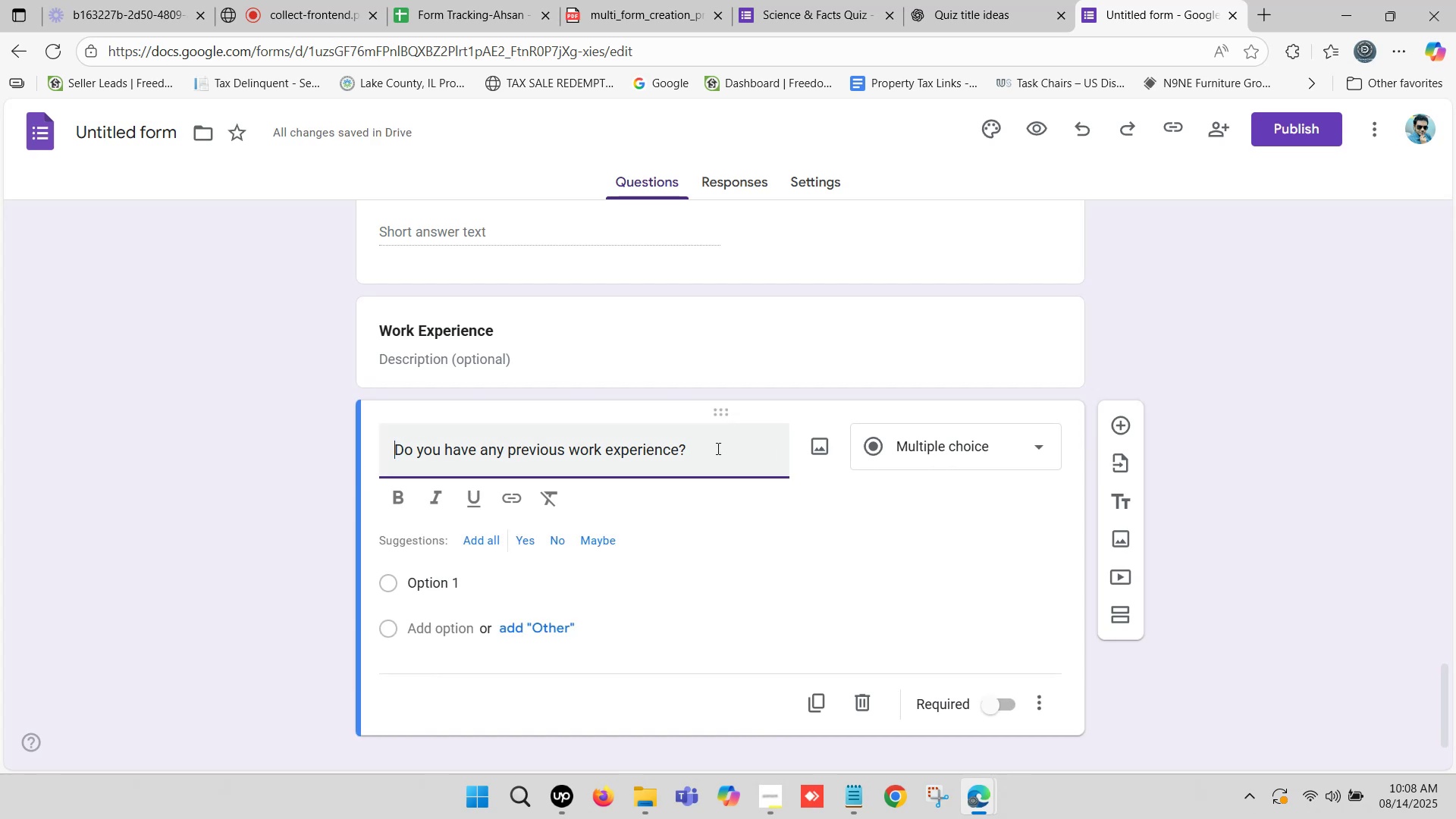 
left_click_drag(start_coordinate=[716, 448], to_coordinate=[326, 448])
 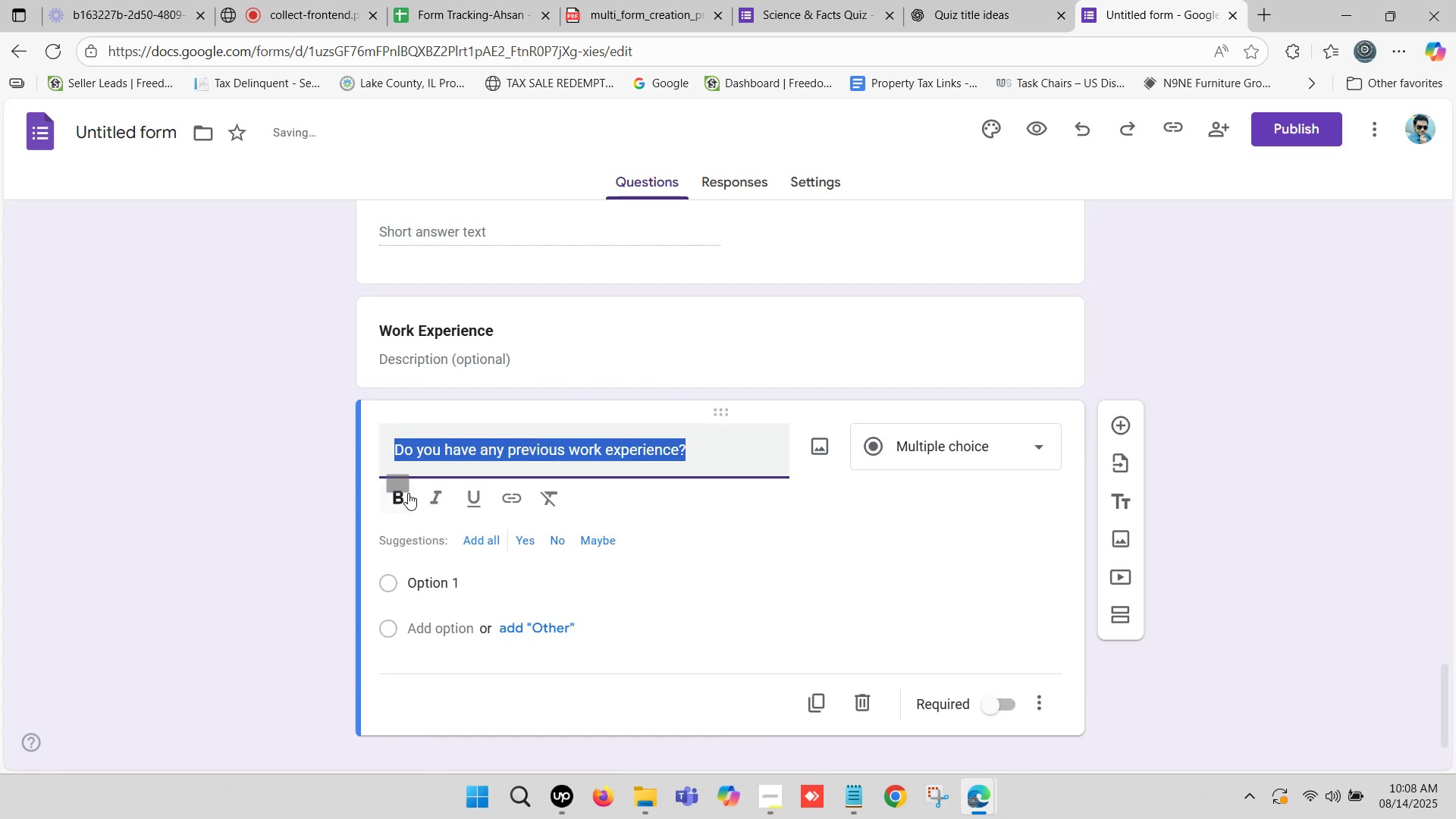 
left_click([406, 493])
 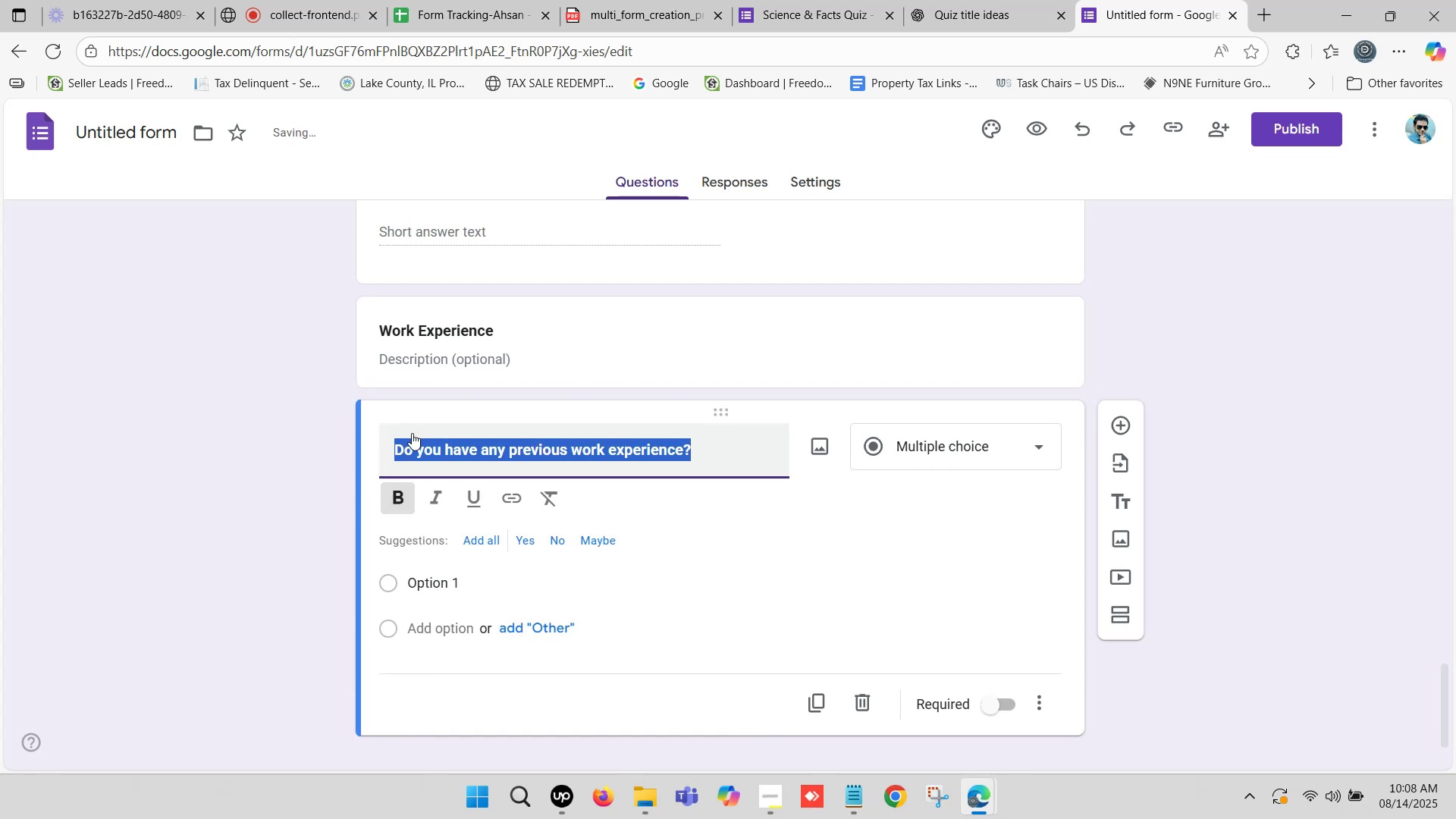 
scroll: coordinate [444, 409], scroll_direction: down, amount: 2.0
 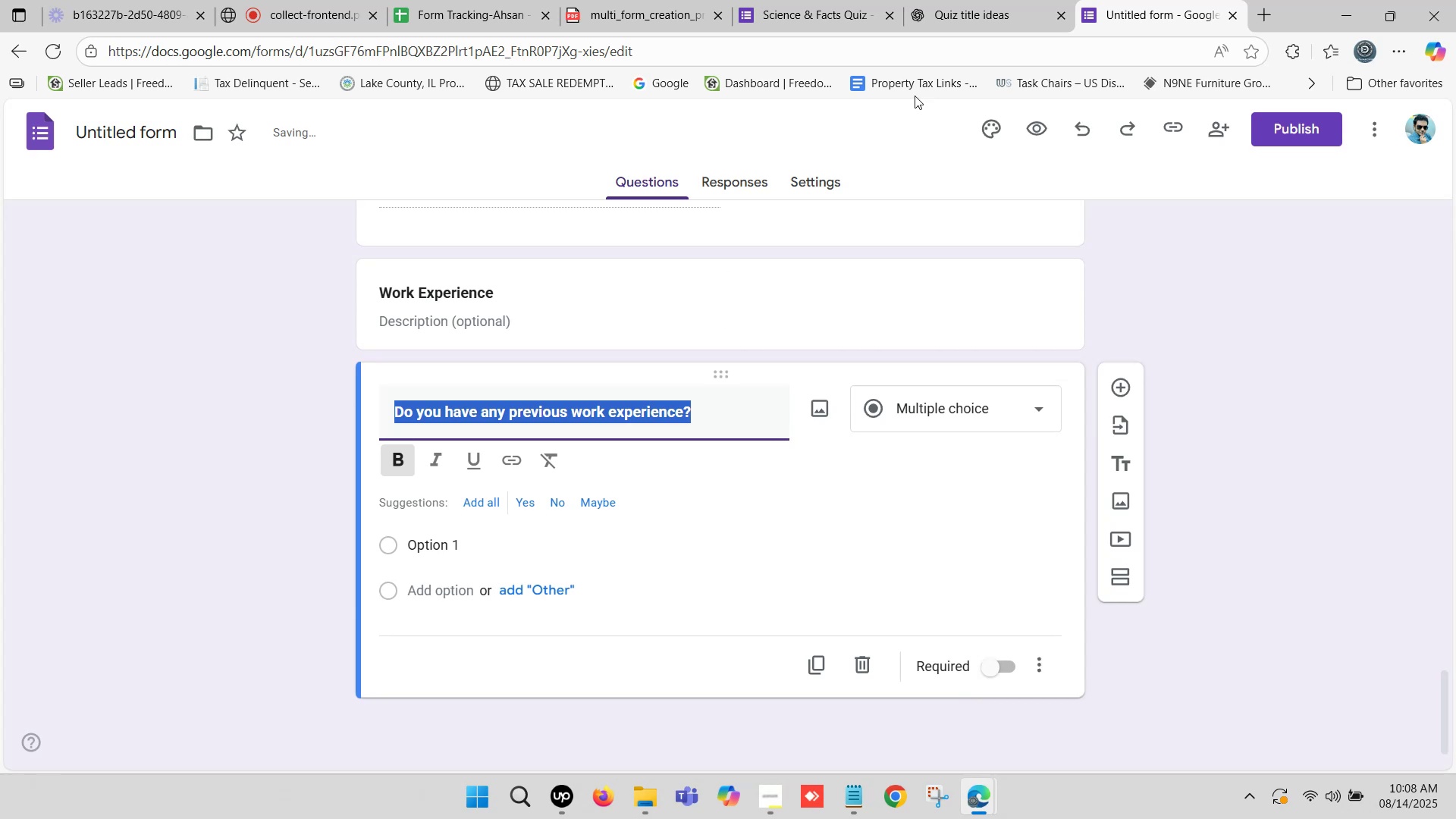 
left_click([981, 0])
 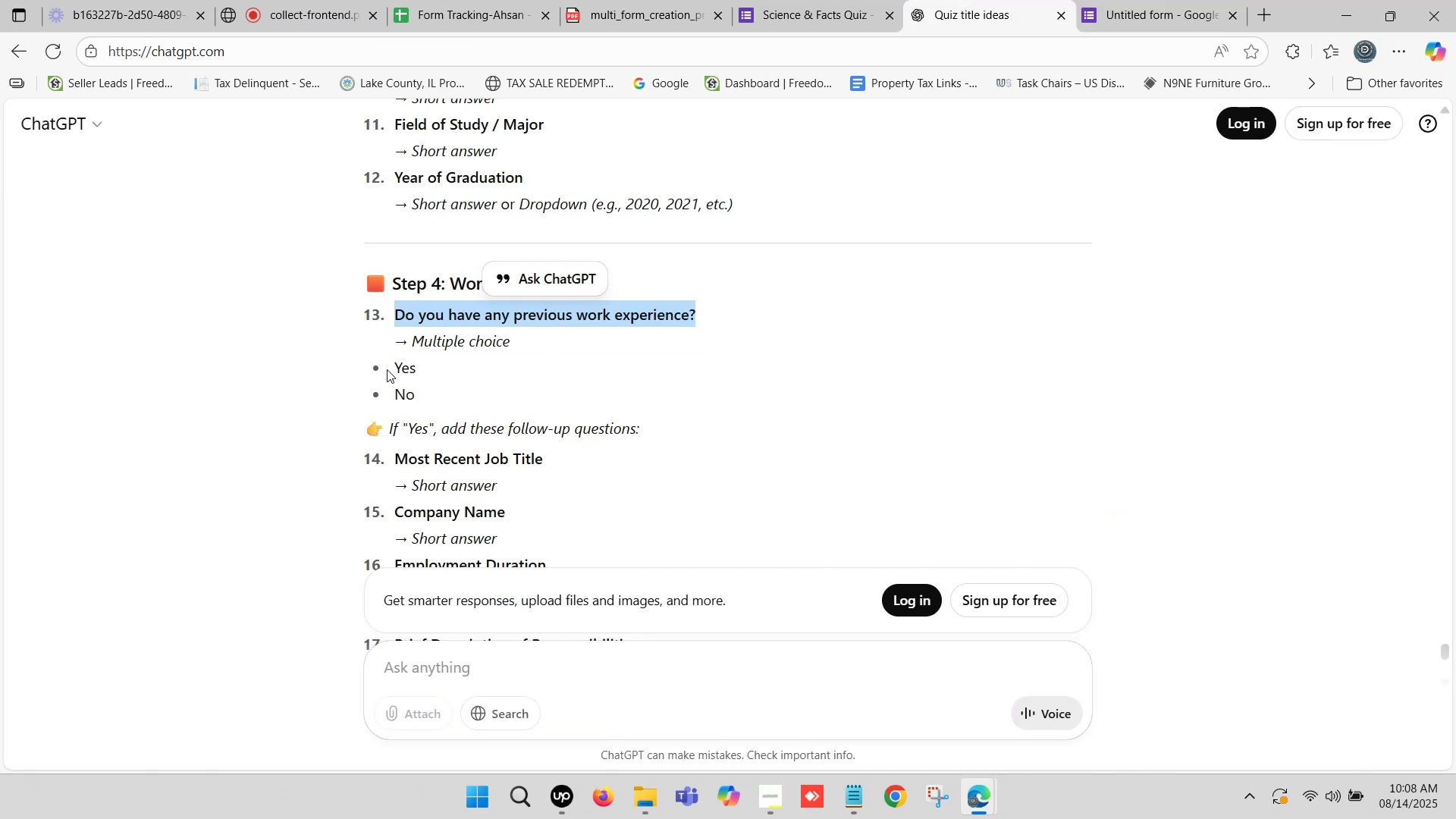 
left_click_drag(start_coordinate=[394, 370], to_coordinate=[413, 372])
 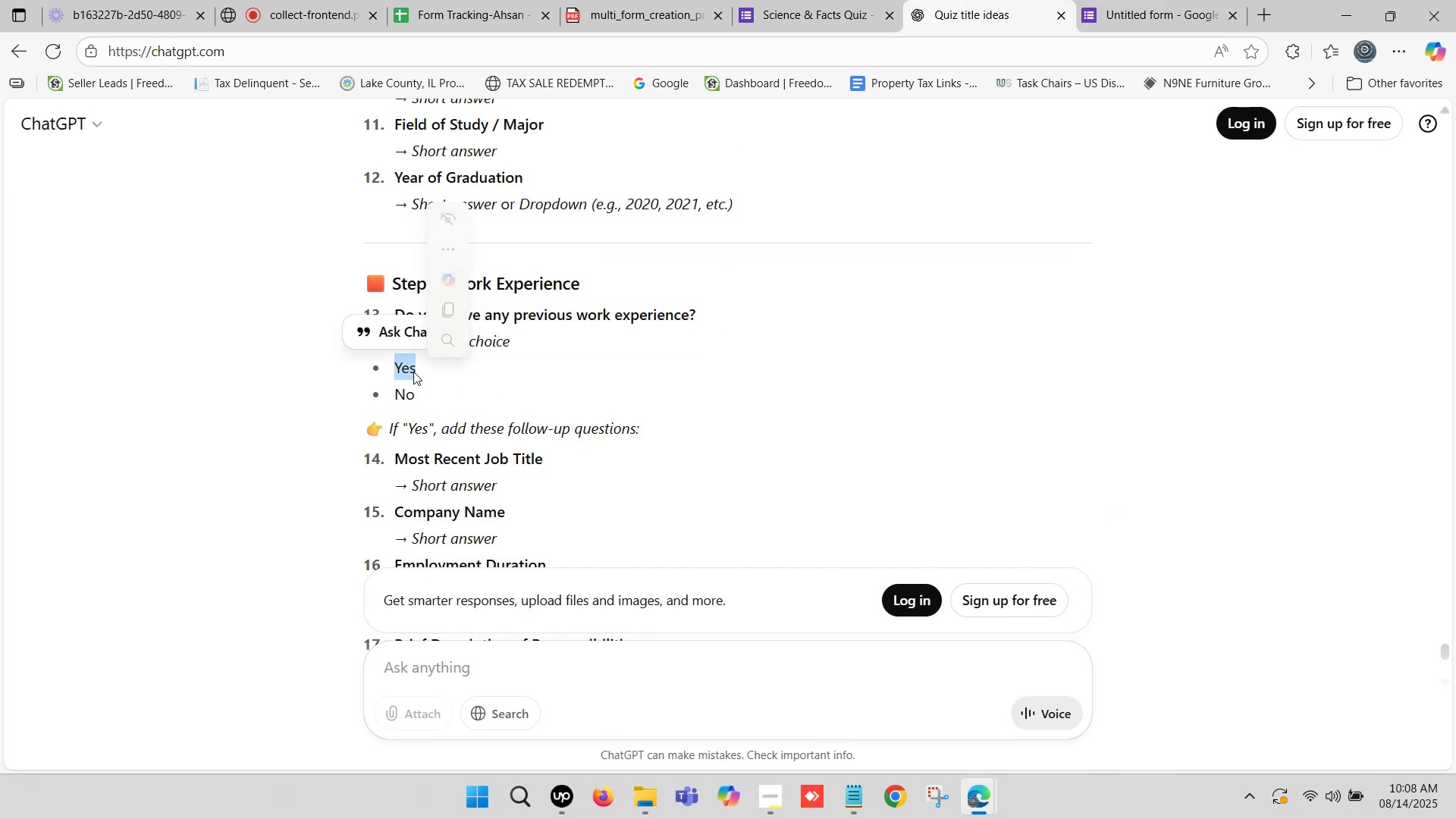 
key(Control+ControlLeft)
 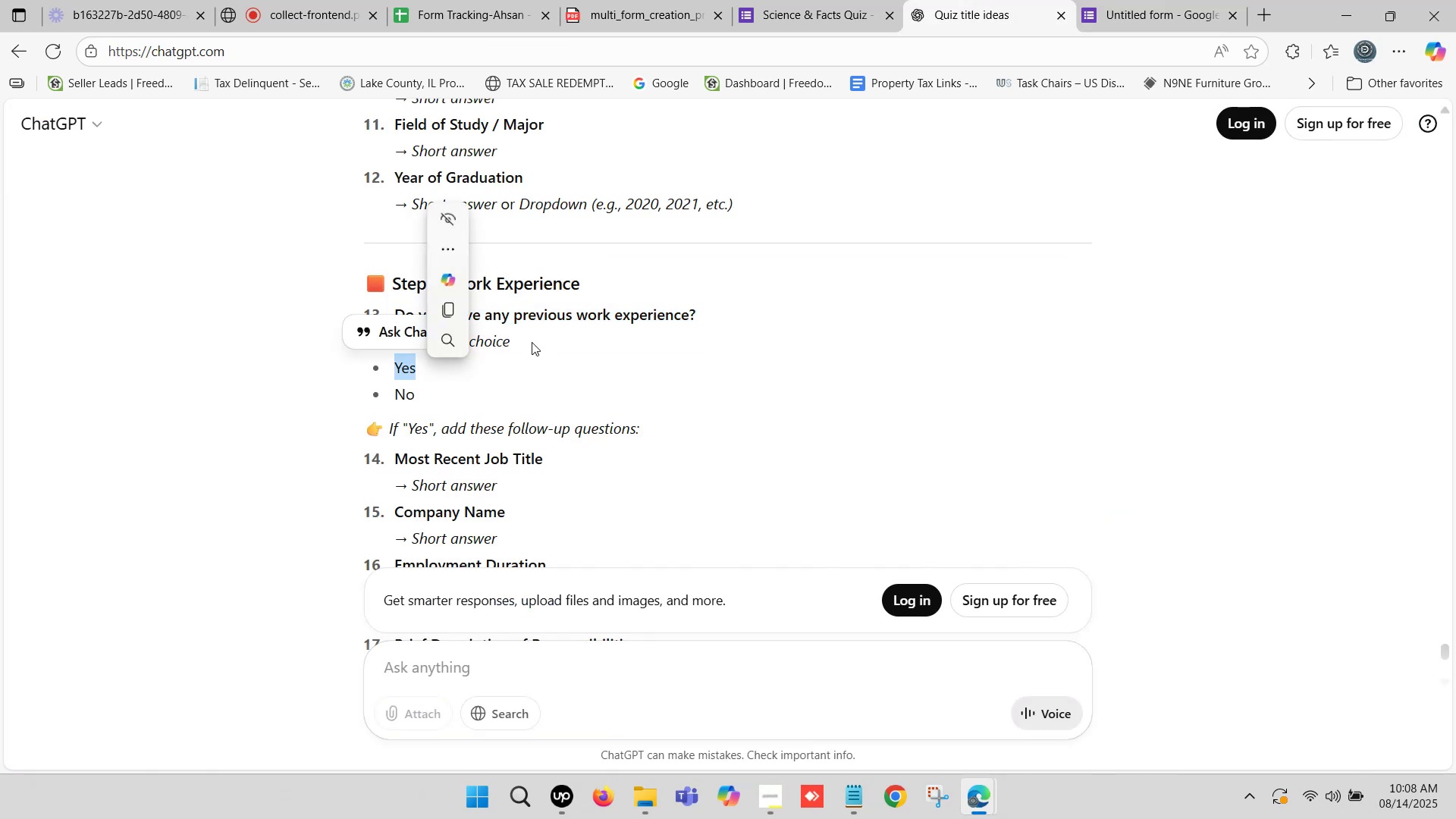 
key(Control+C)
 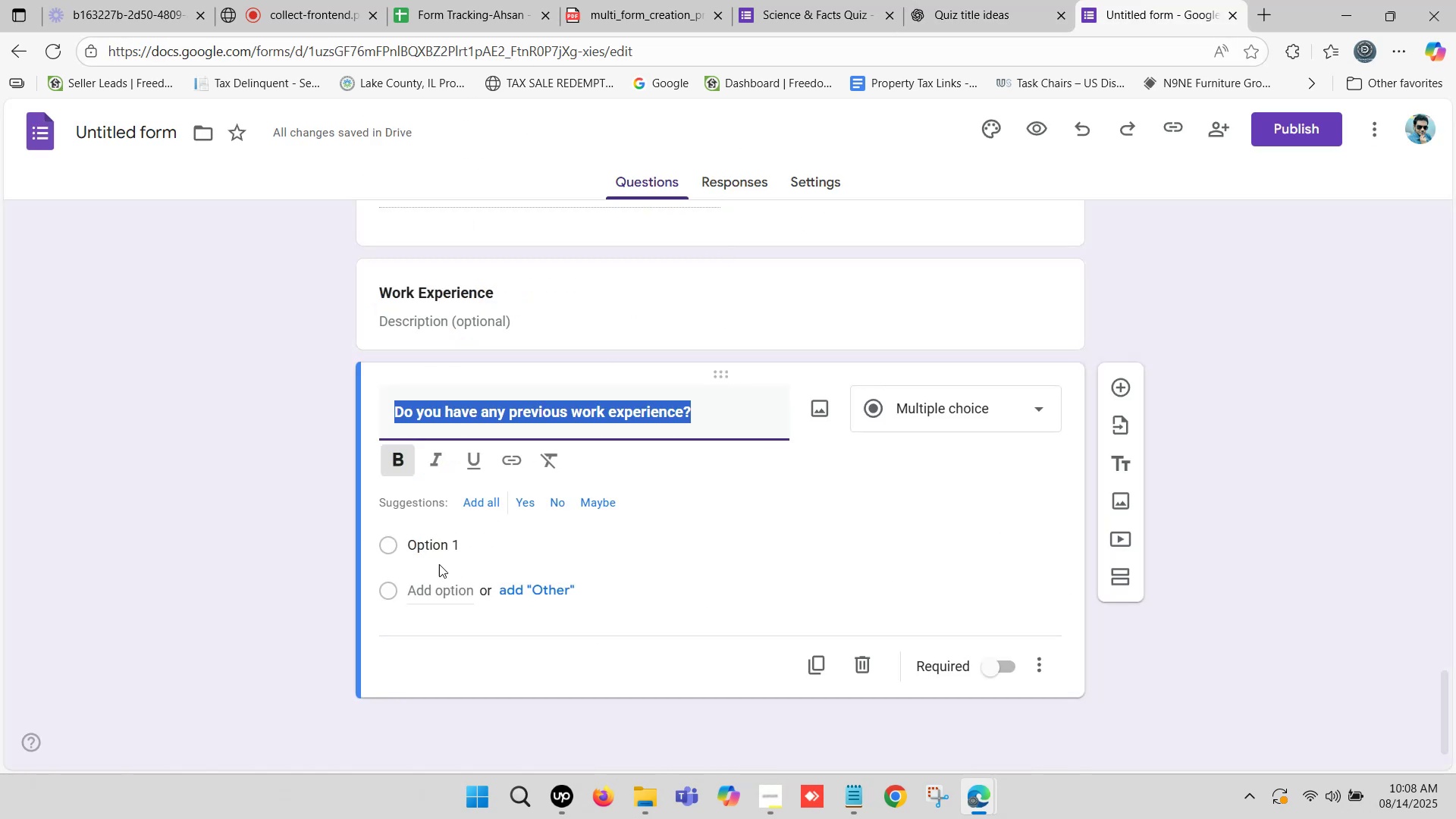 
left_click([422, 538])
 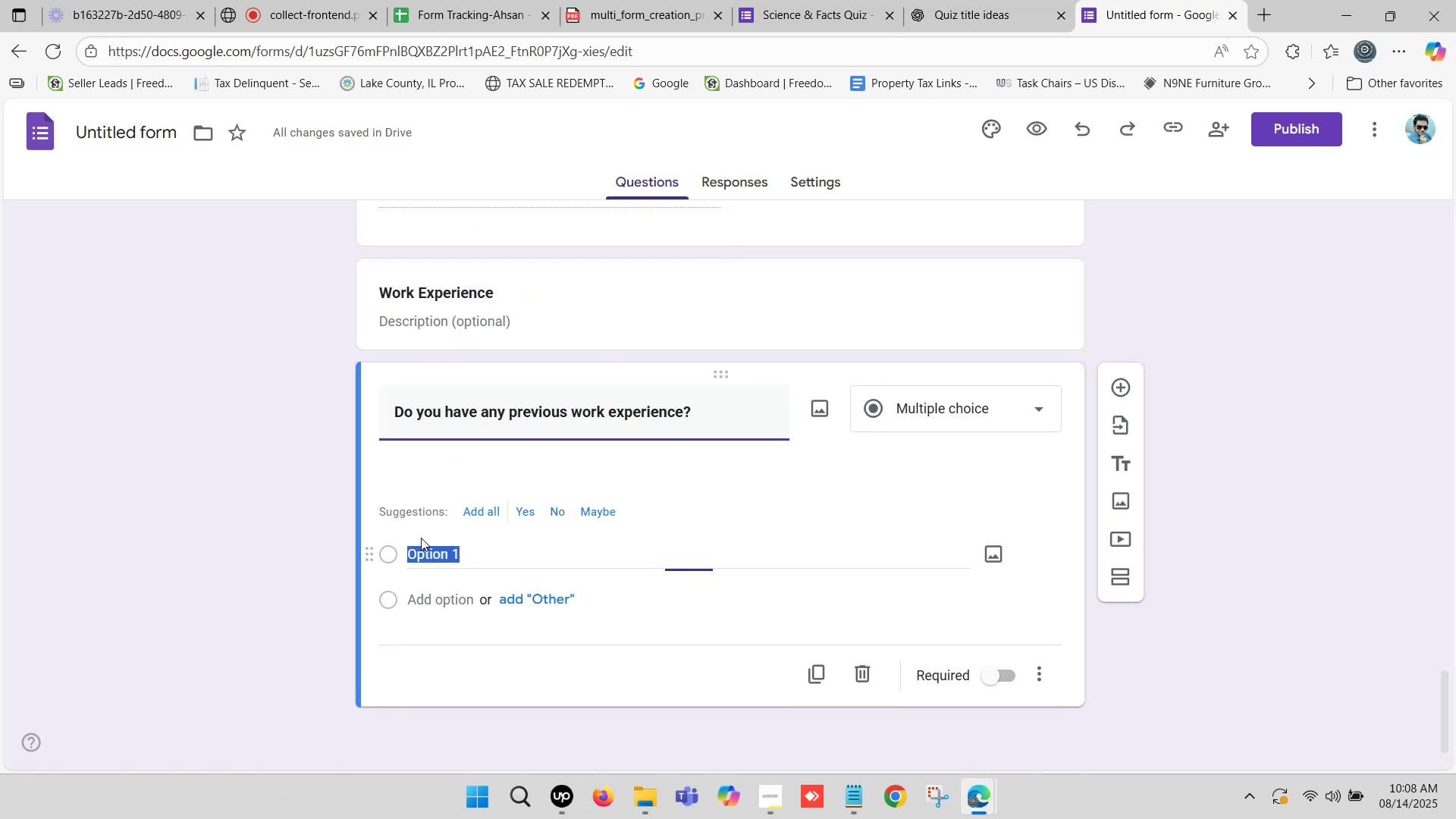 
key(Control+ControlLeft)
 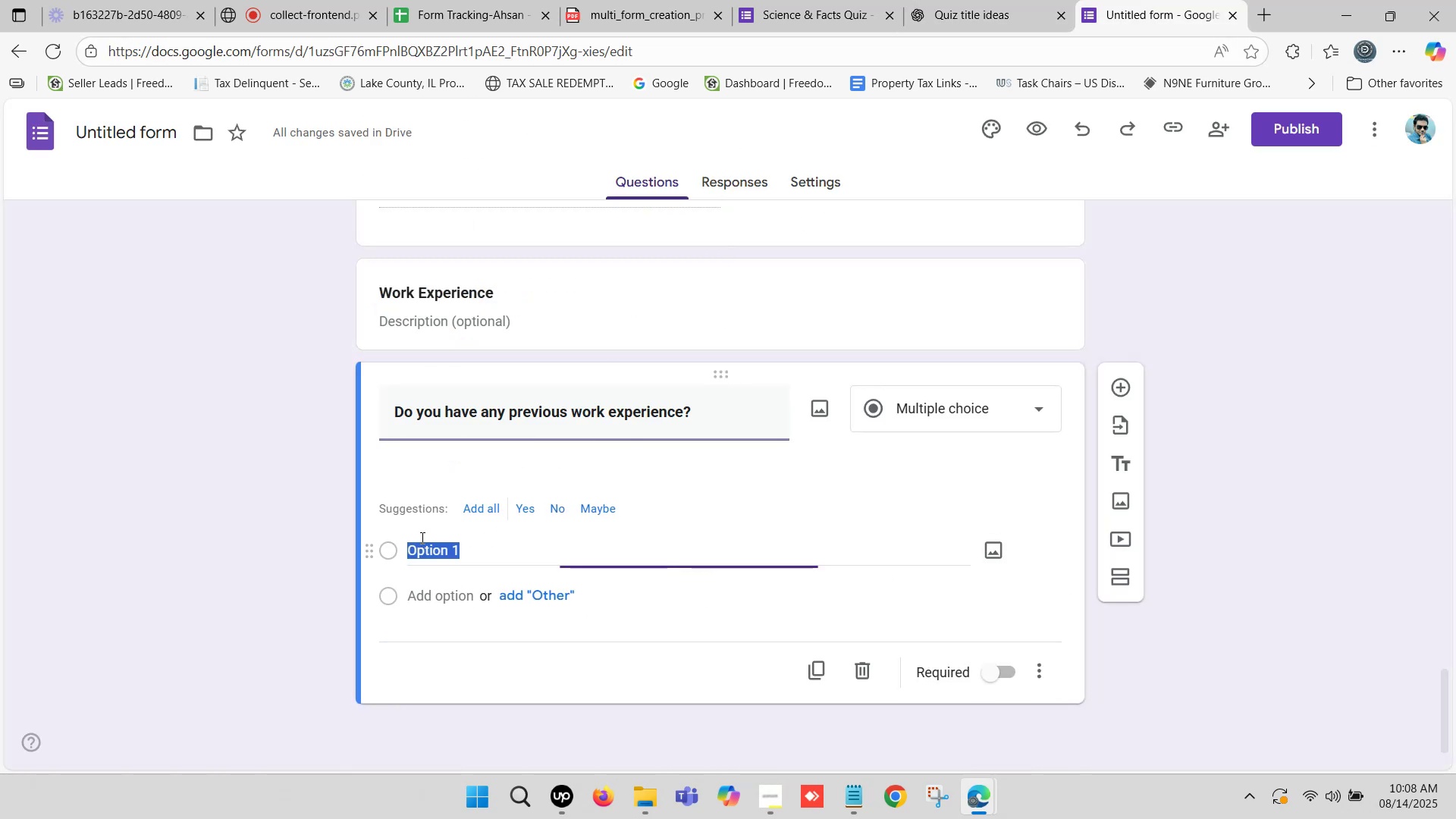 
key(Control+V)
 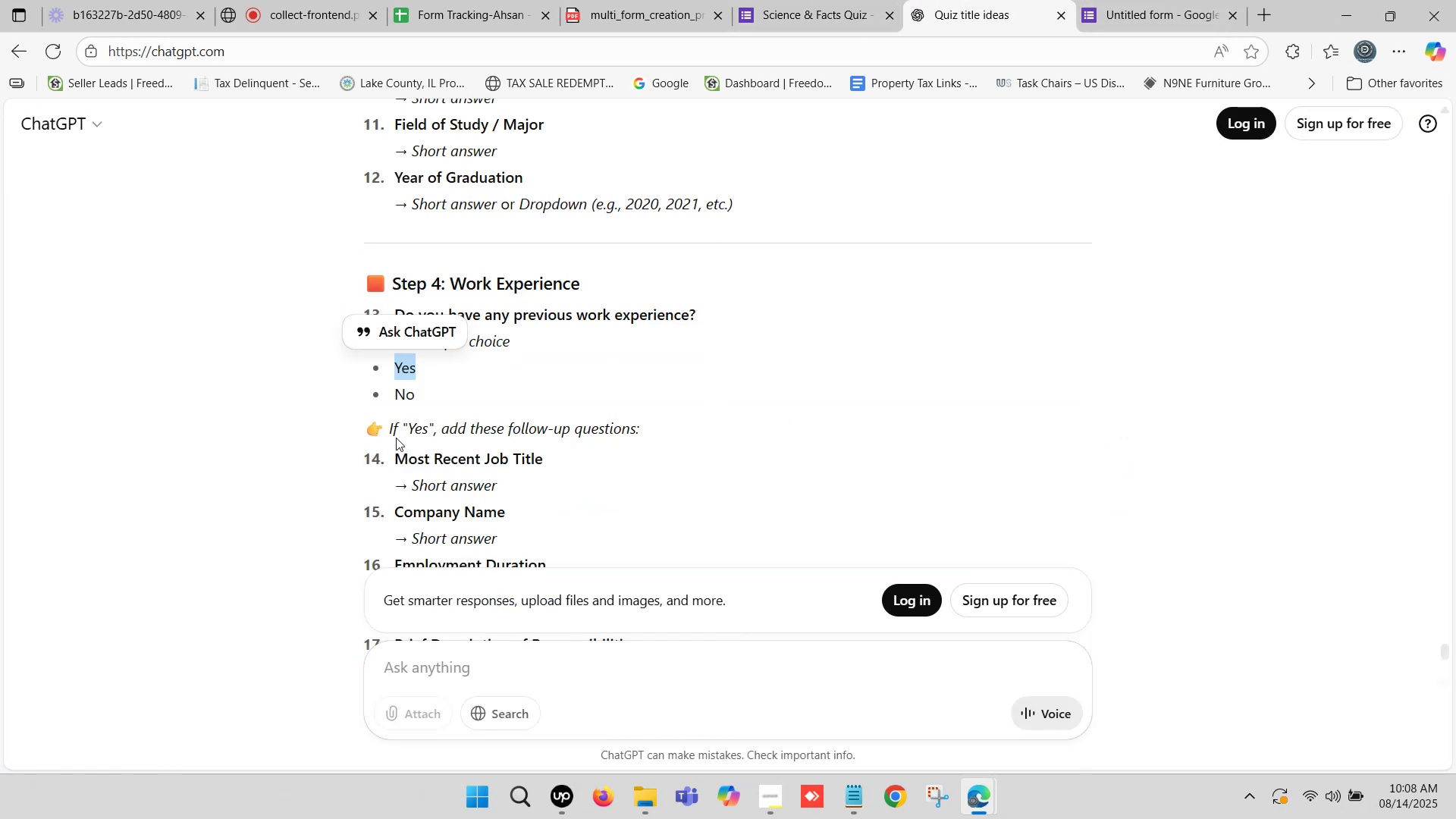 
left_click_drag(start_coordinate=[396, 386], to_coordinate=[413, 398])
 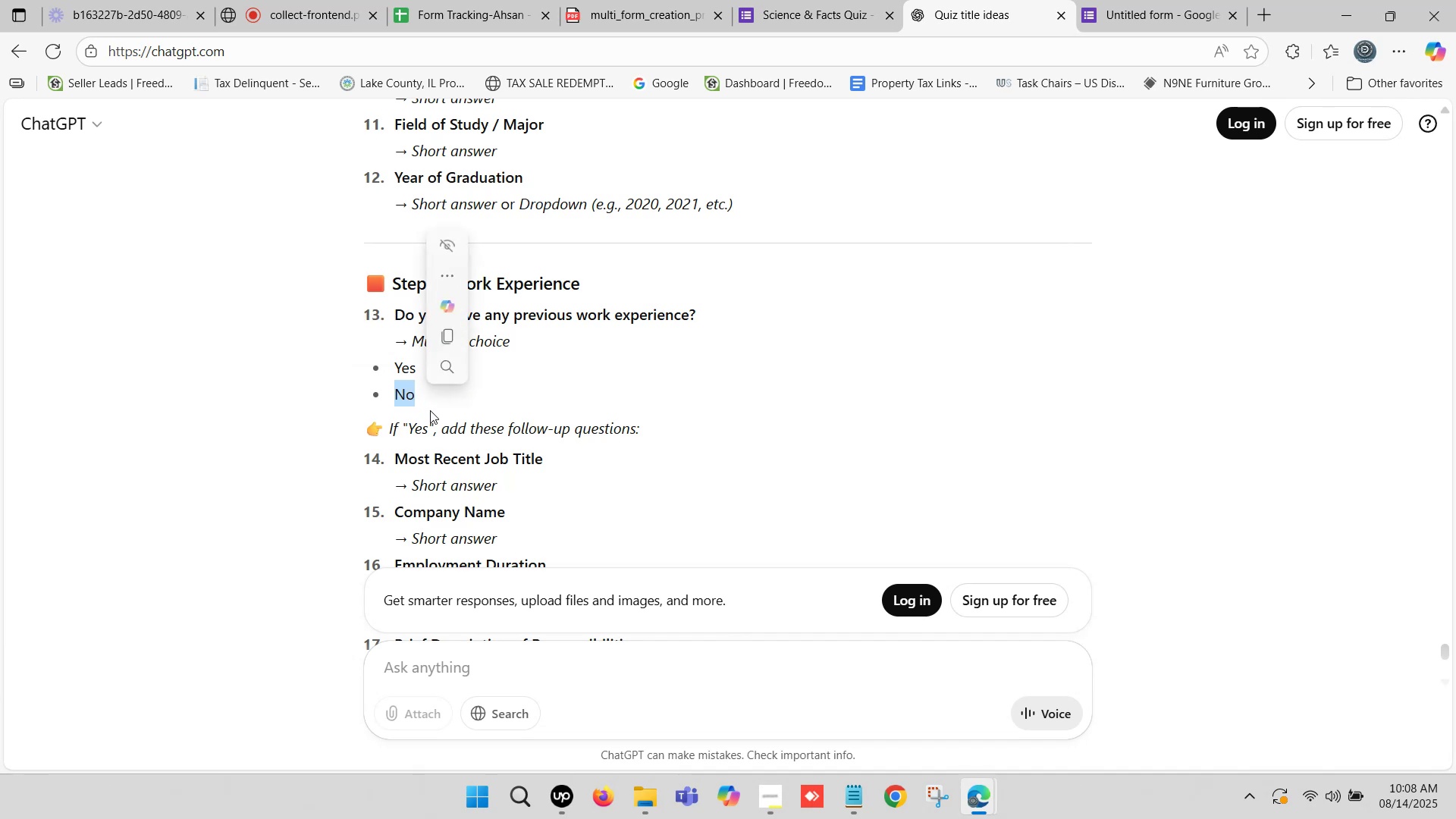 
key(Control+ControlLeft)
 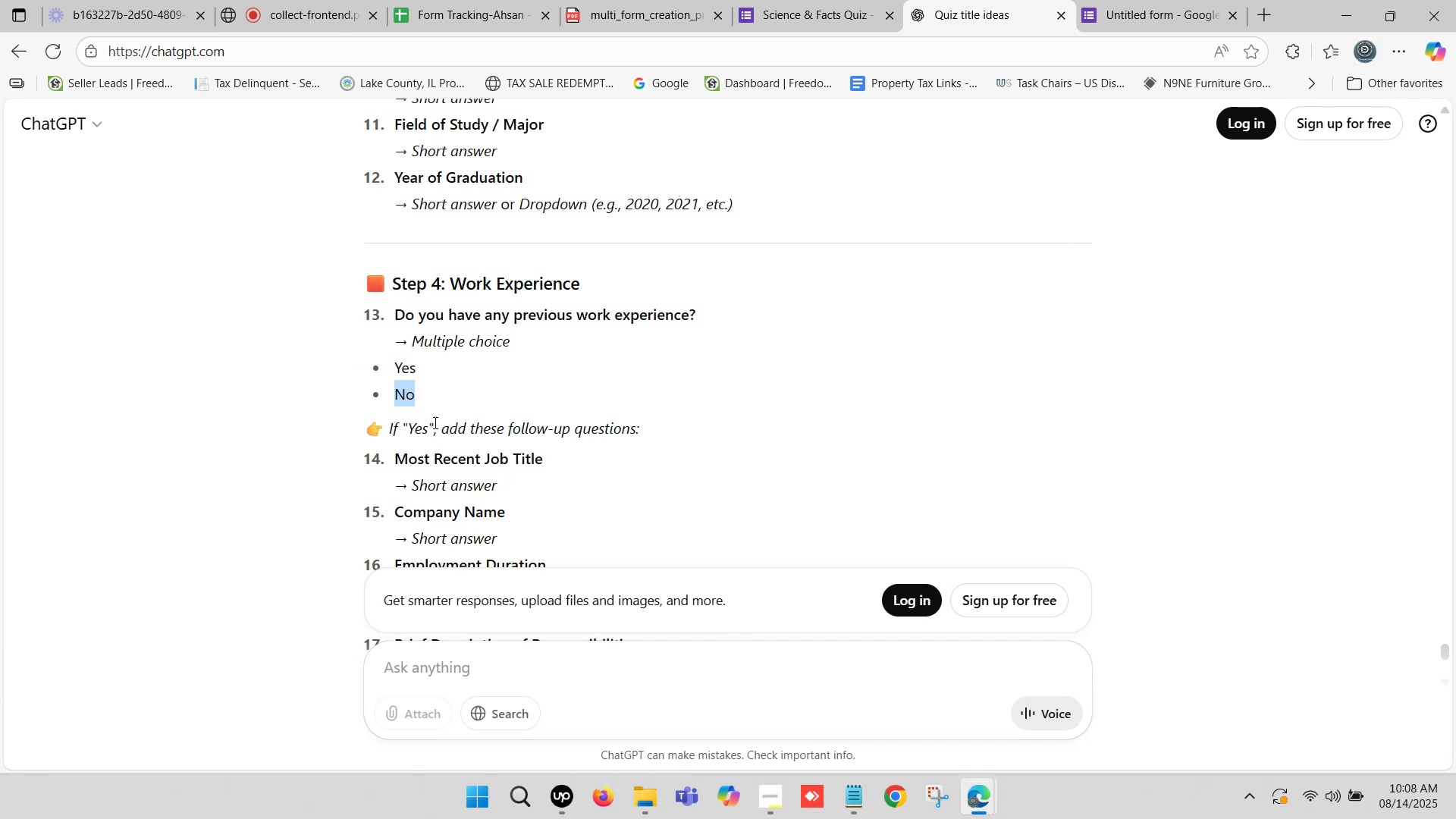 
key(Control+C)
 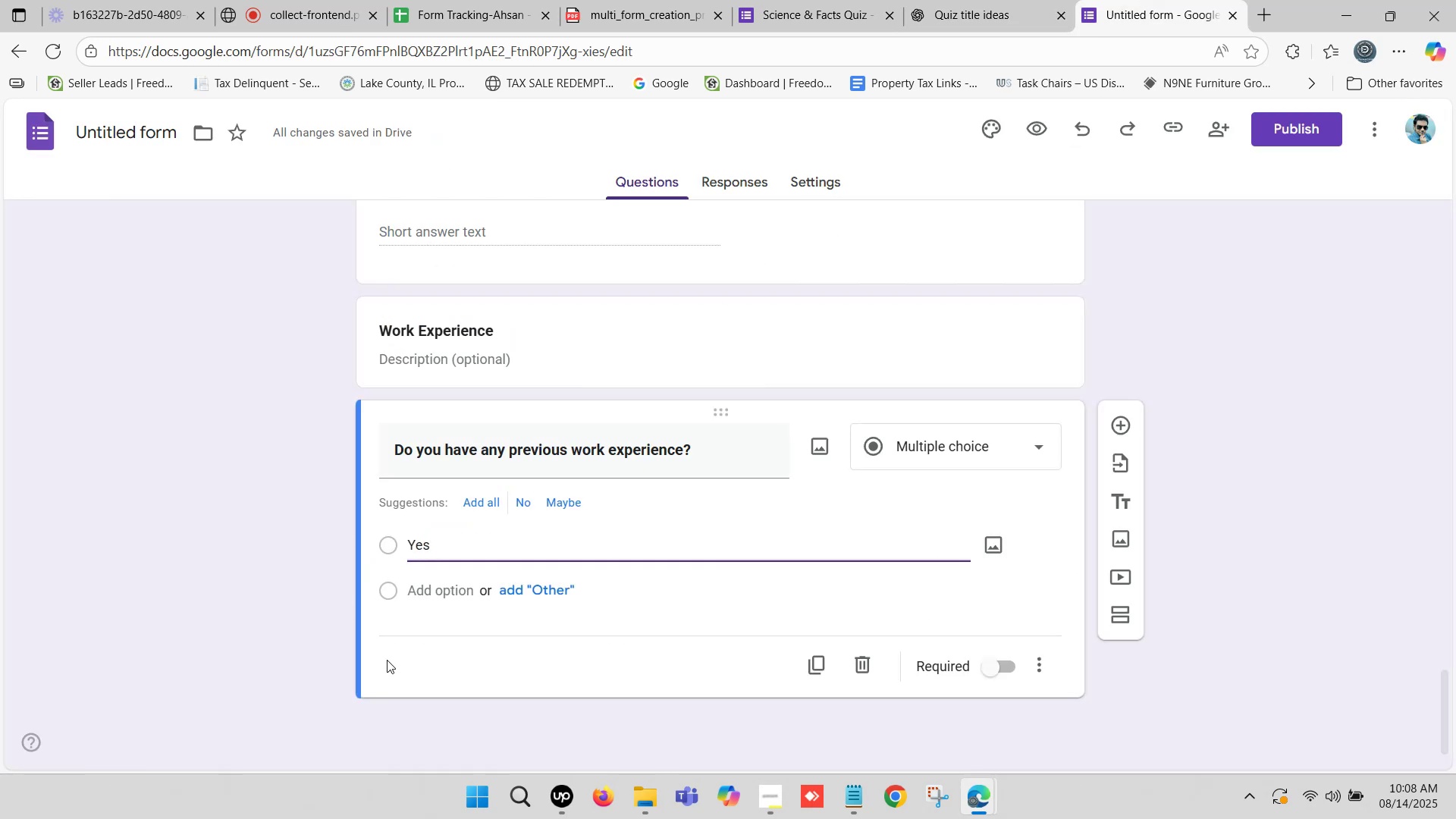 
left_click([425, 588])
 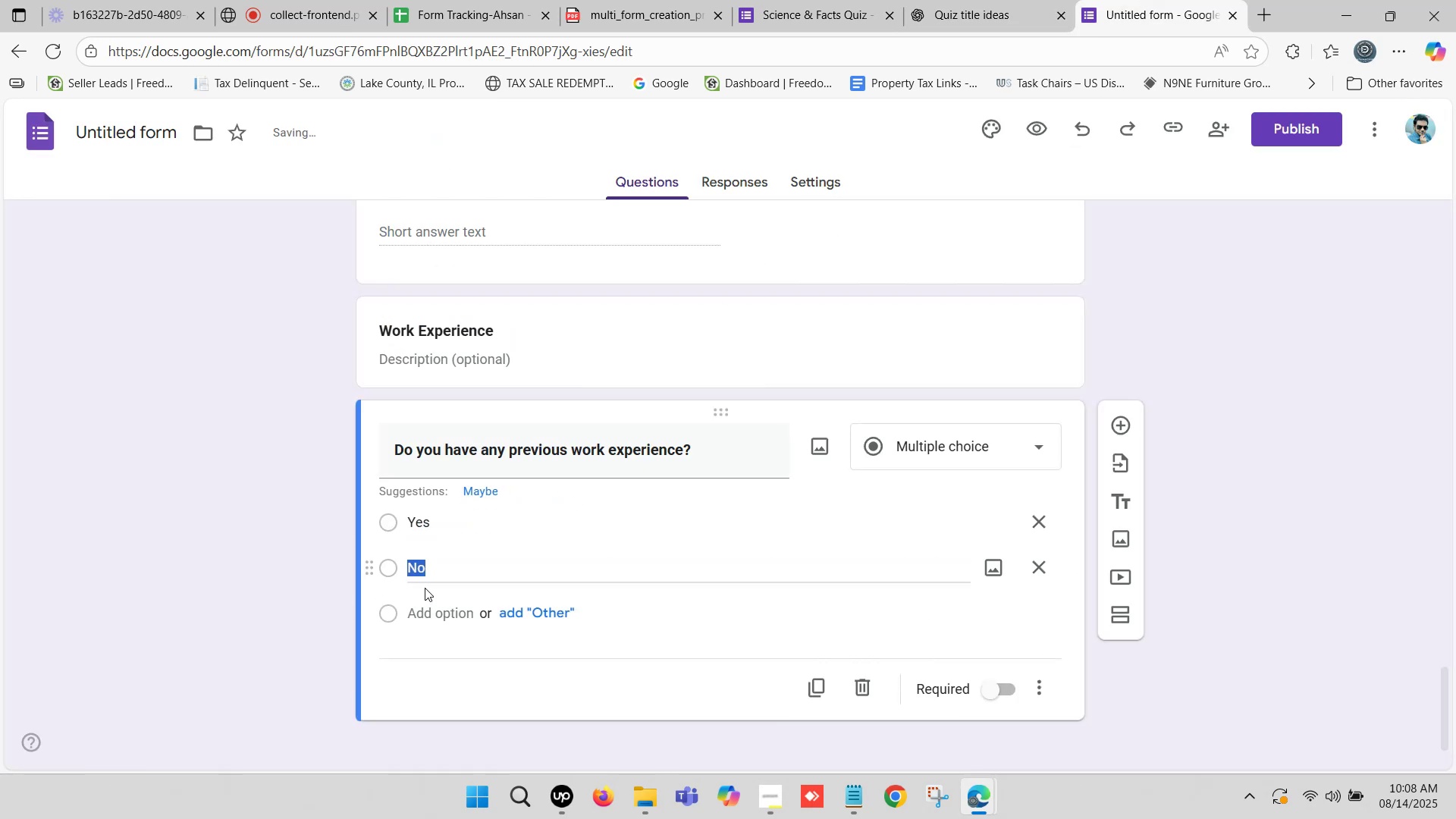 
key(Control+ControlLeft)
 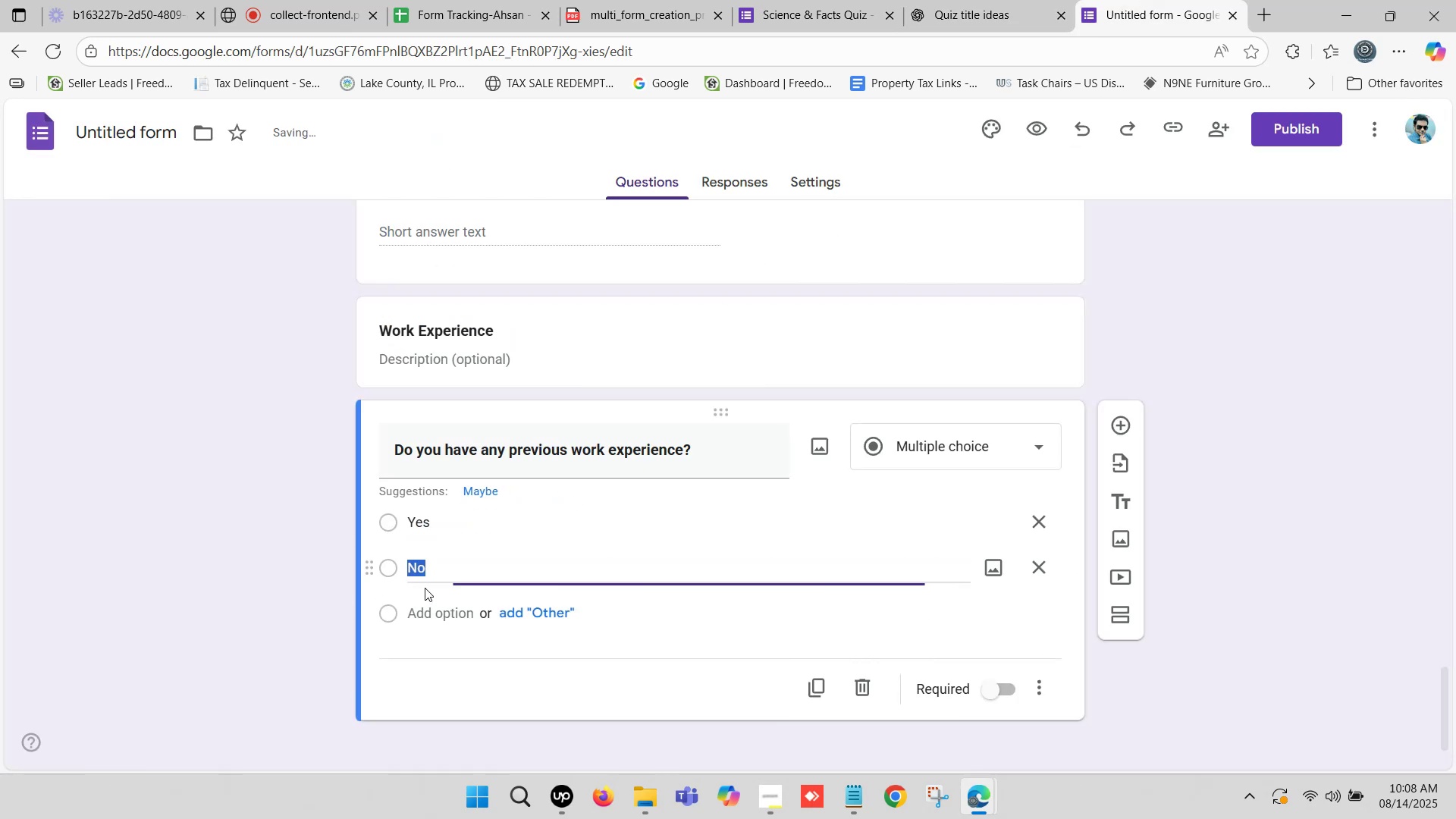 
key(Control+V)
 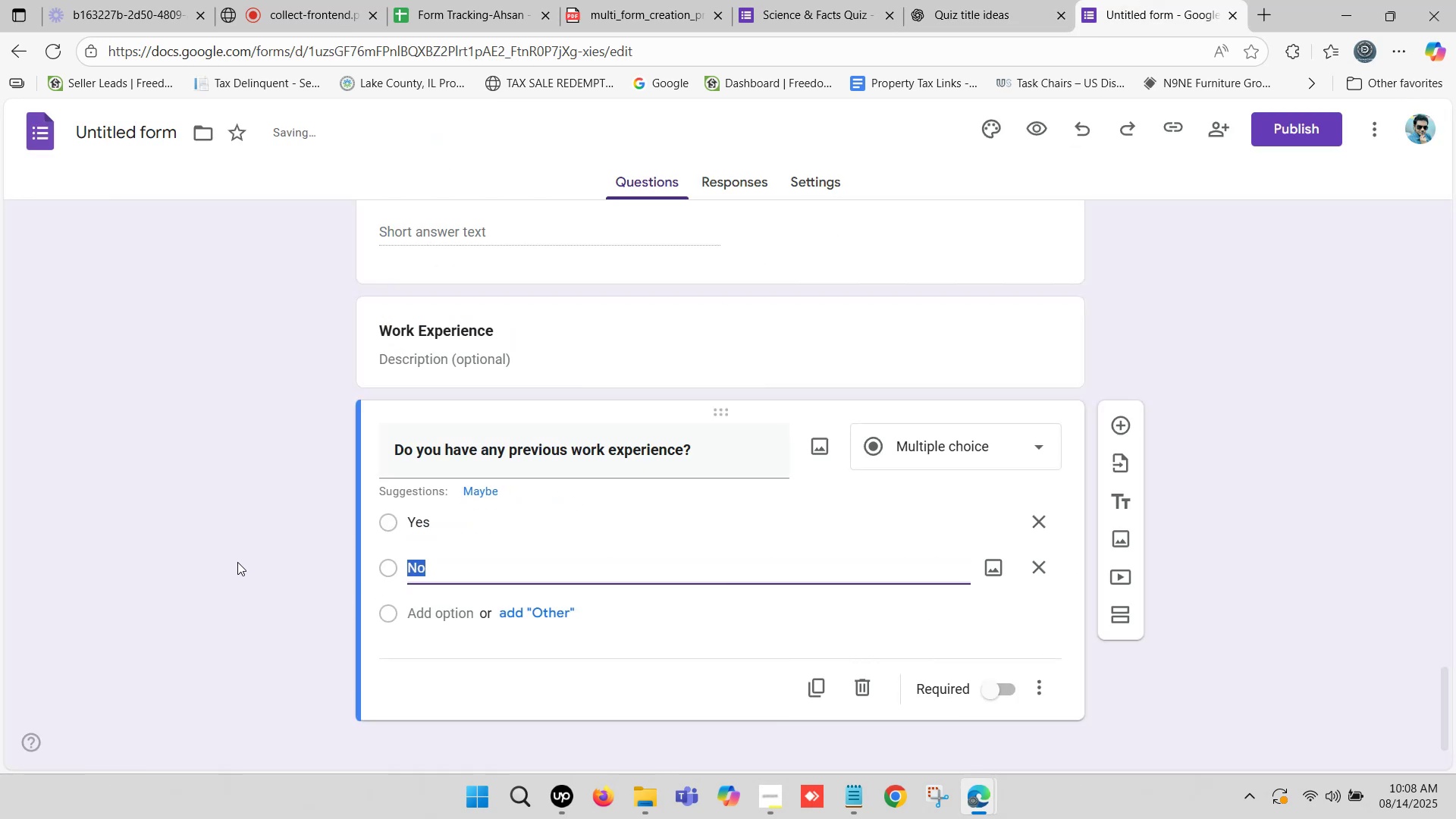 
left_click([243, 541])
 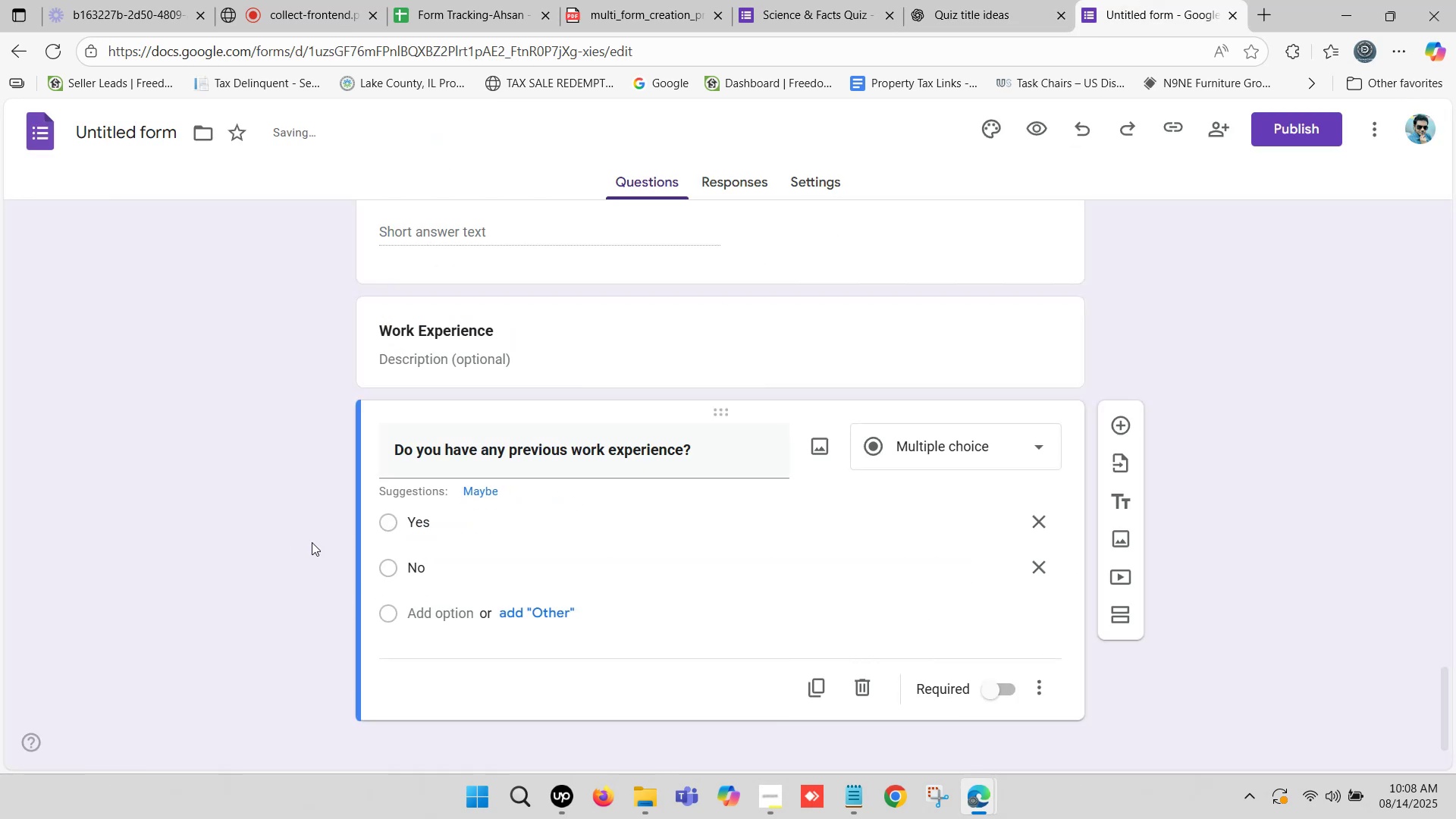 
scroll: coordinate [388, 496], scroll_direction: down, amount: 1.0
 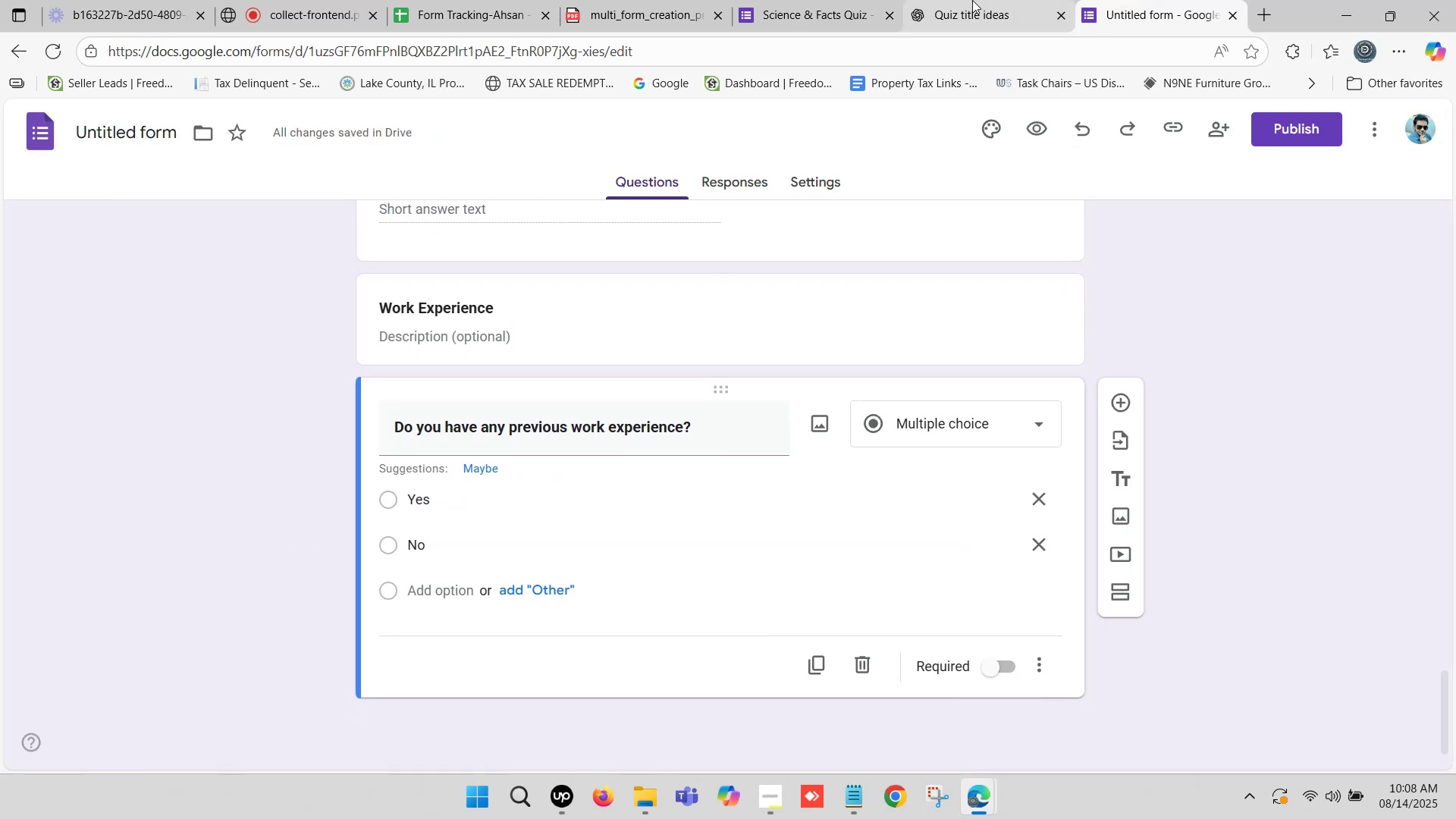 
left_click([972, 0])
 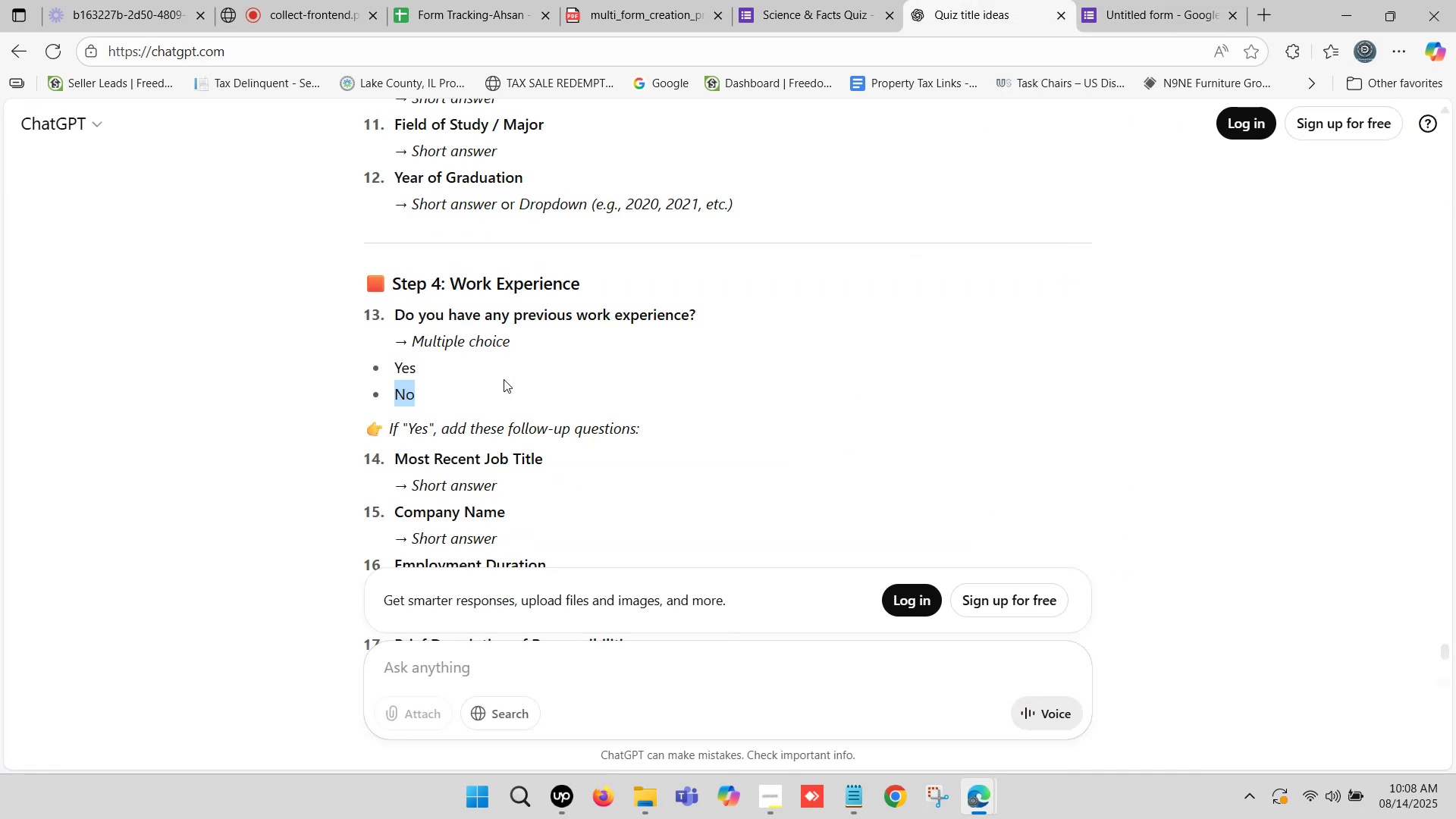 
scroll: coordinate [472, 386], scroll_direction: down, amount: 1.0
 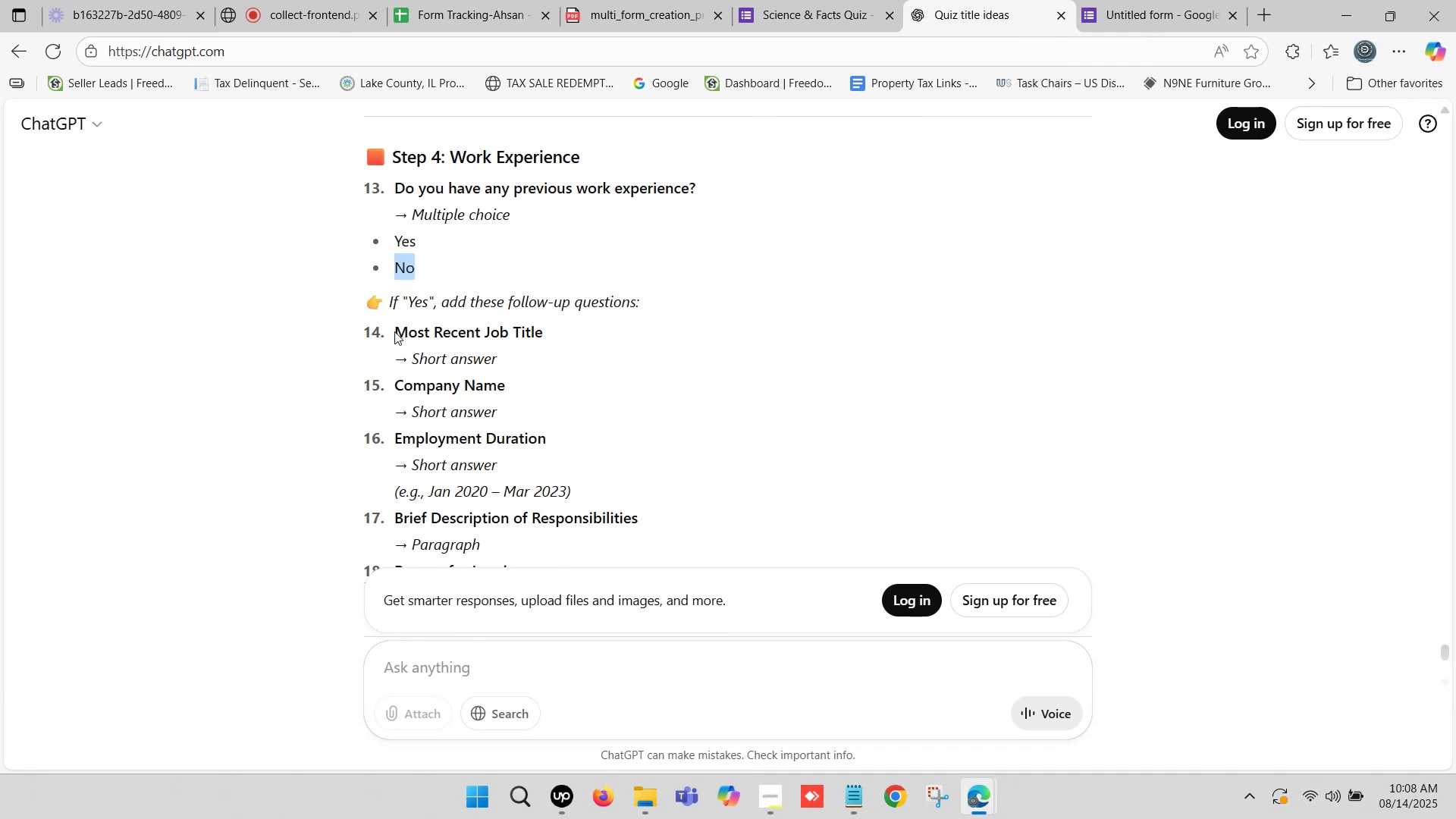 
left_click_drag(start_coordinate=[397, 330], to_coordinate=[542, 334])
 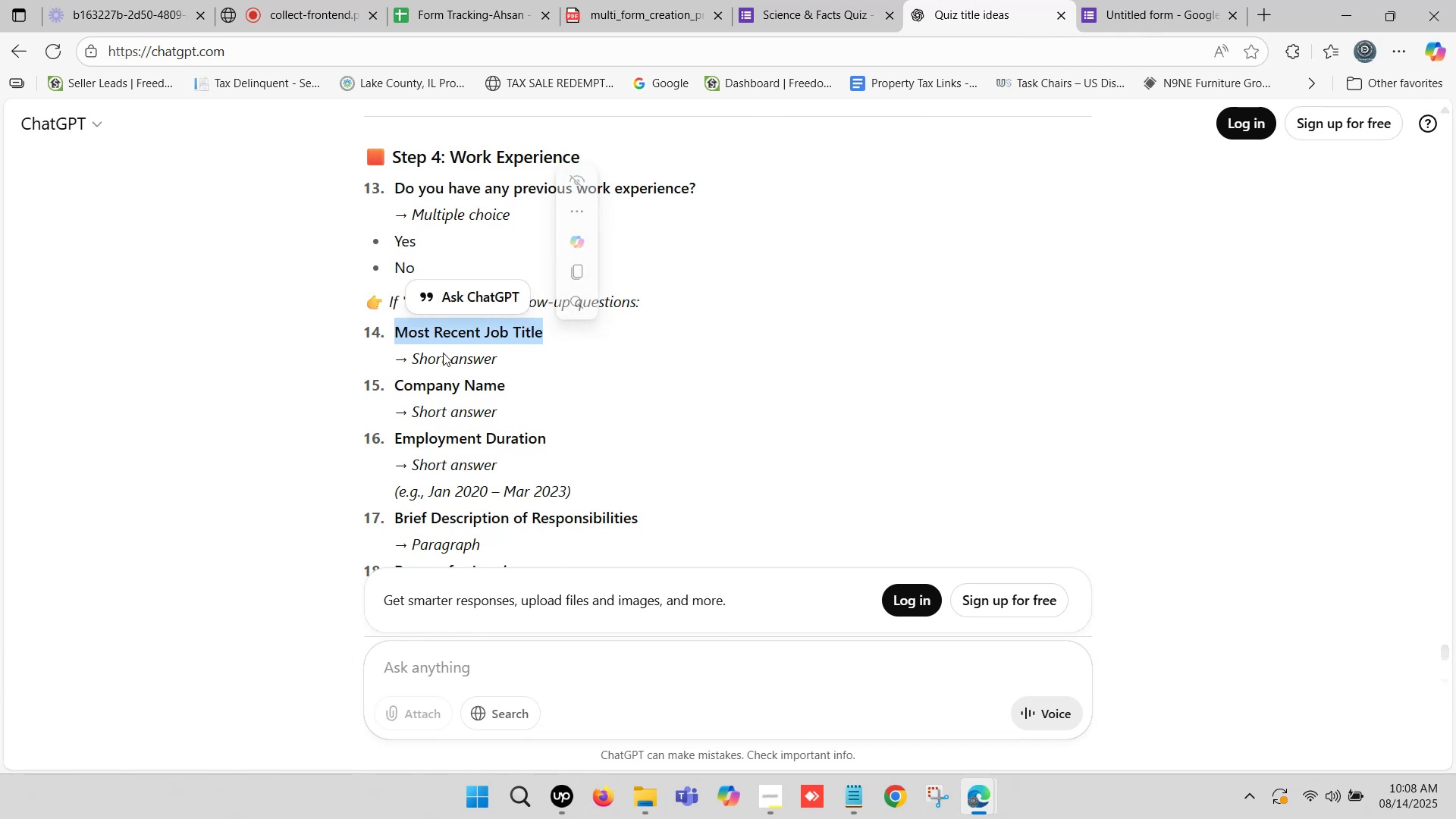 
key(Control+C)
 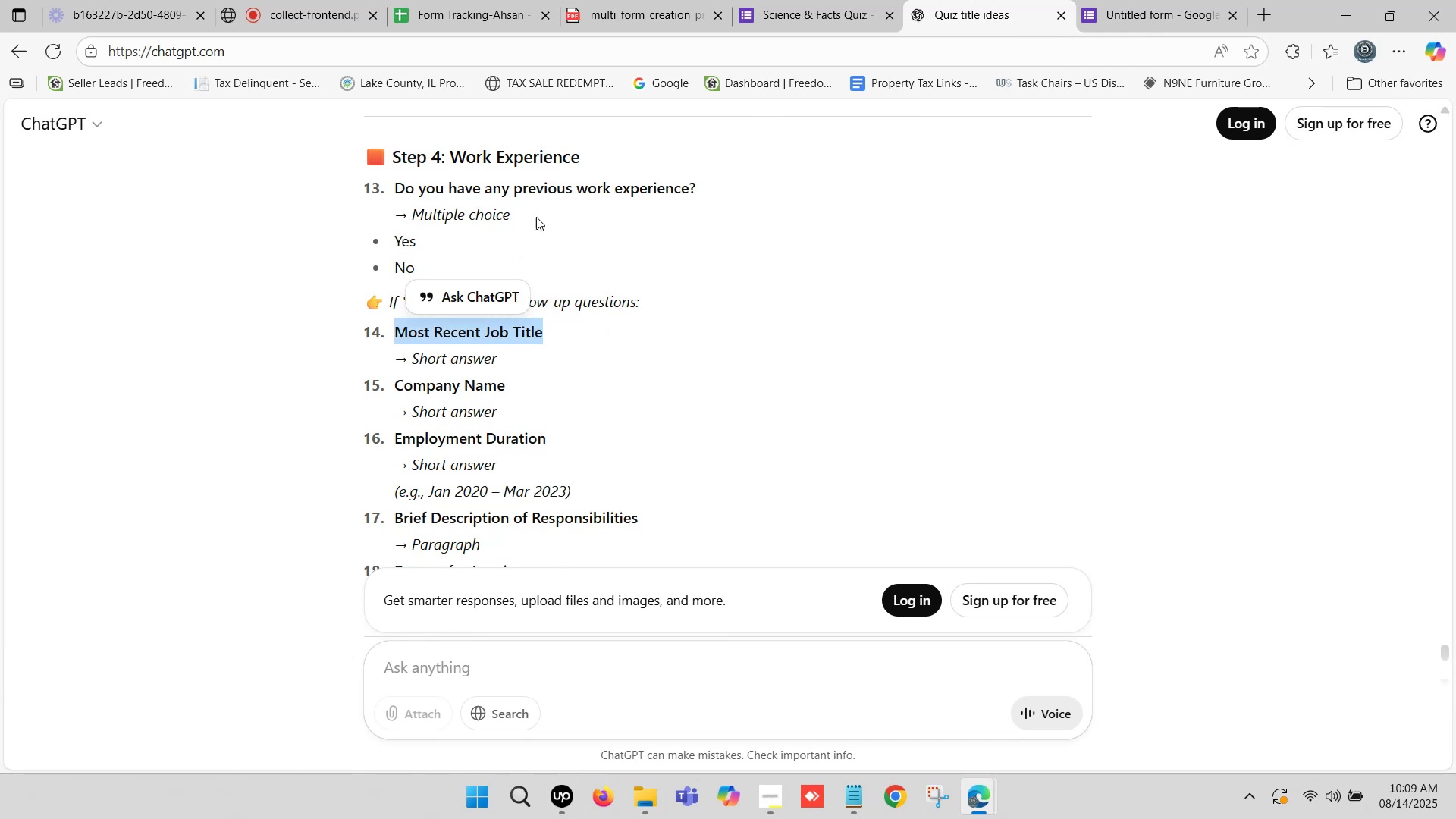 
left_click([1159, 6])
 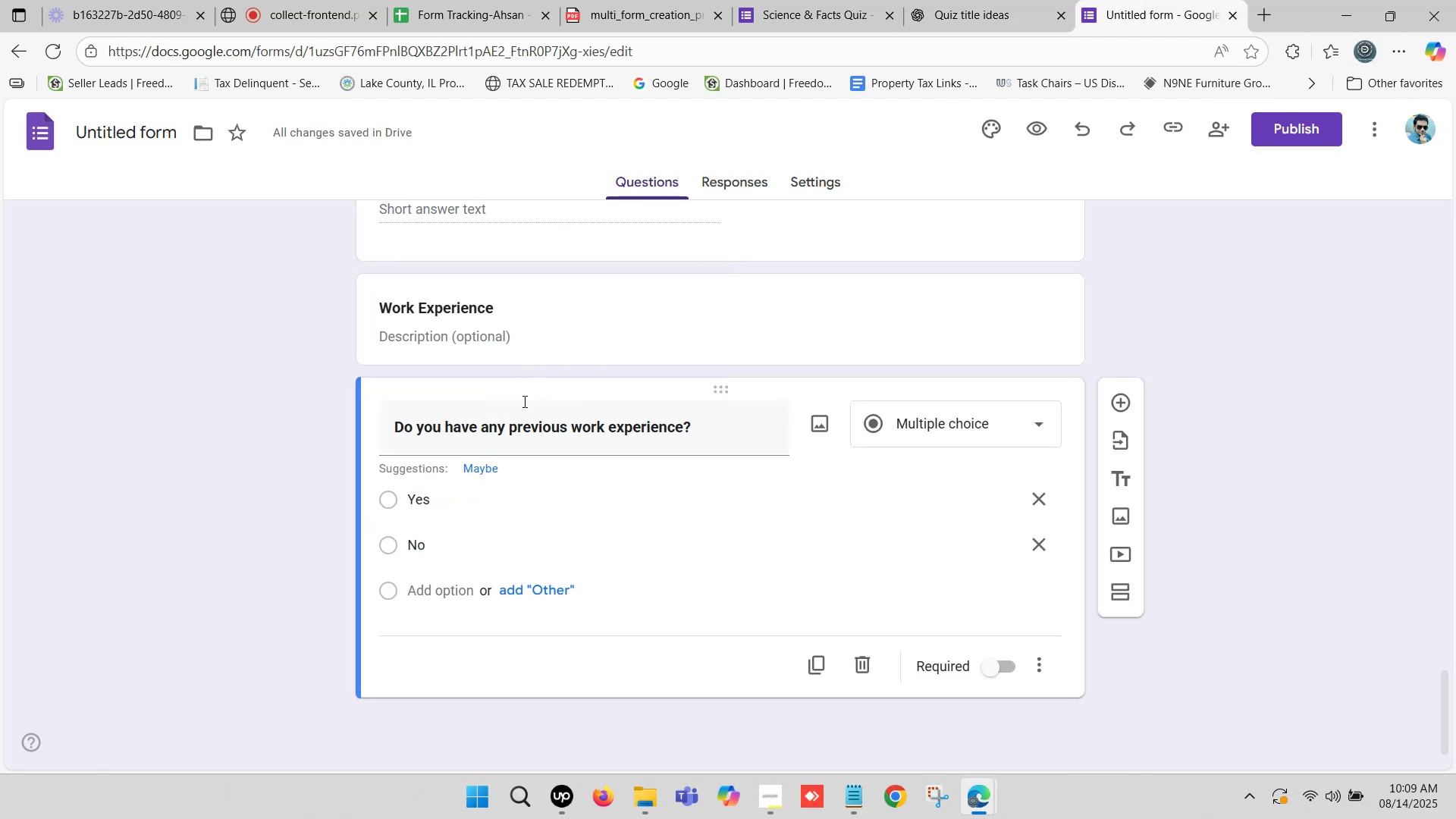 
scroll: coordinate [529, 409], scroll_direction: down, amount: 1.0
 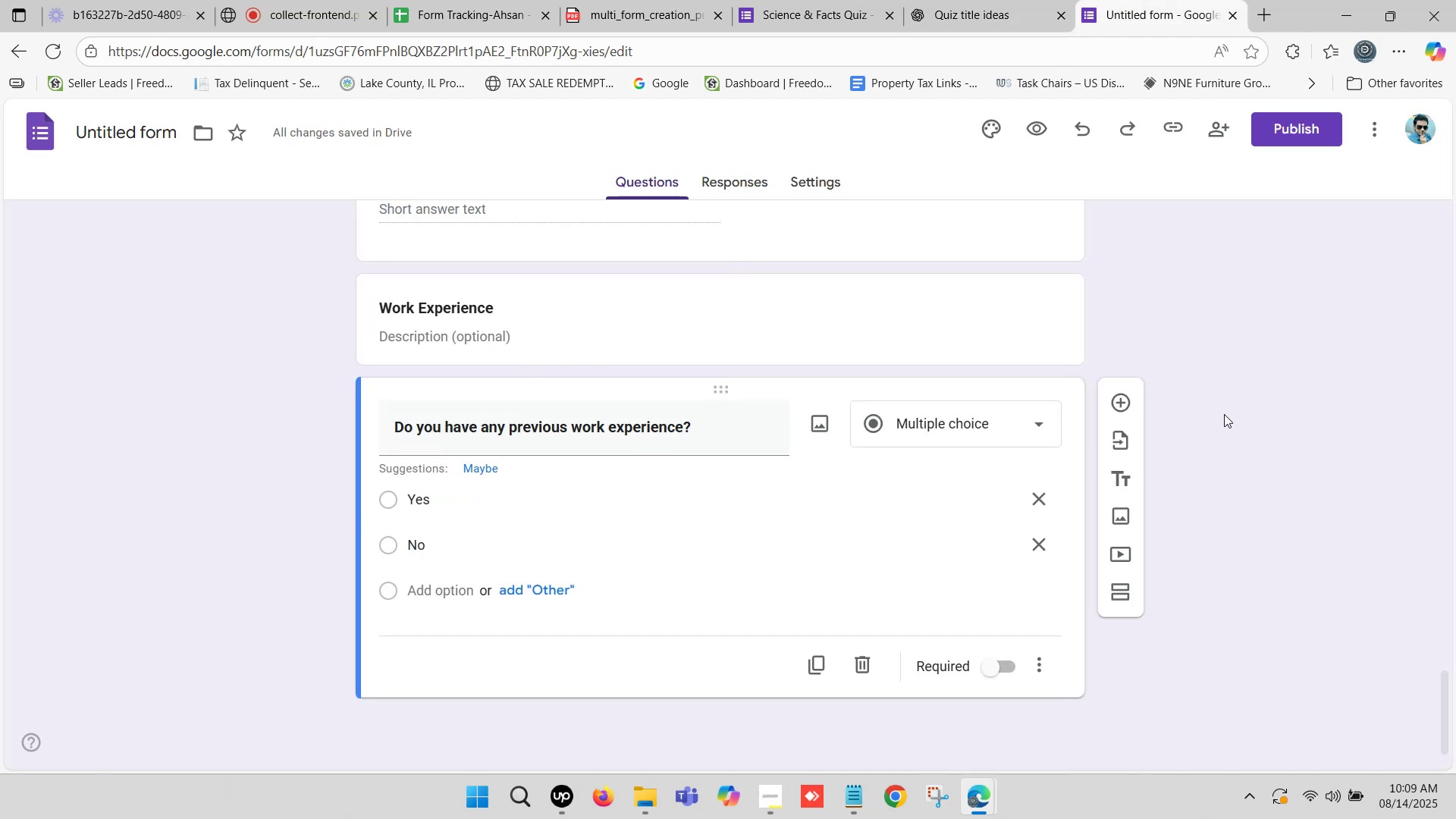 
left_click([1112, 393])
 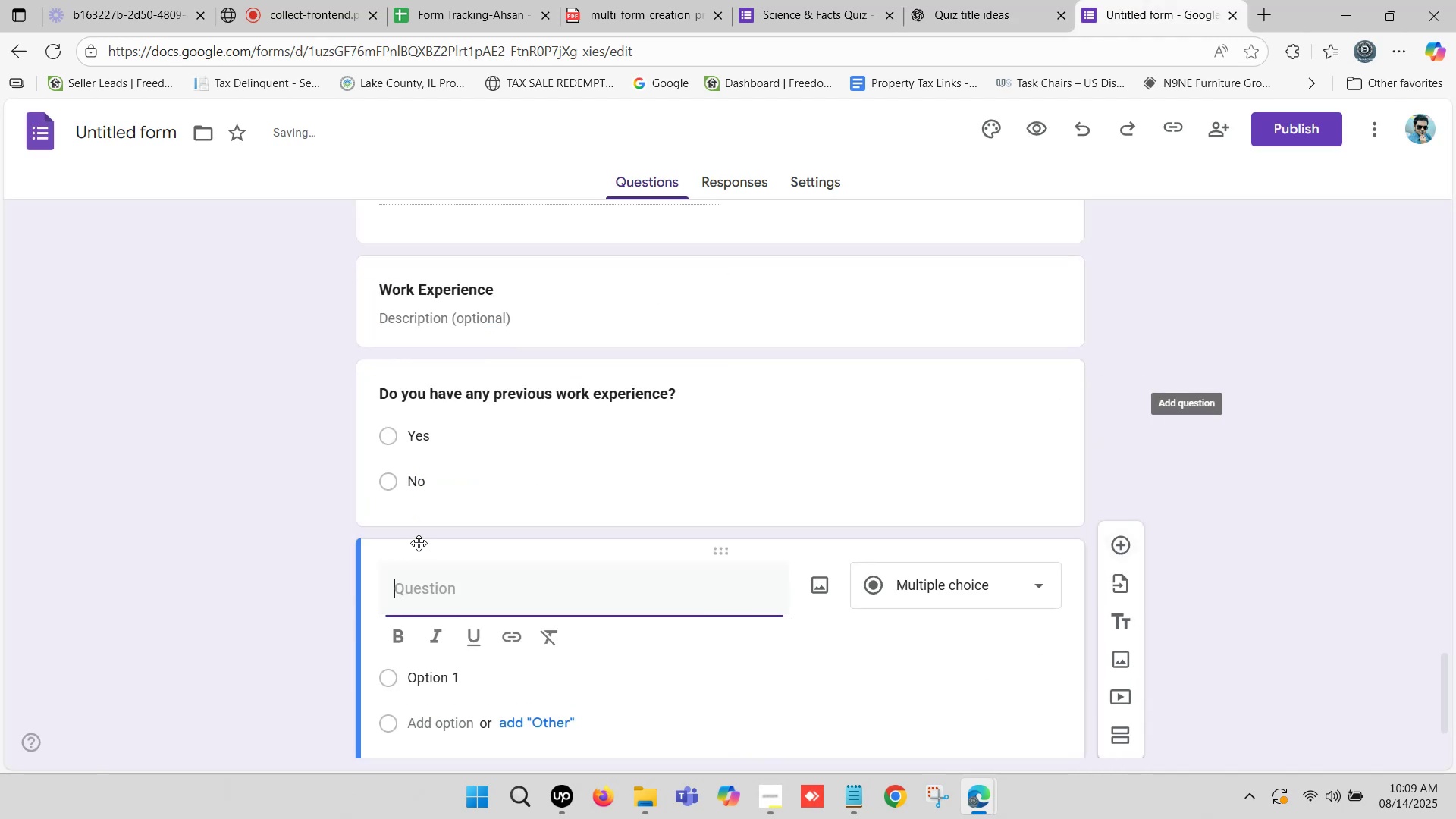 
scroll: coordinate [460, 497], scroll_direction: down, amount: 1.0
 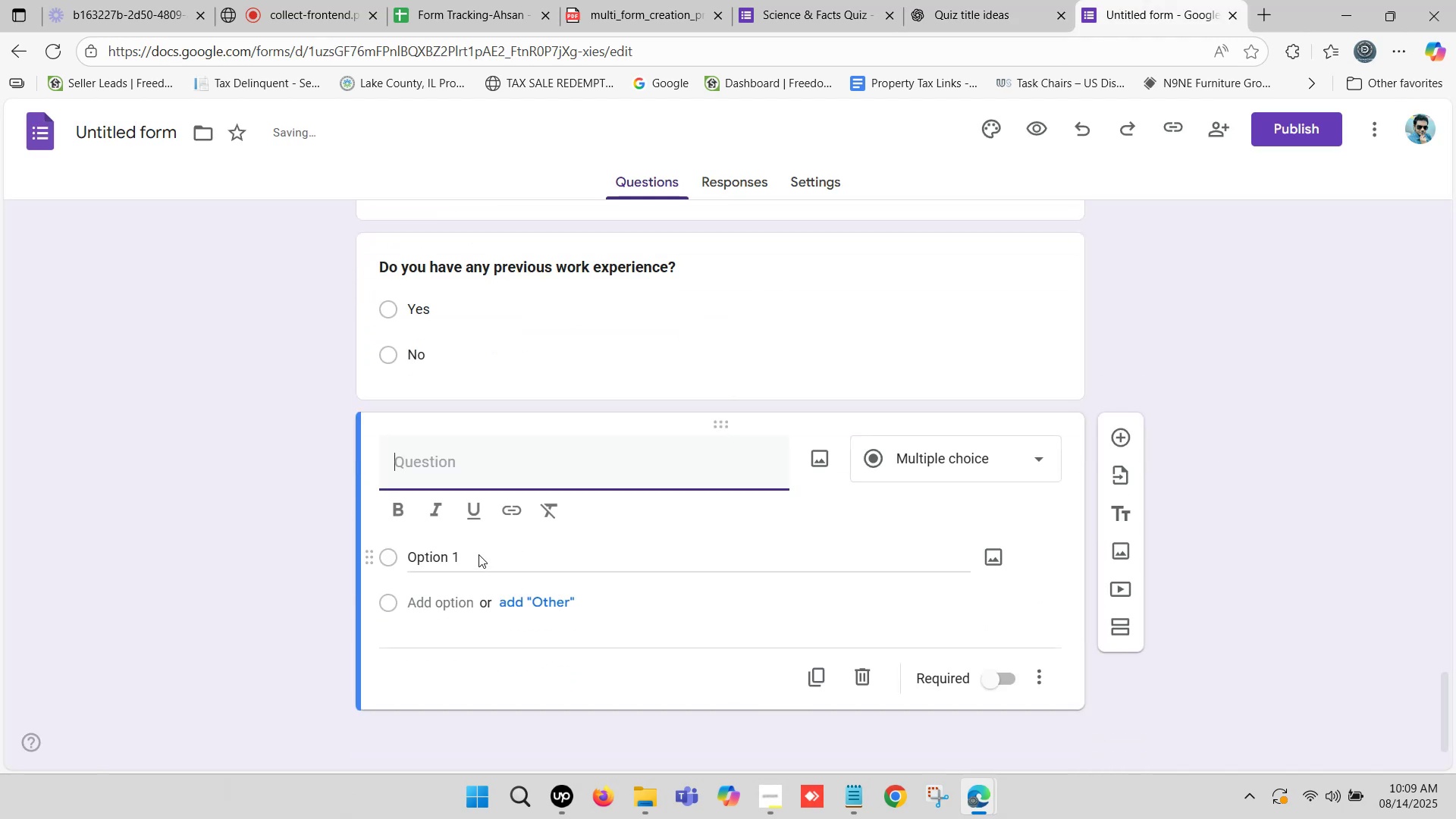 
type(Current or )
 